 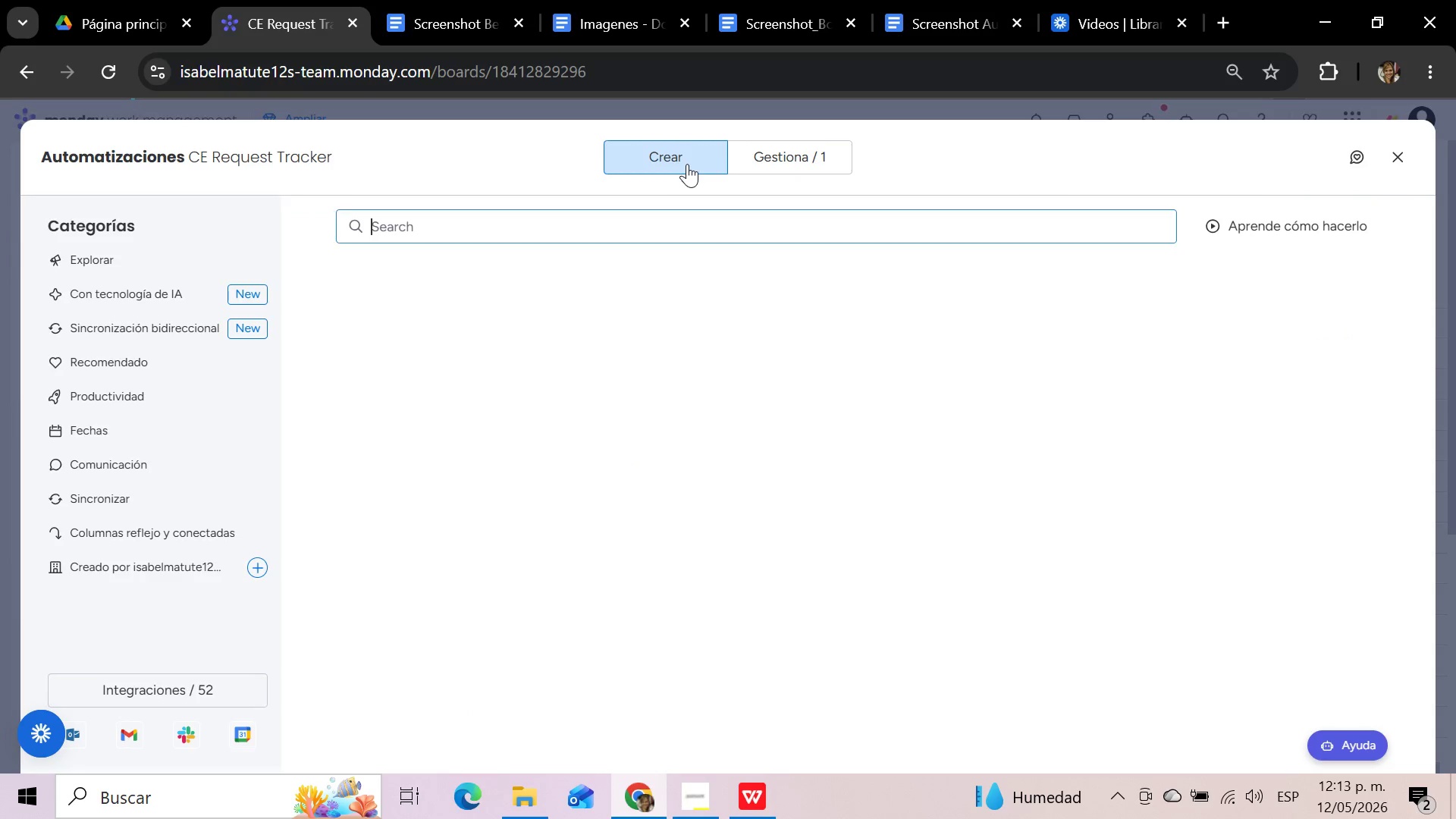 
left_click([472, 415])
 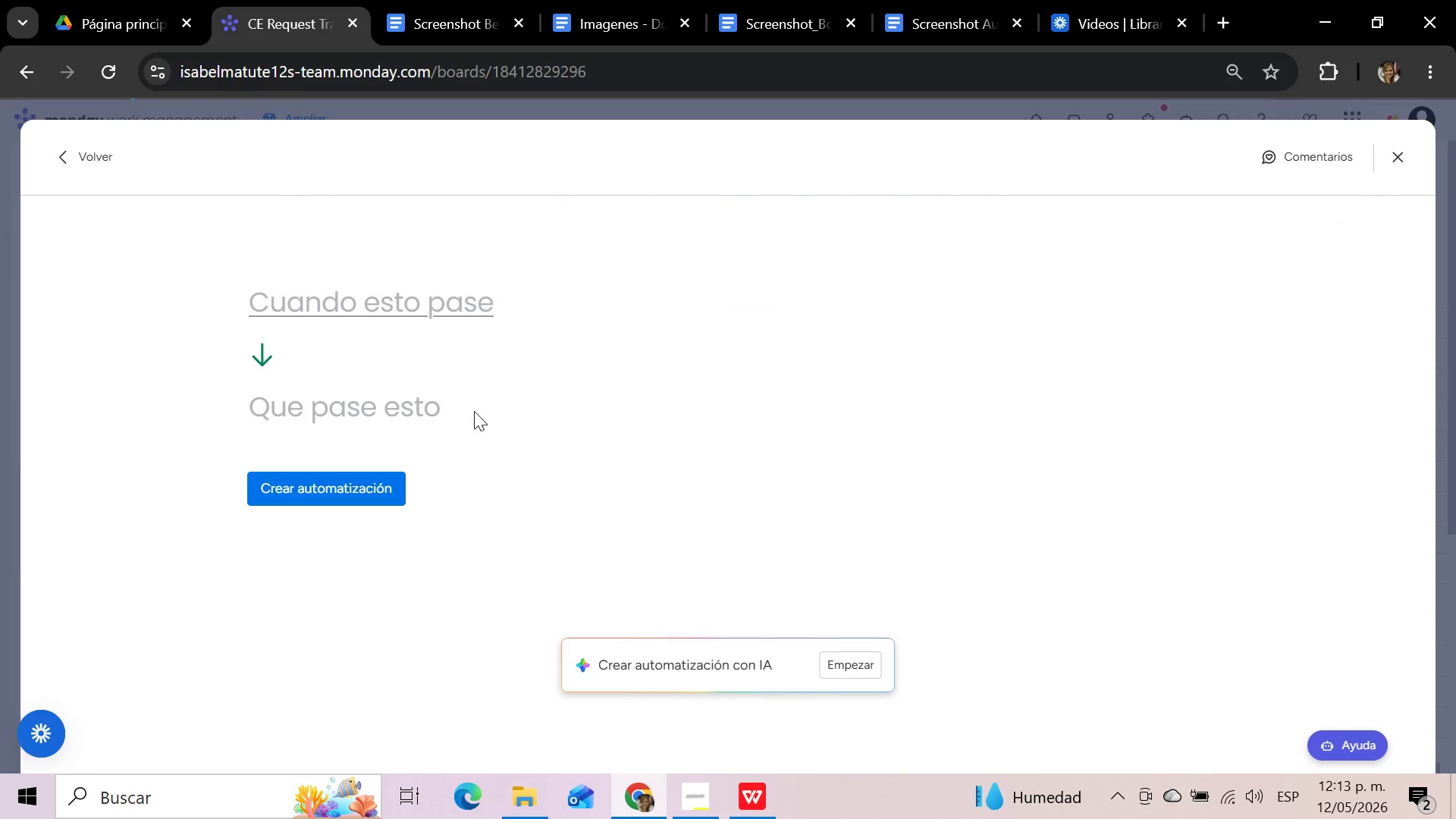 
left_click([397, 296])
 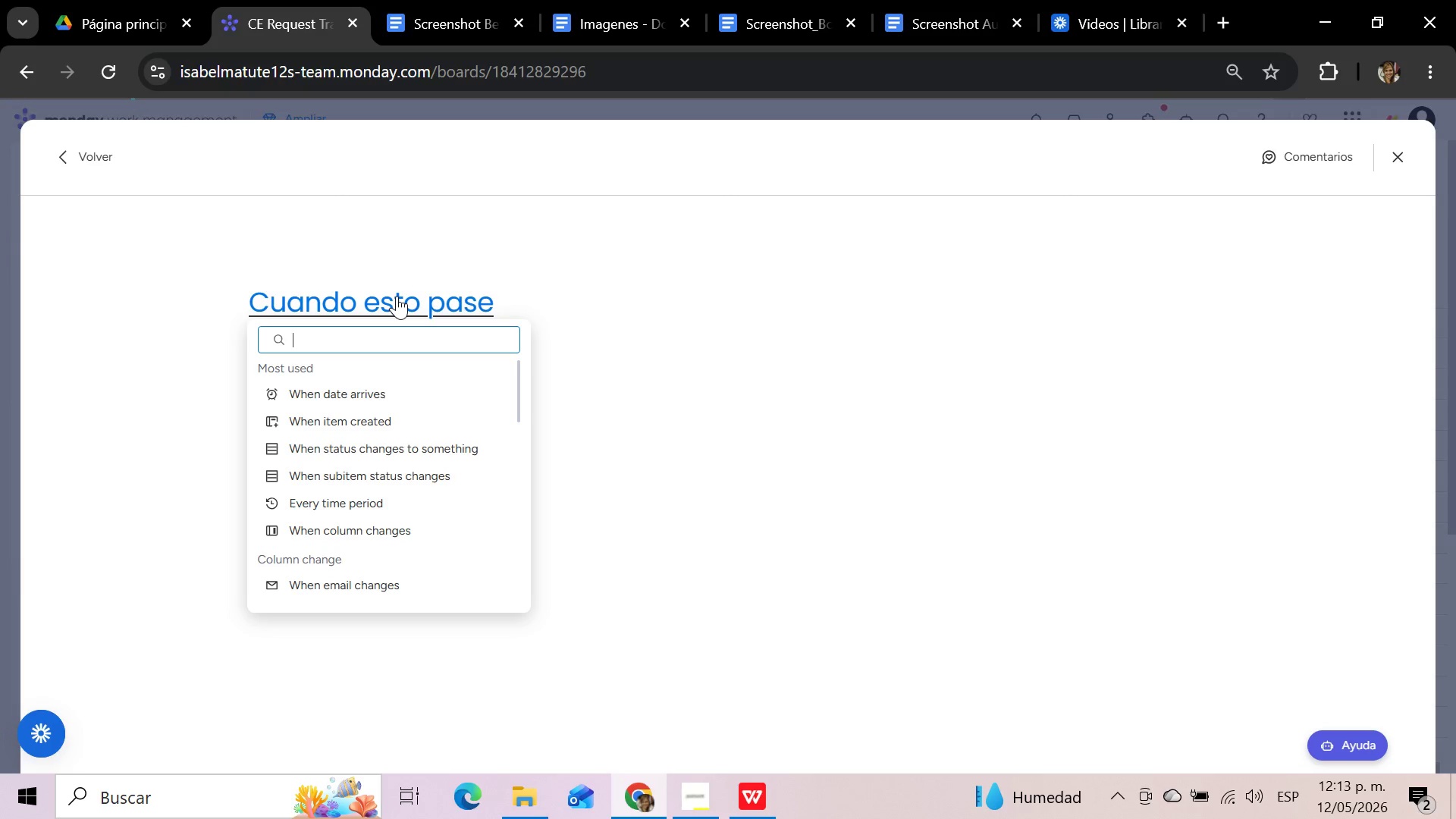 
left_click([424, 440])
 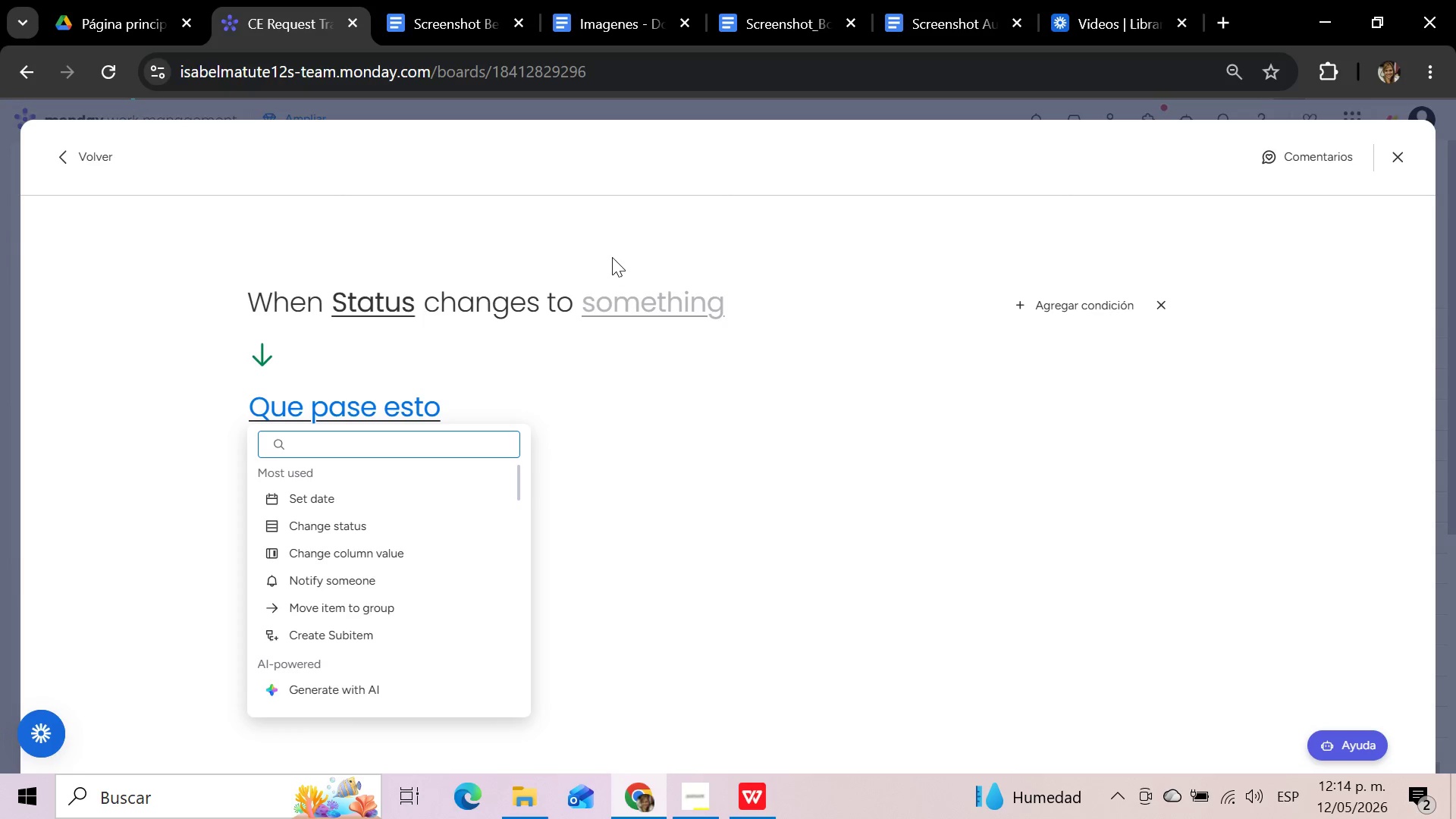 
wait(79.56)
 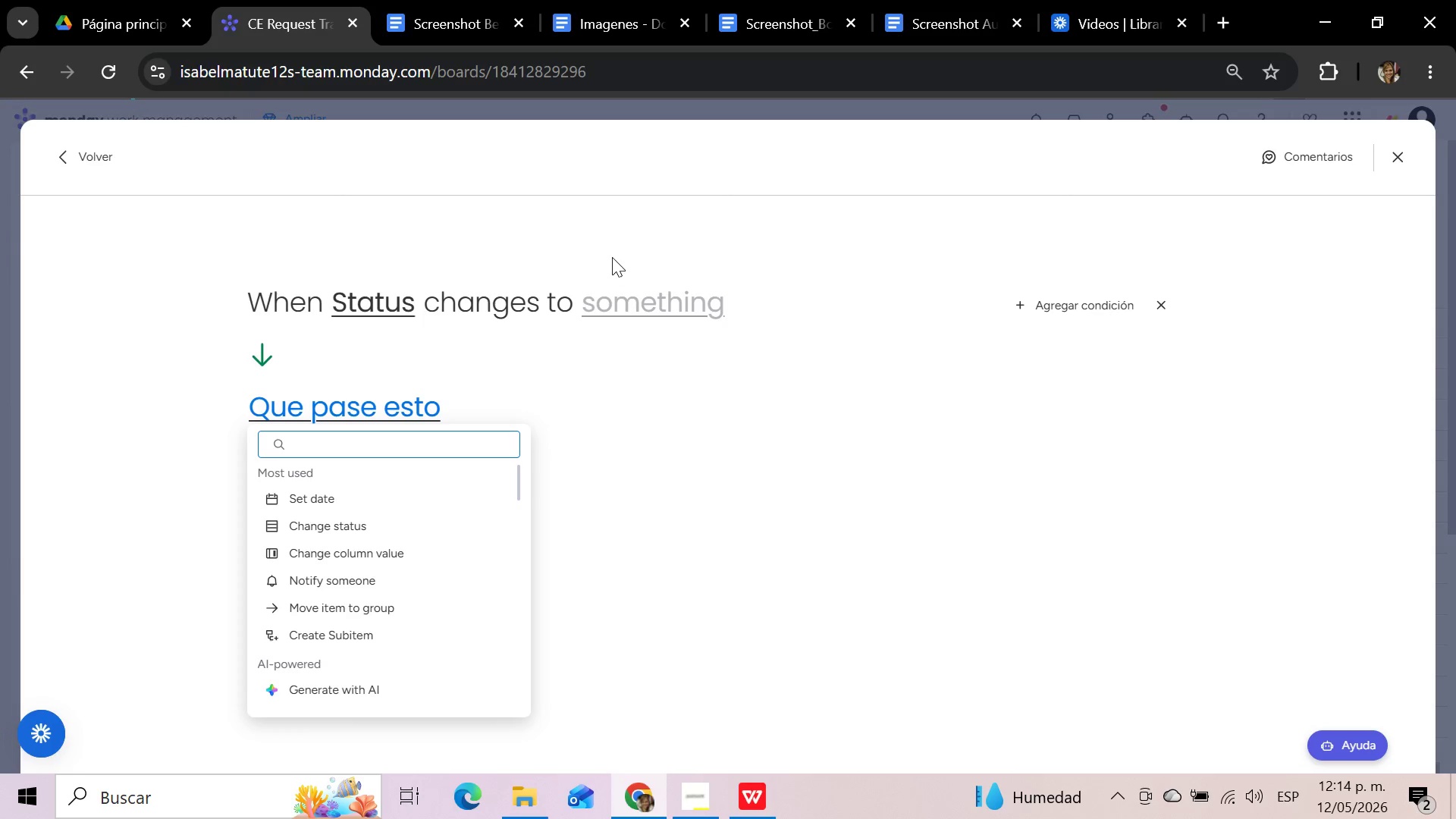 
left_click([794, 449])
 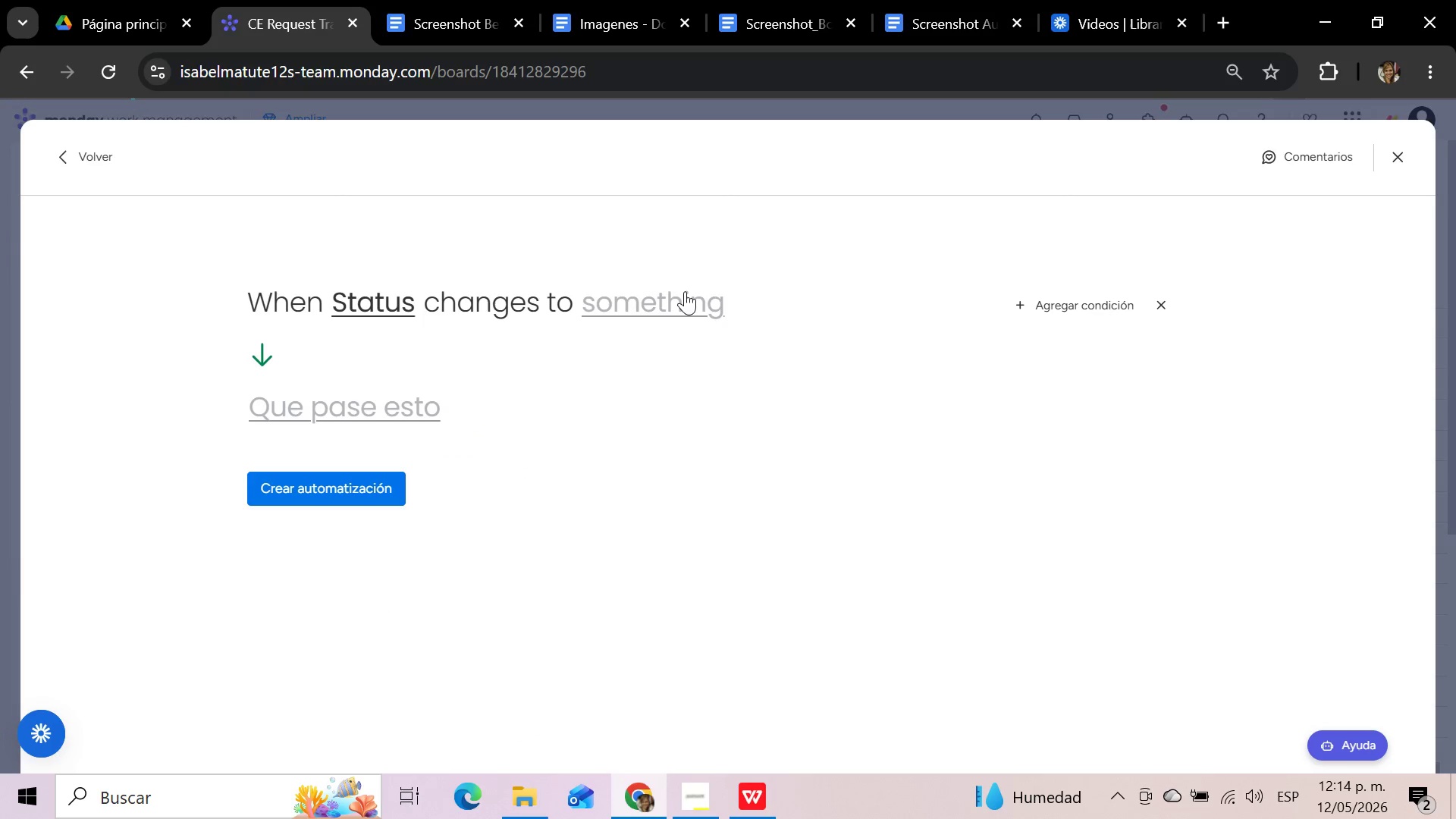 
left_click([685, 291])
 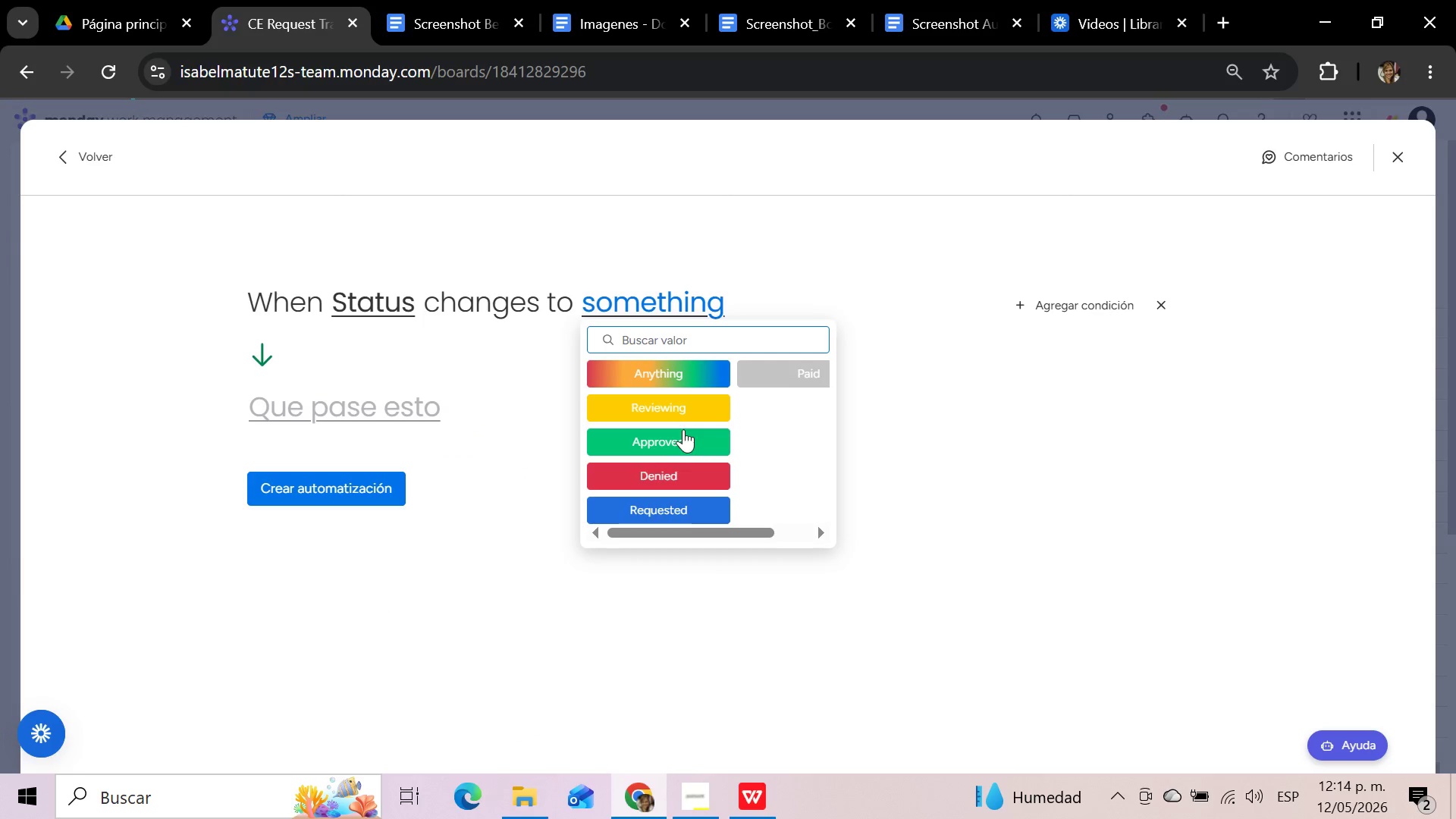 
left_click([683, 469])
 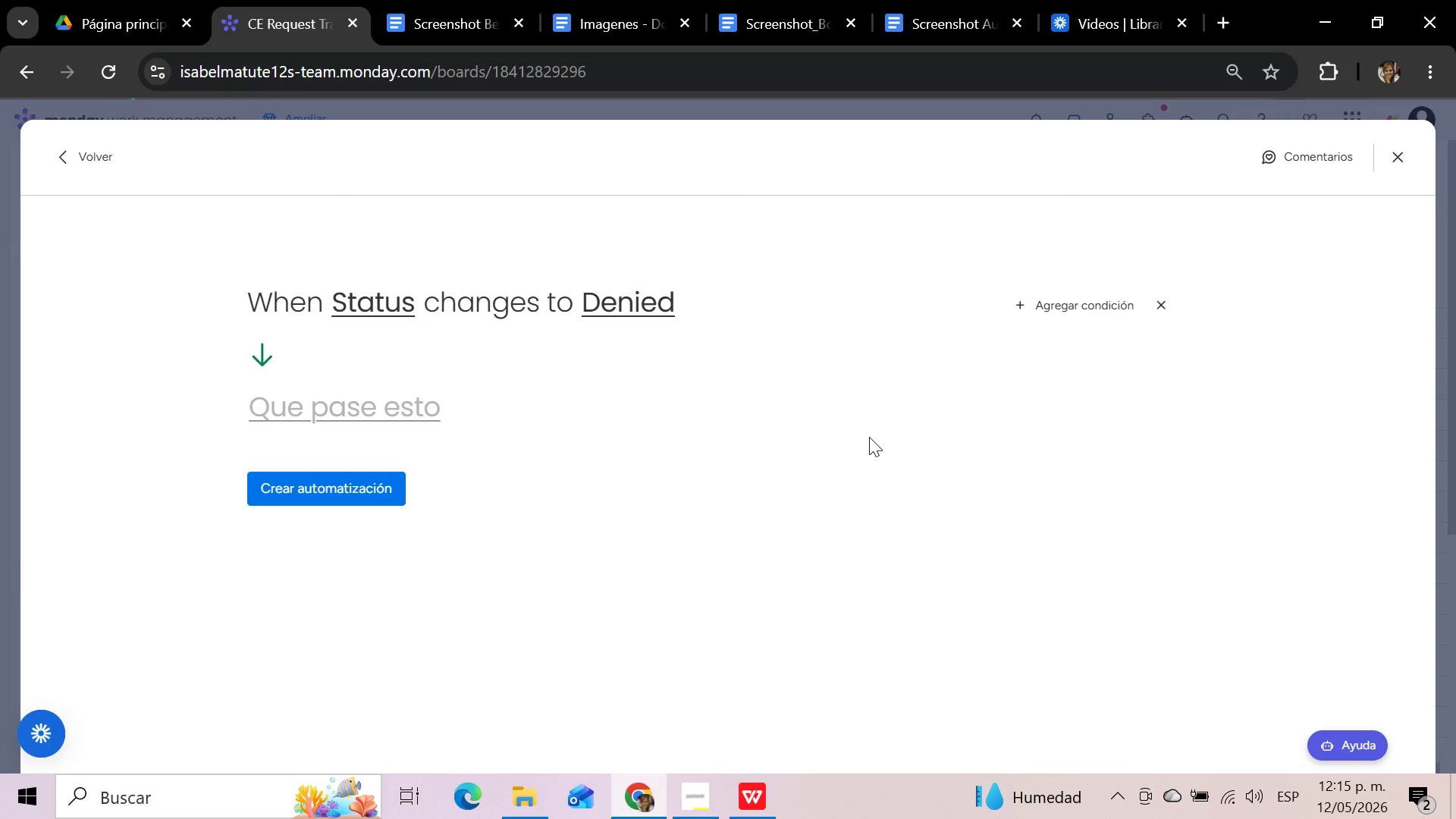 
wait(17.05)
 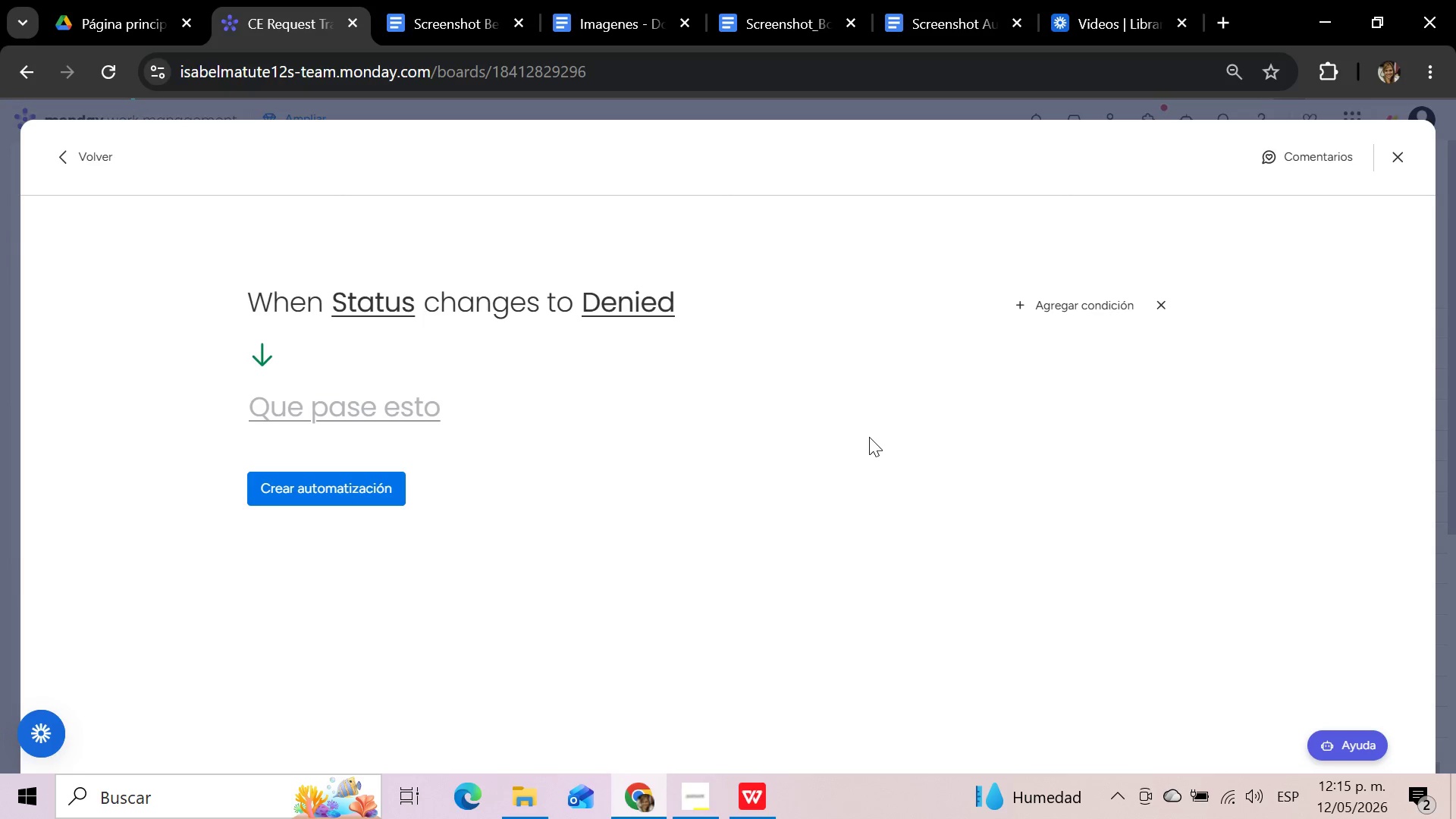 
left_click([869, 437])
 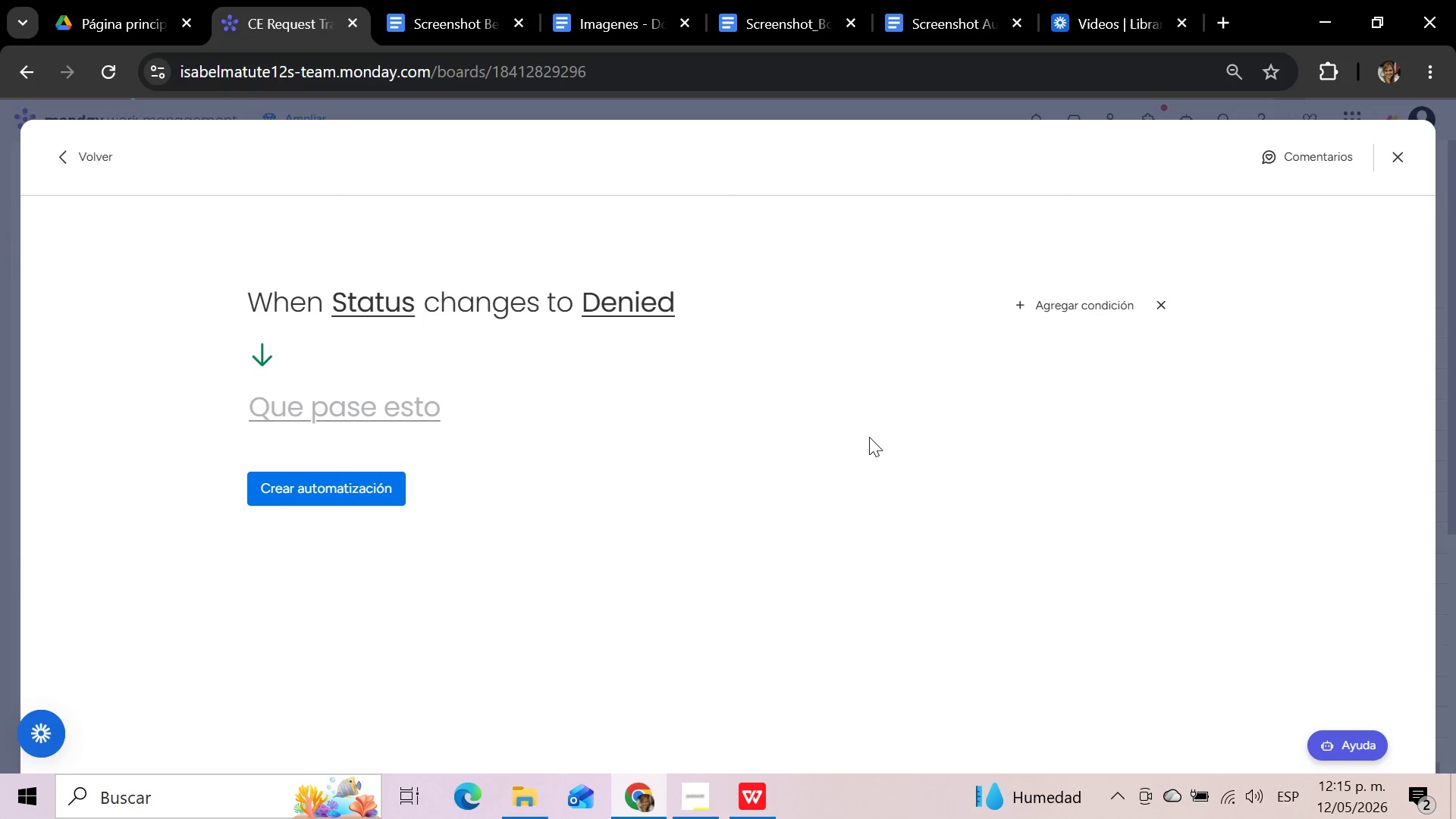 
wait(5.17)
 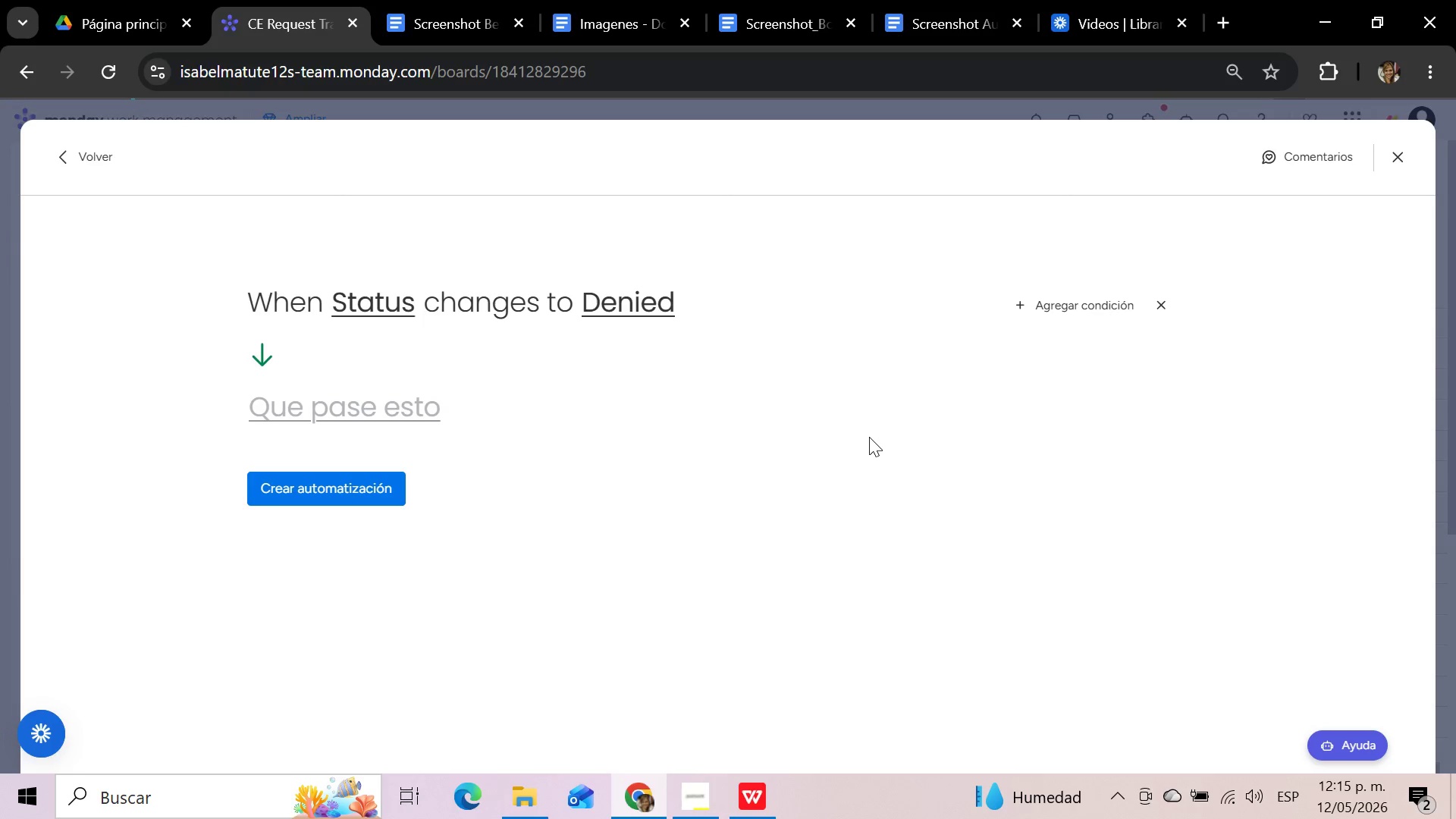 
left_click([869, 437])
 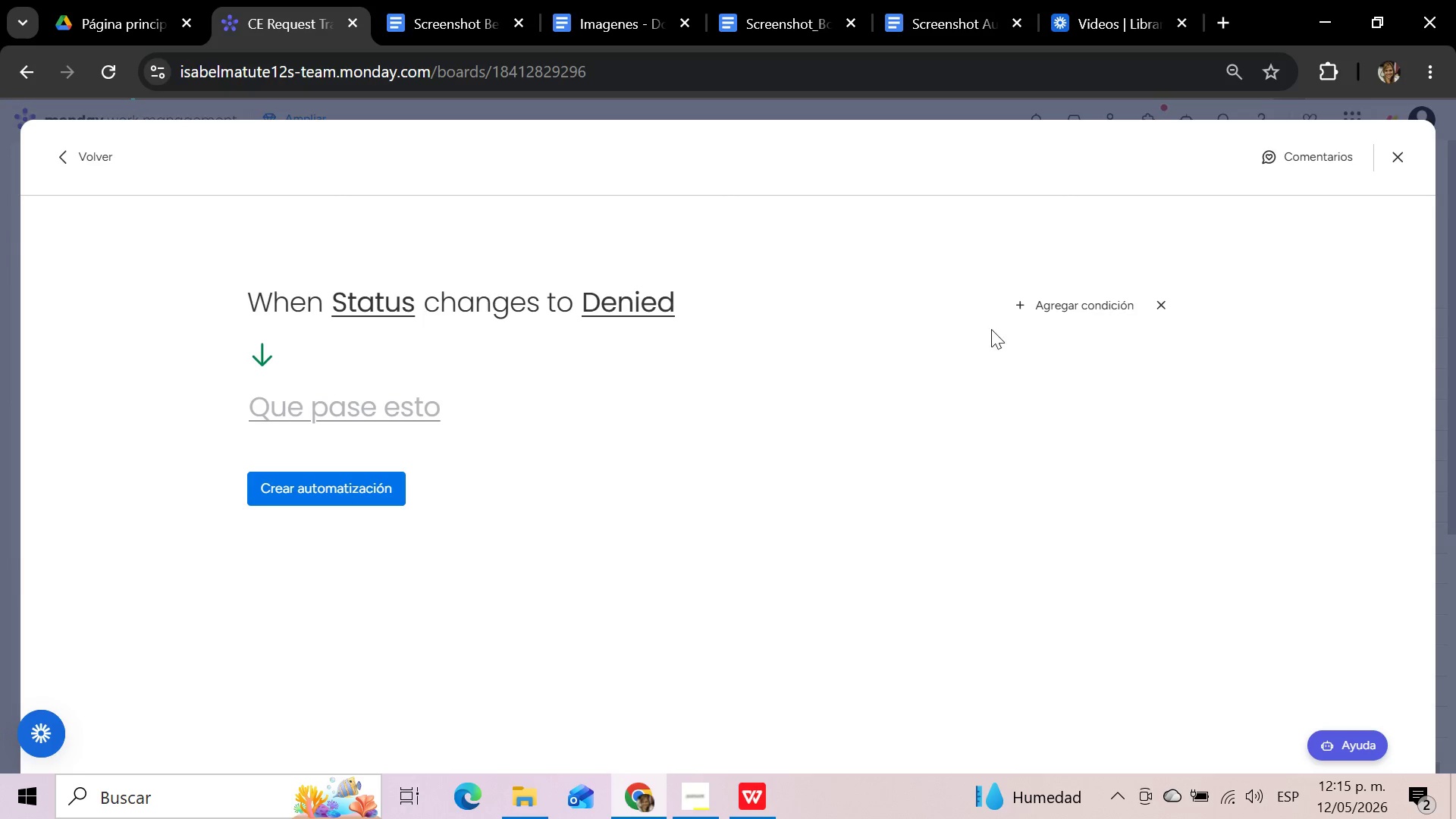 
left_click([1100, 300])
 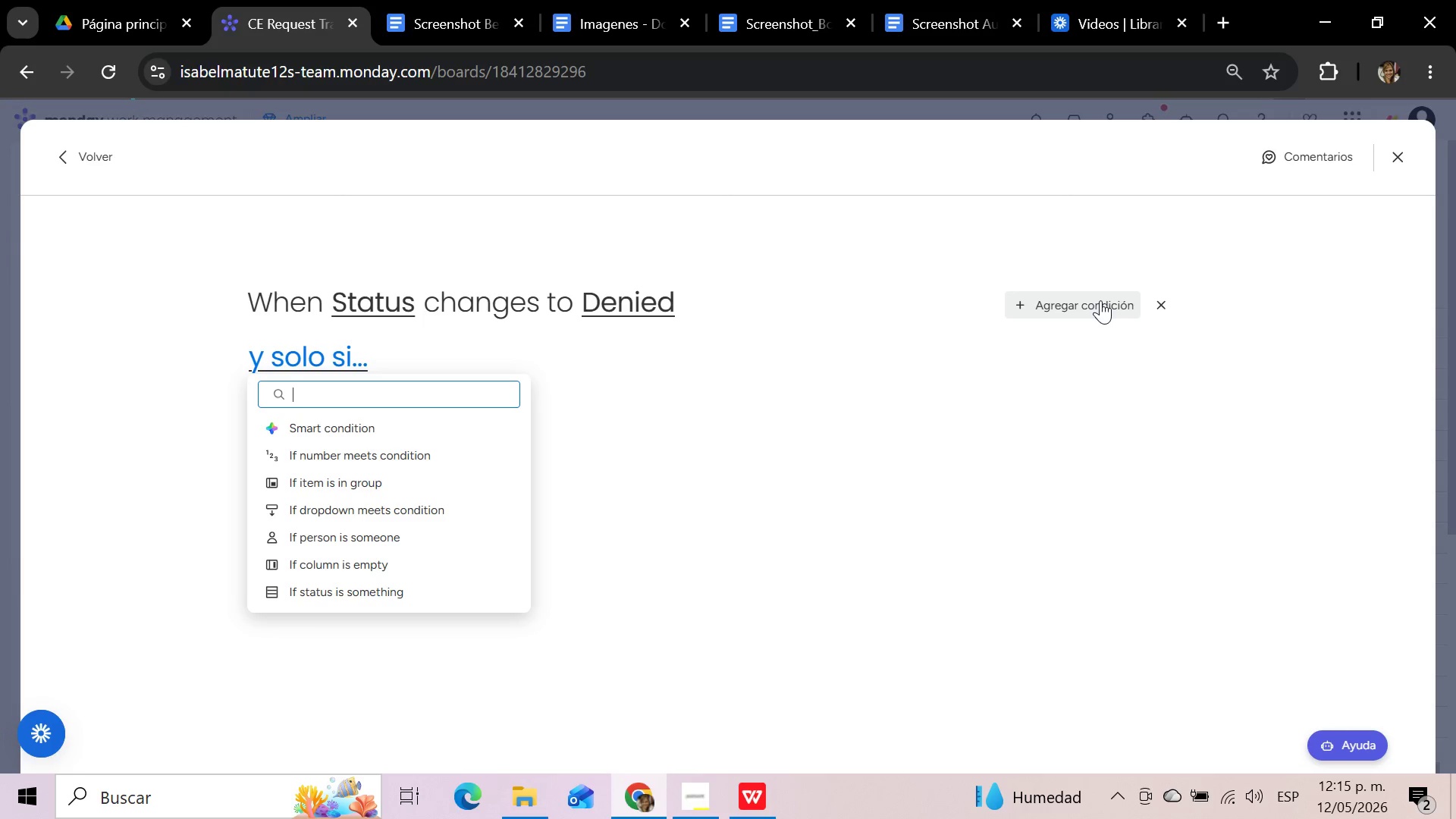 
wait(22.66)
 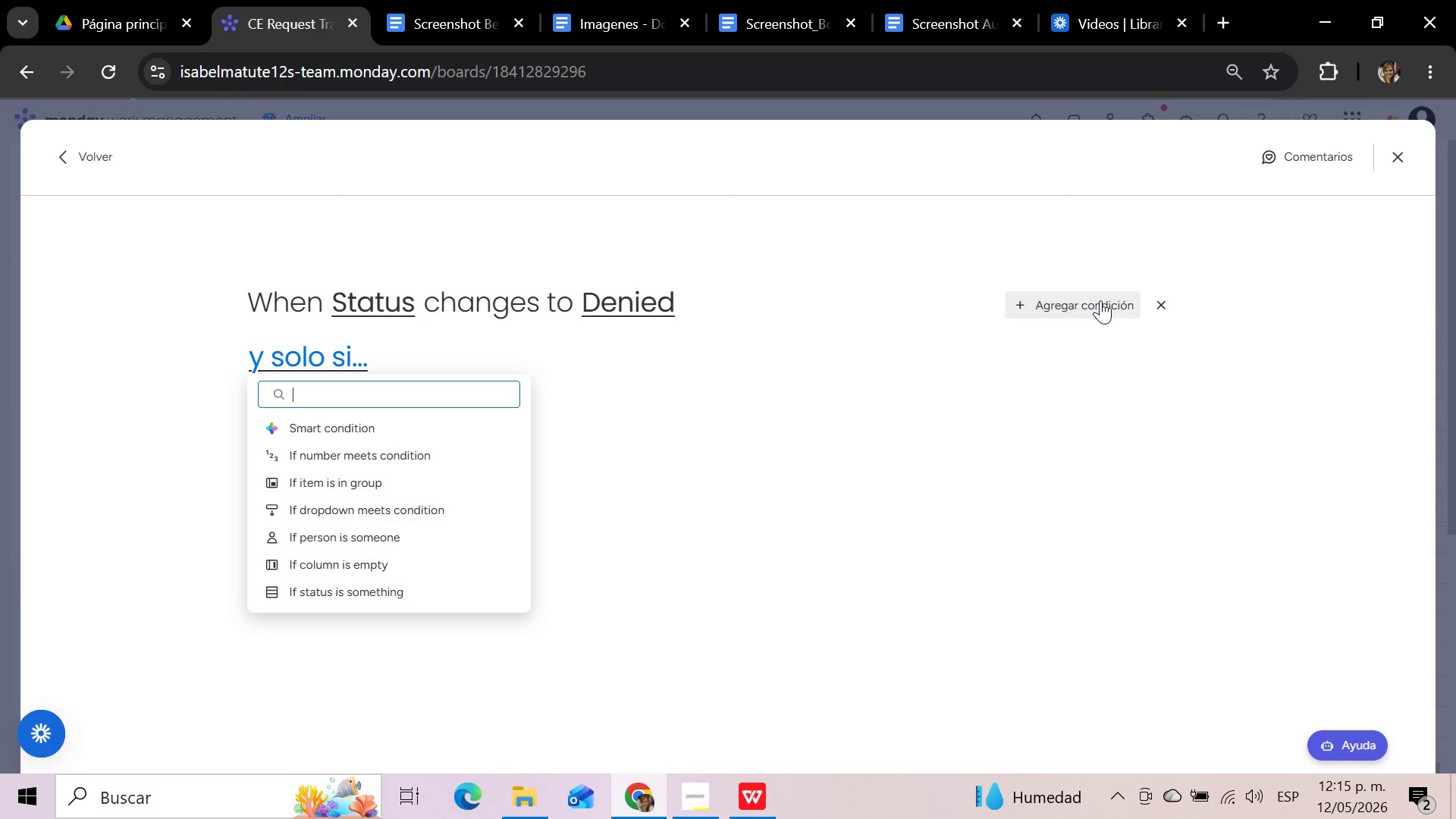 
left_click([81, 152])
 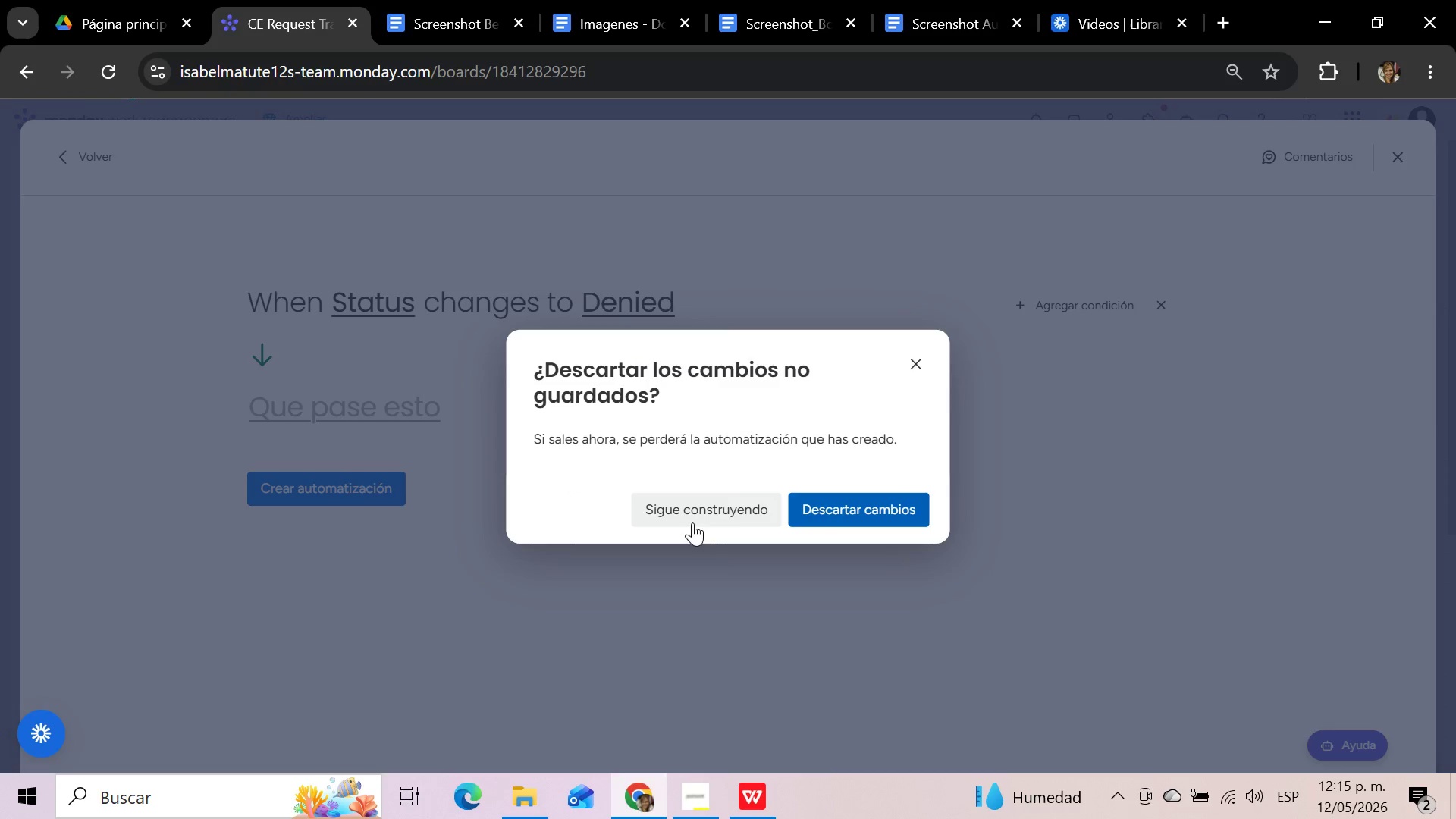 
left_click([855, 509])
 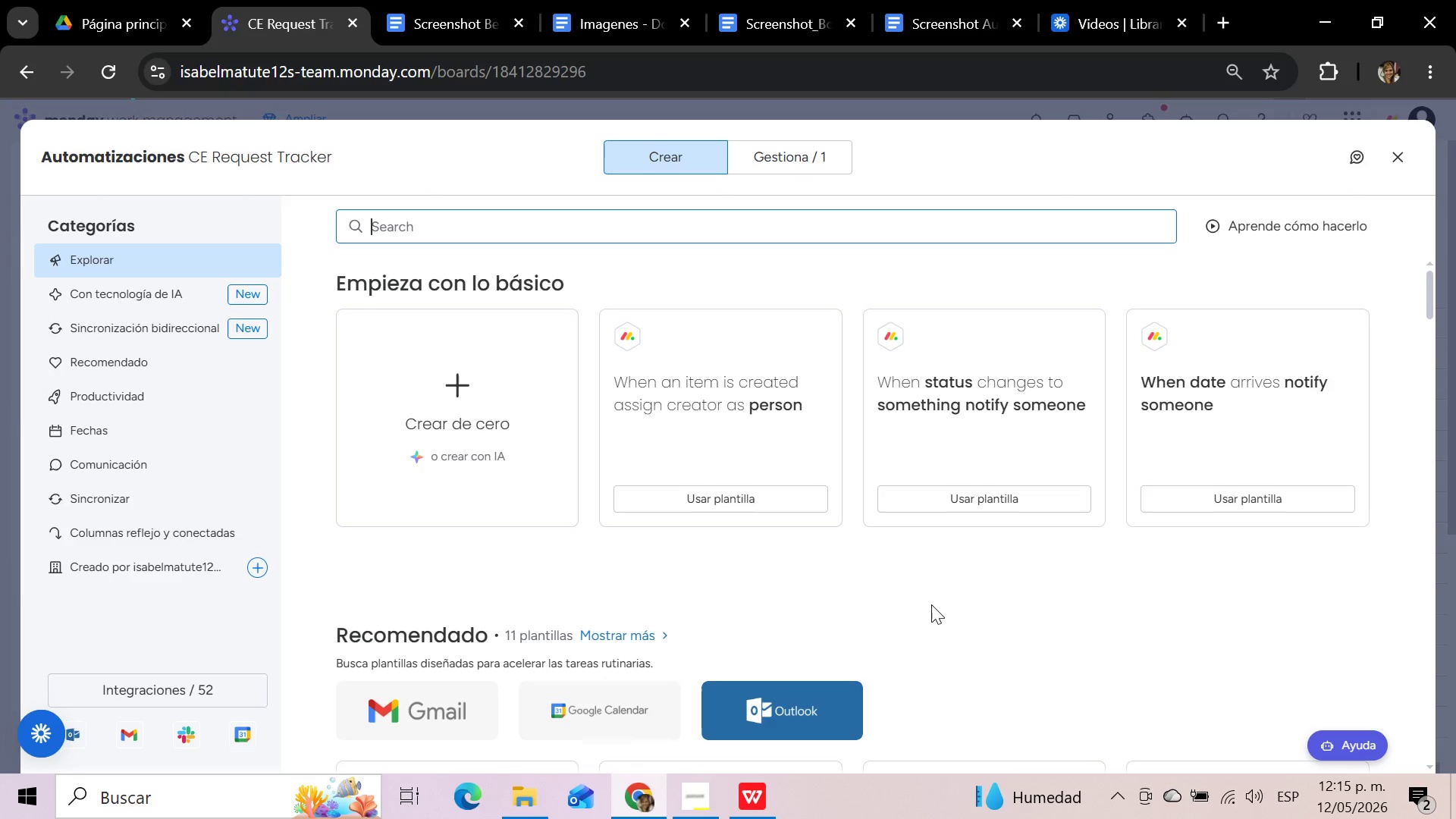 
wait(14.88)
 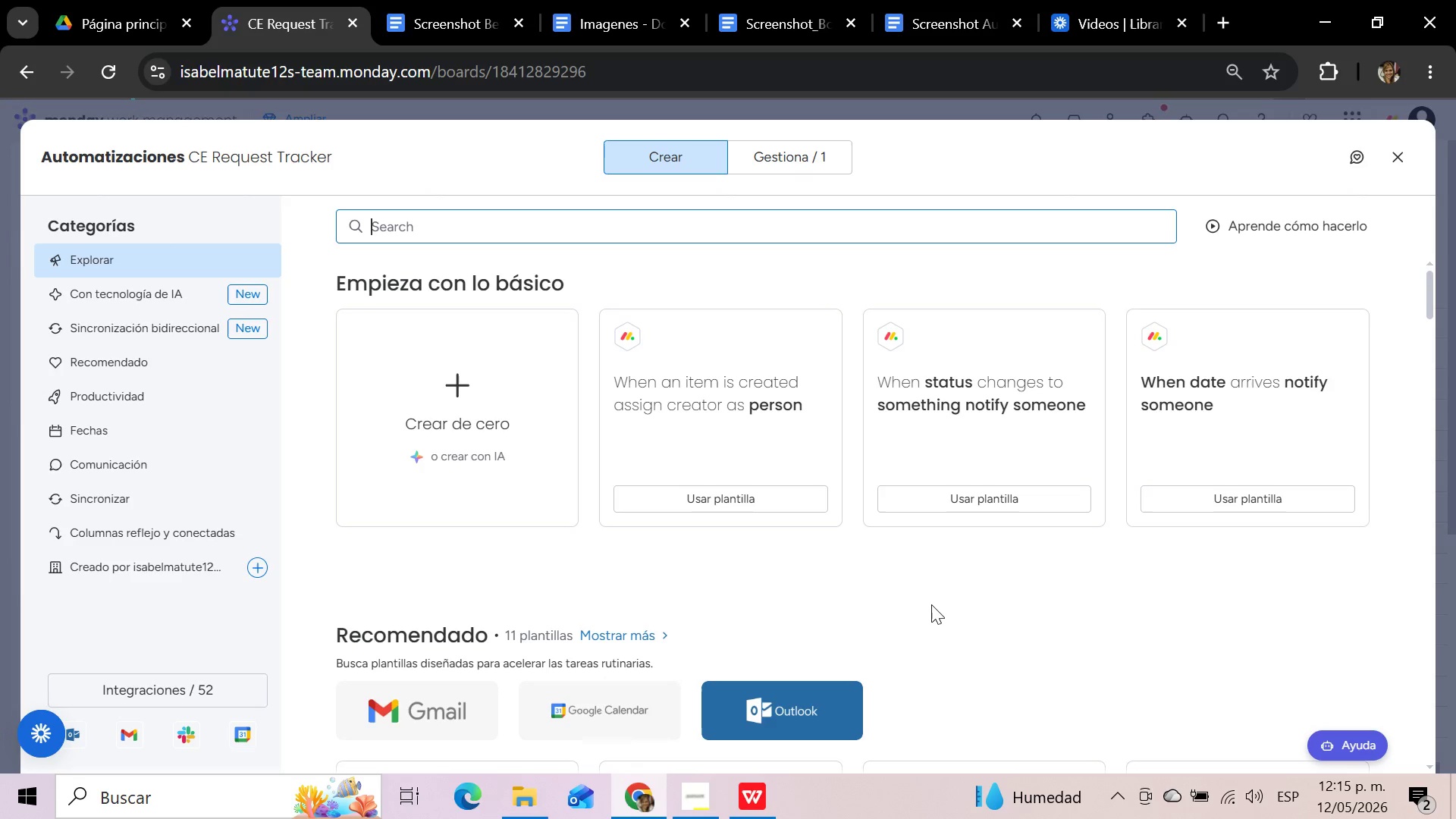 
scroll: coordinate [934, 601], scroll_direction: up, amount: 6.0
 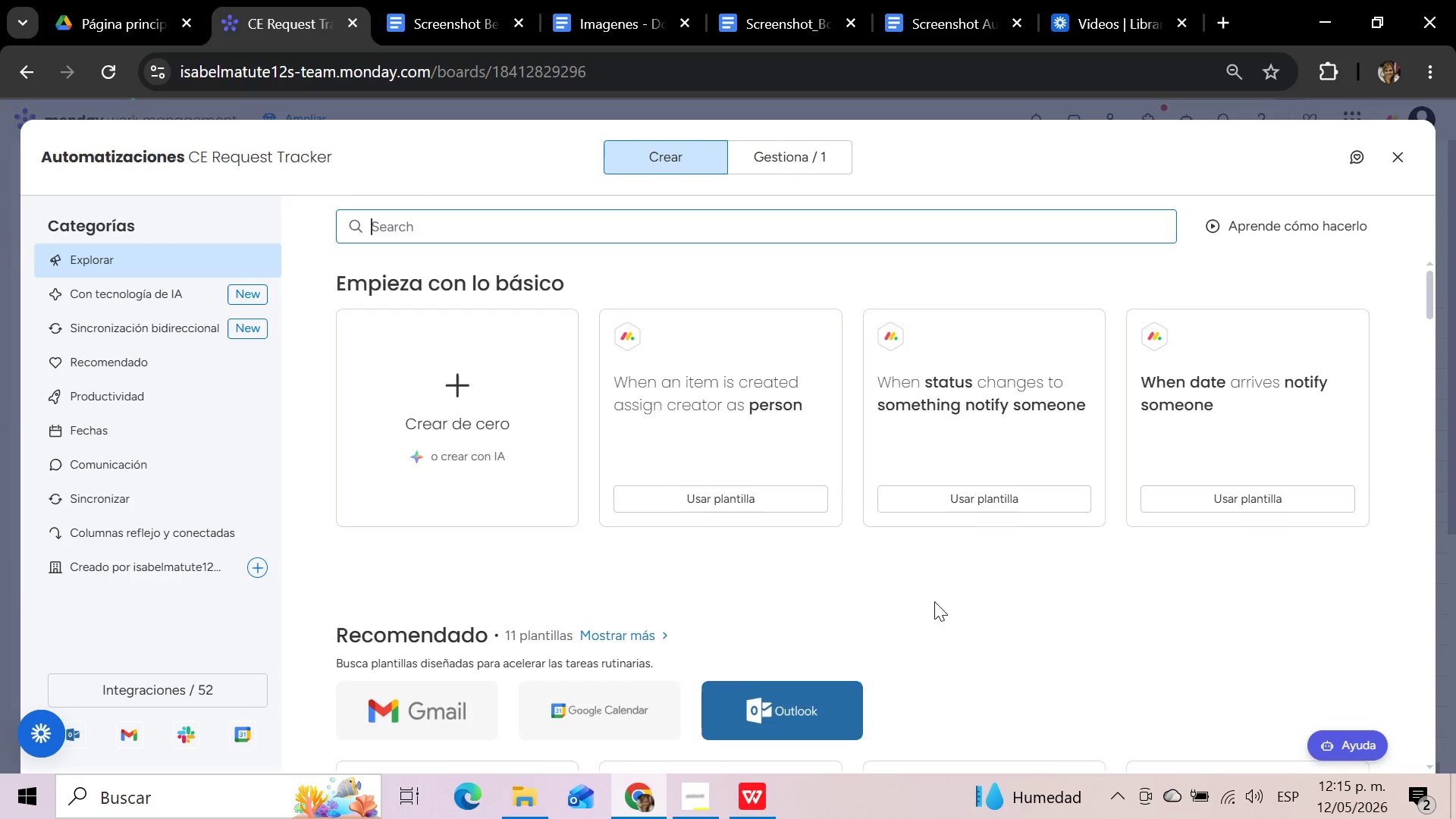 
scroll: coordinate [936, 601], scroll_direction: down, amount: 3.0
 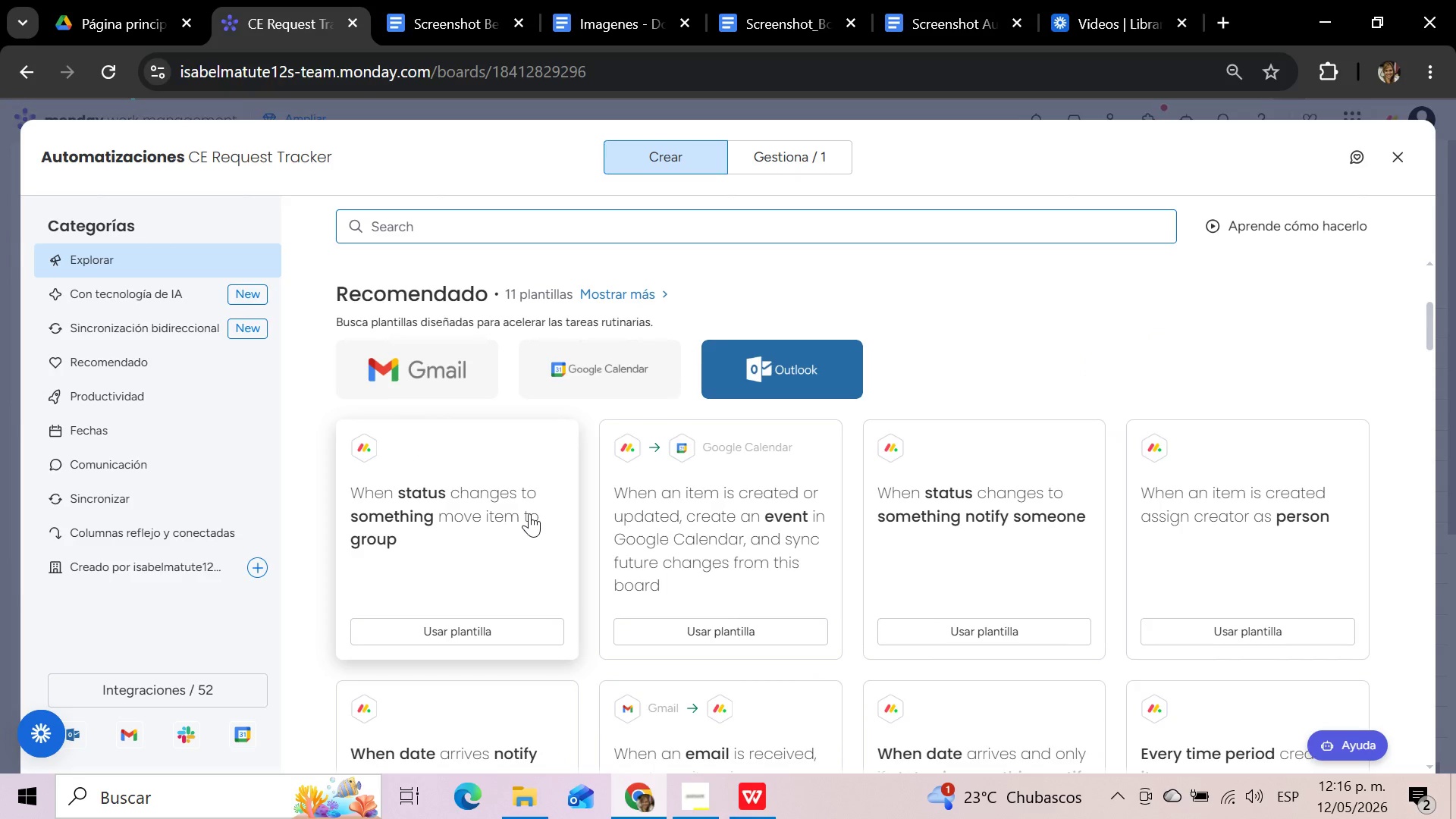 
left_click([467, 538])
 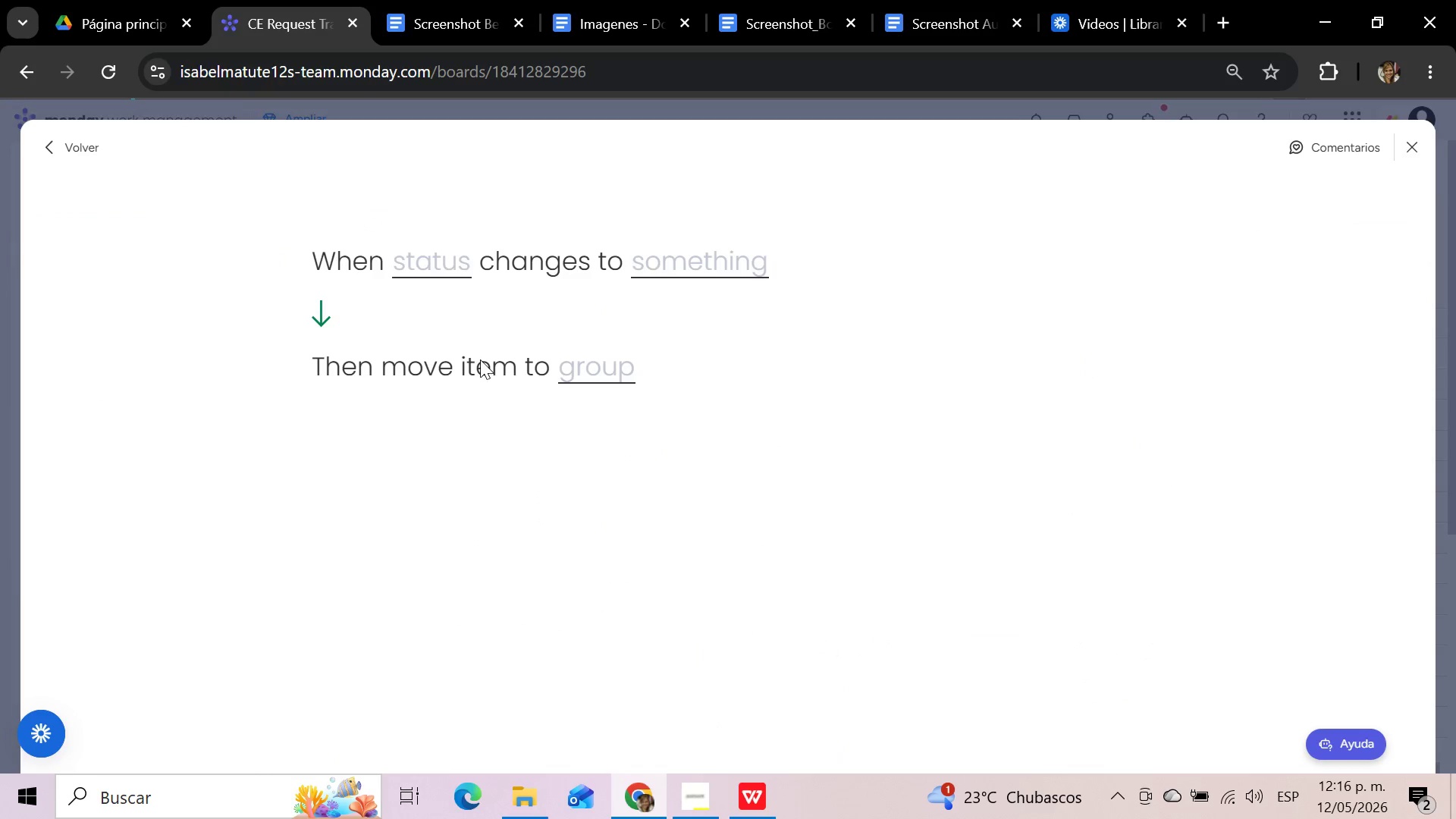 
left_click([419, 259])
 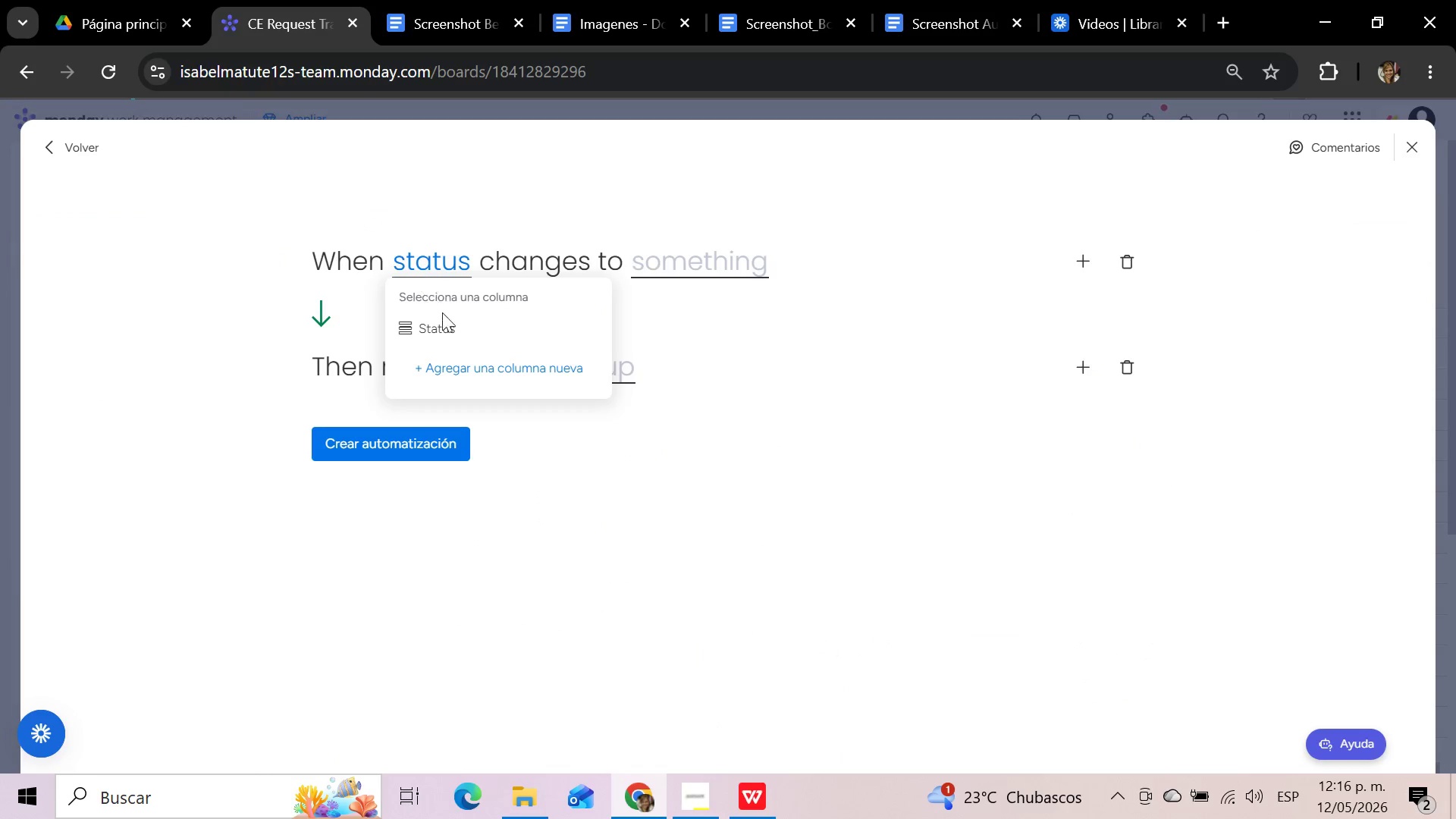 
left_click([447, 335])
 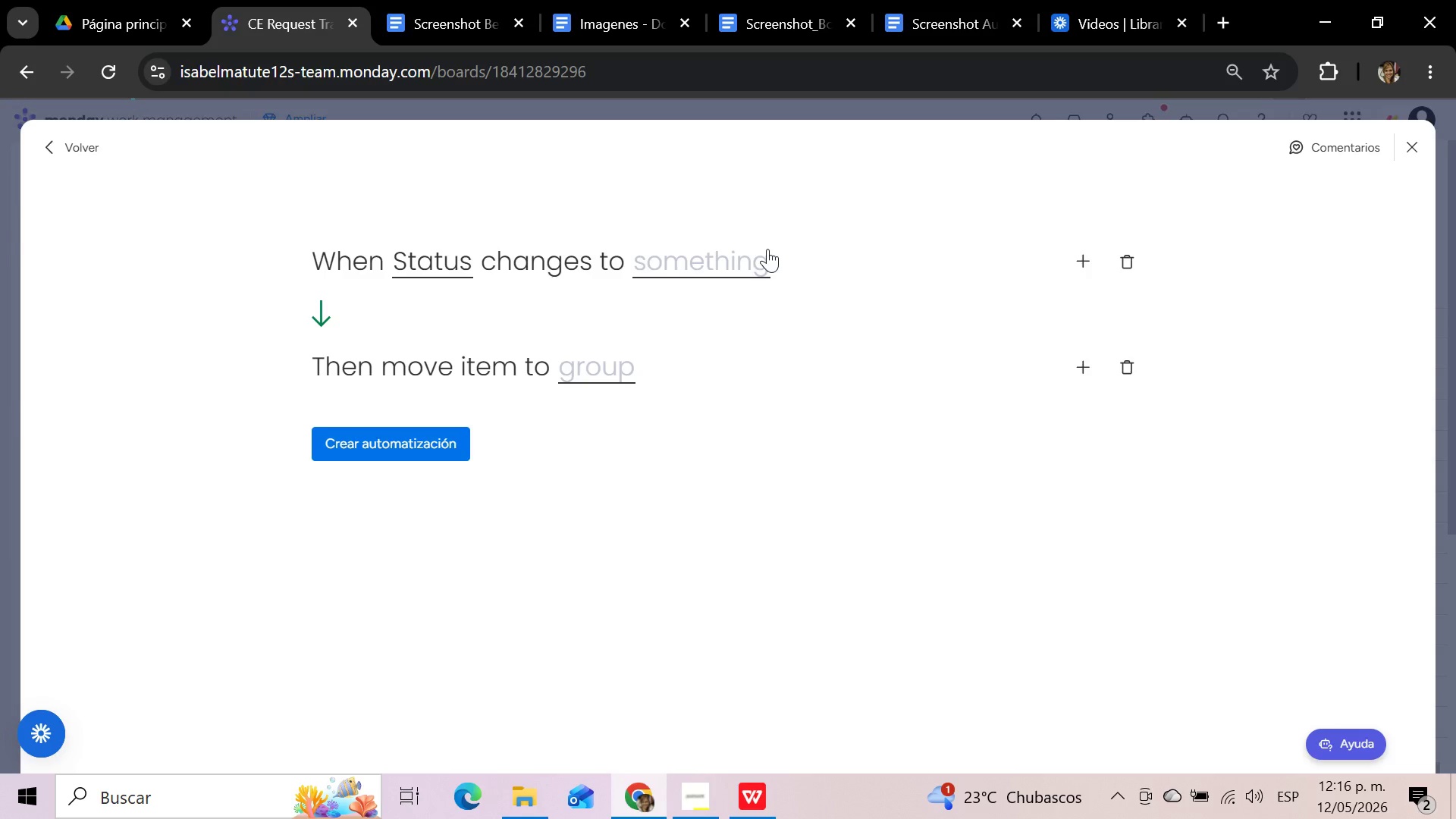 
left_click([745, 261])
 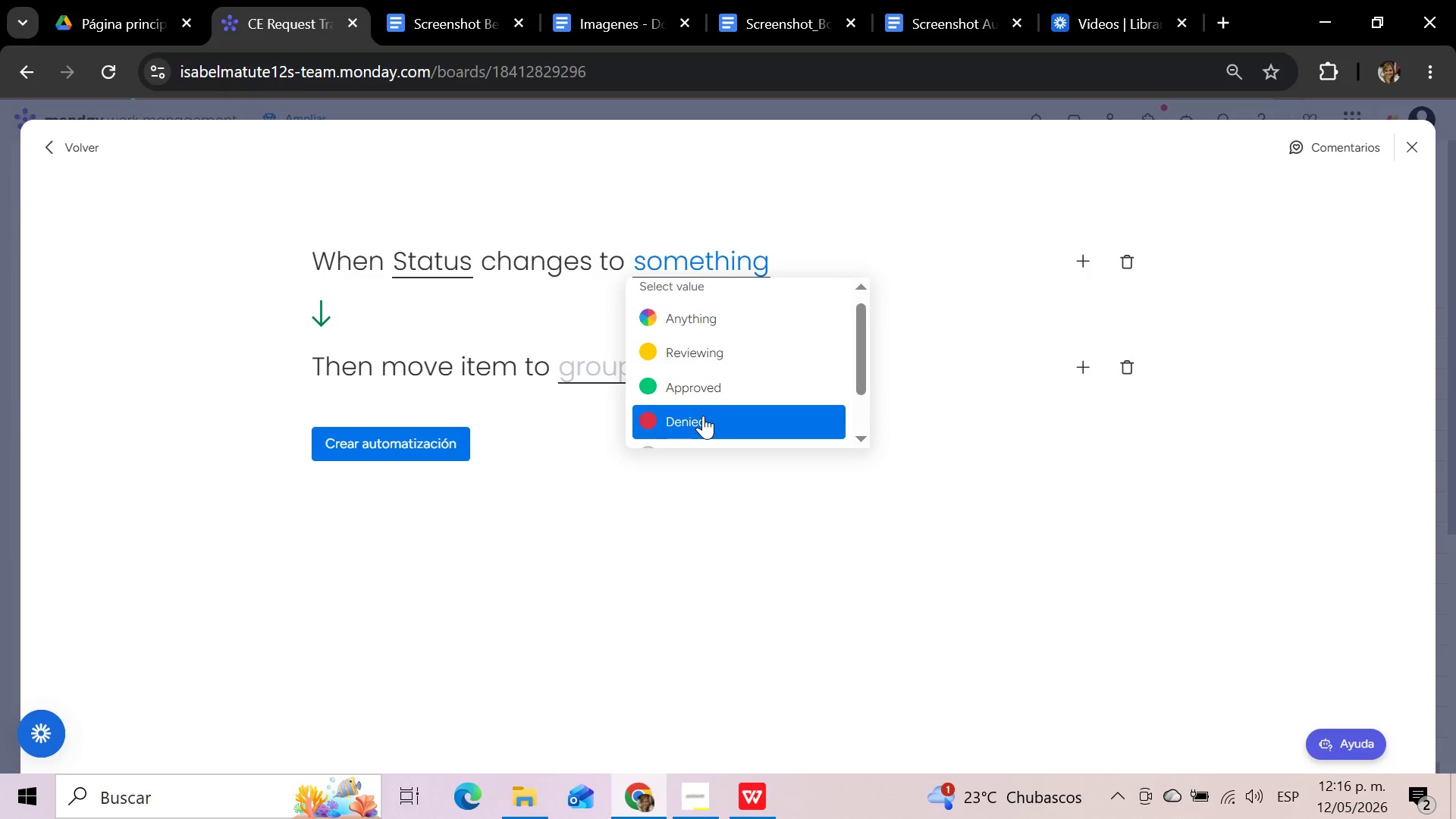 
left_click([703, 416])
 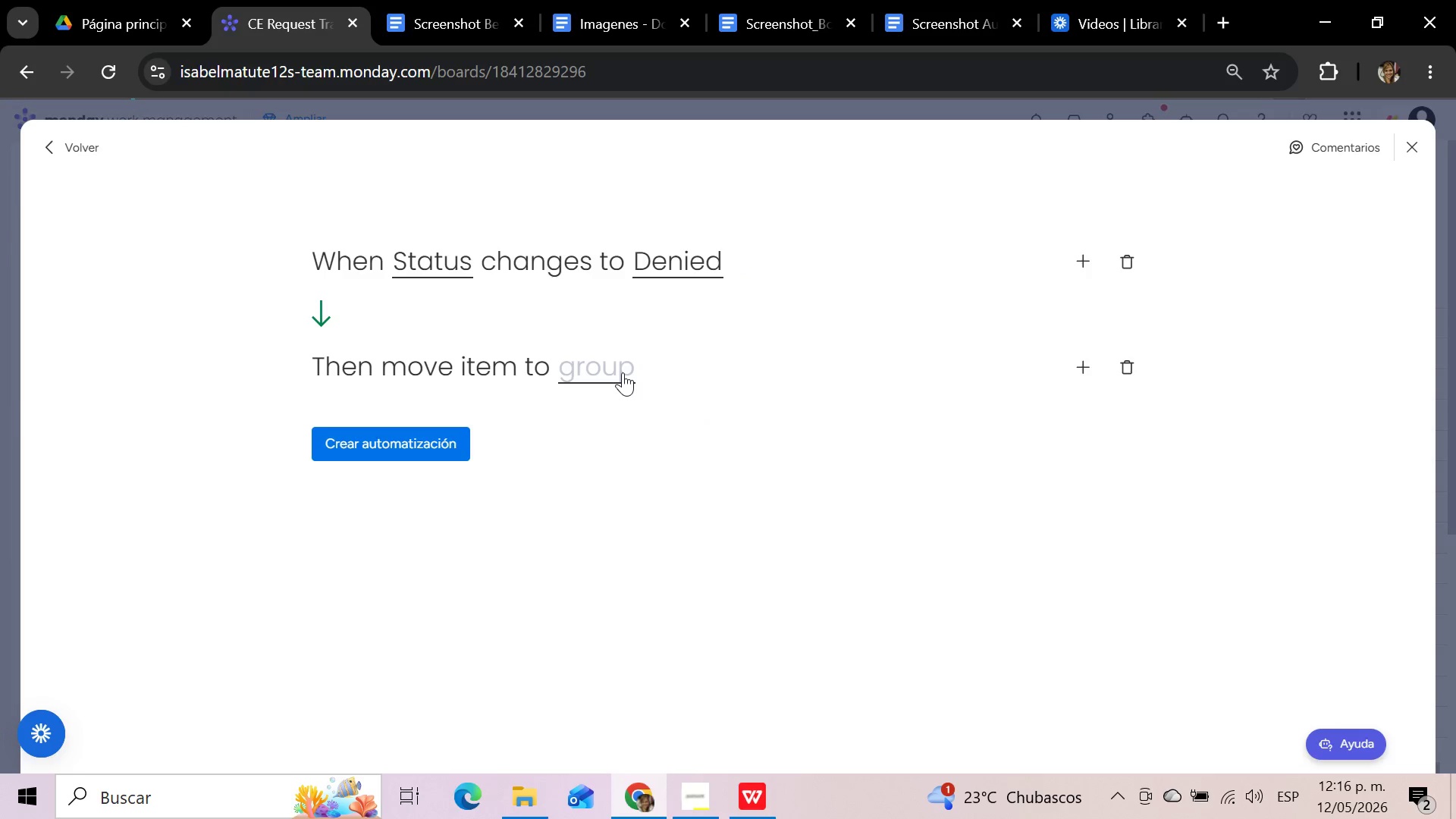 
left_click([623, 372])
 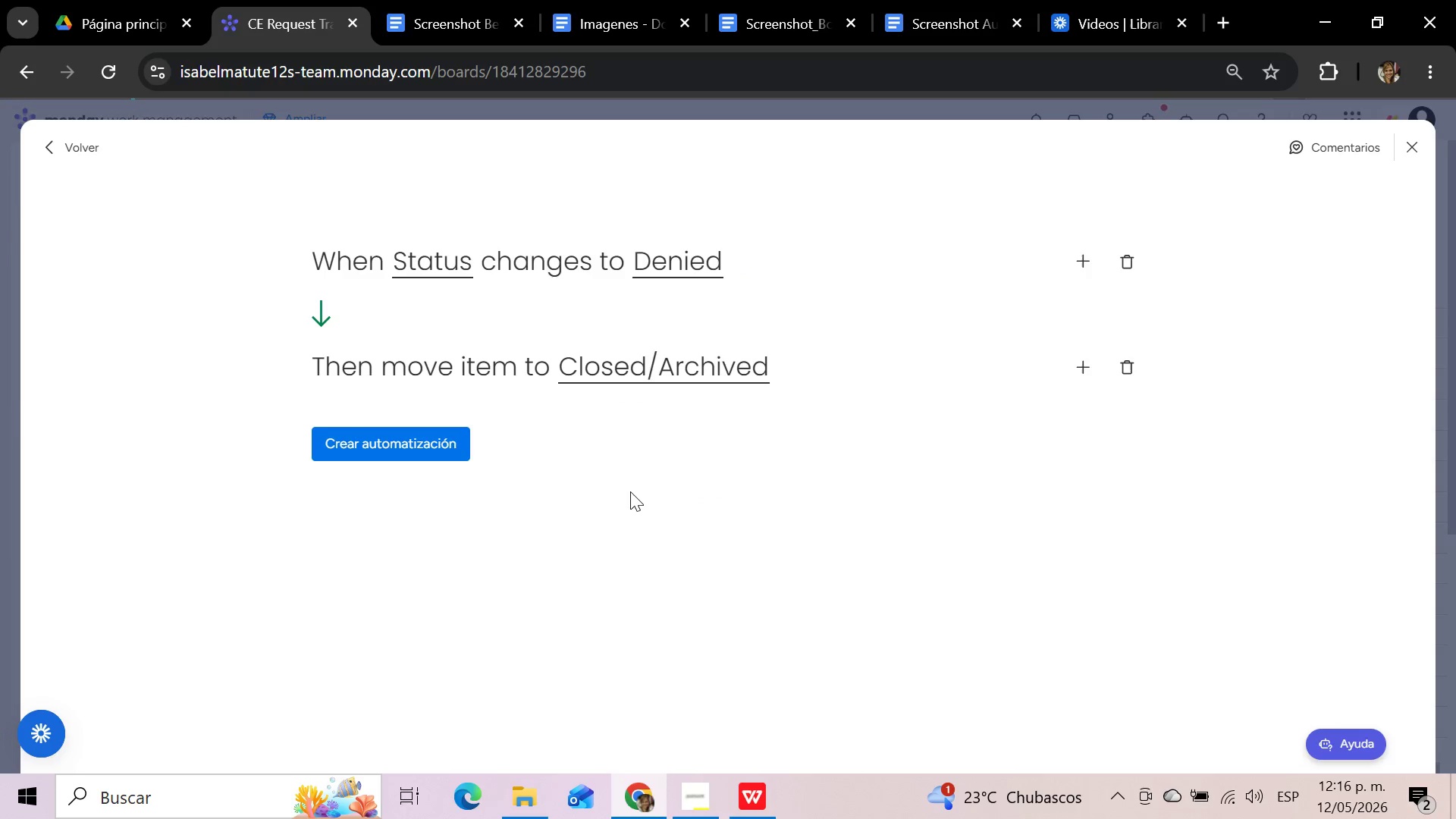 
wait(5.83)
 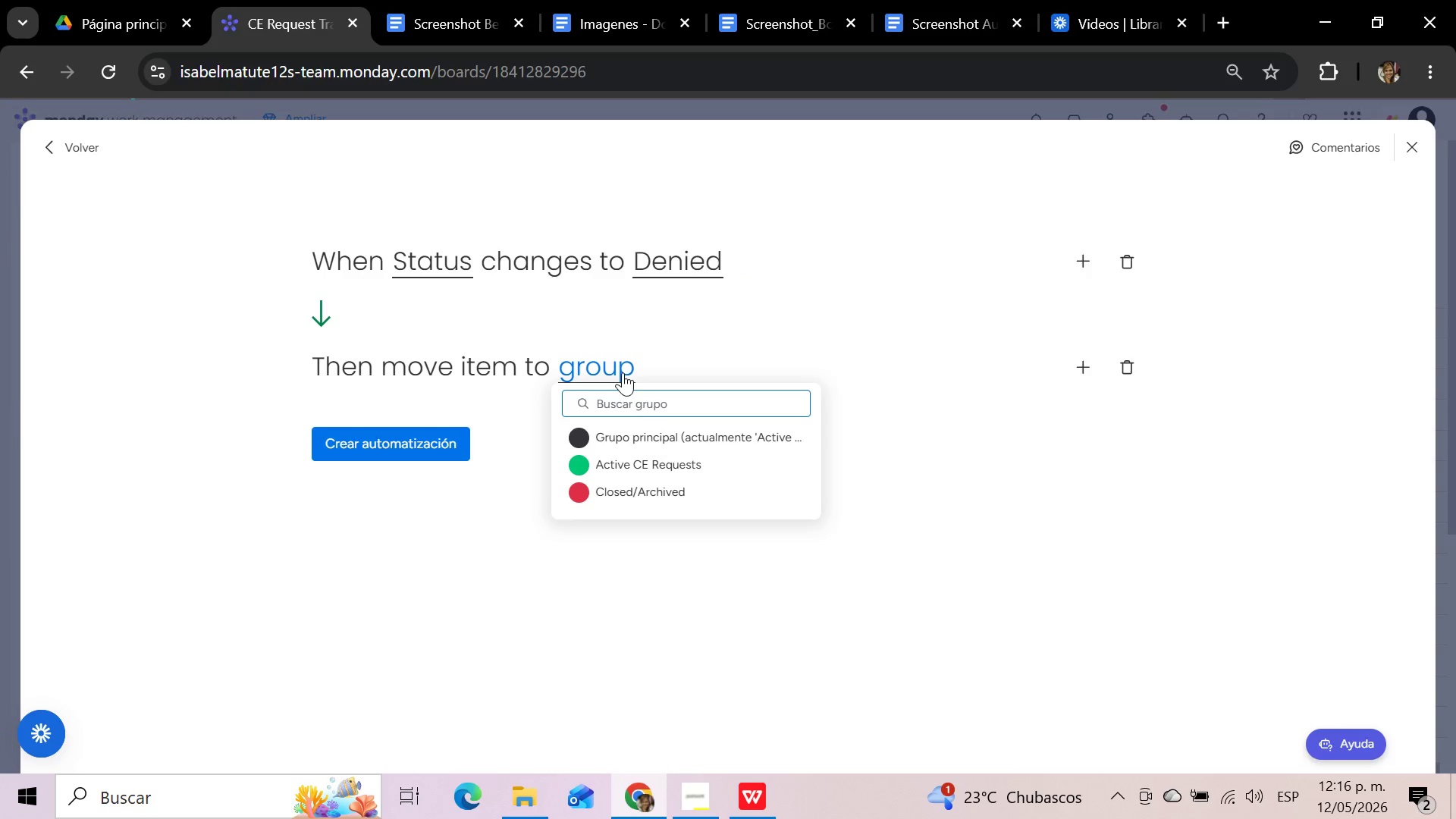 
left_click([432, 448])
 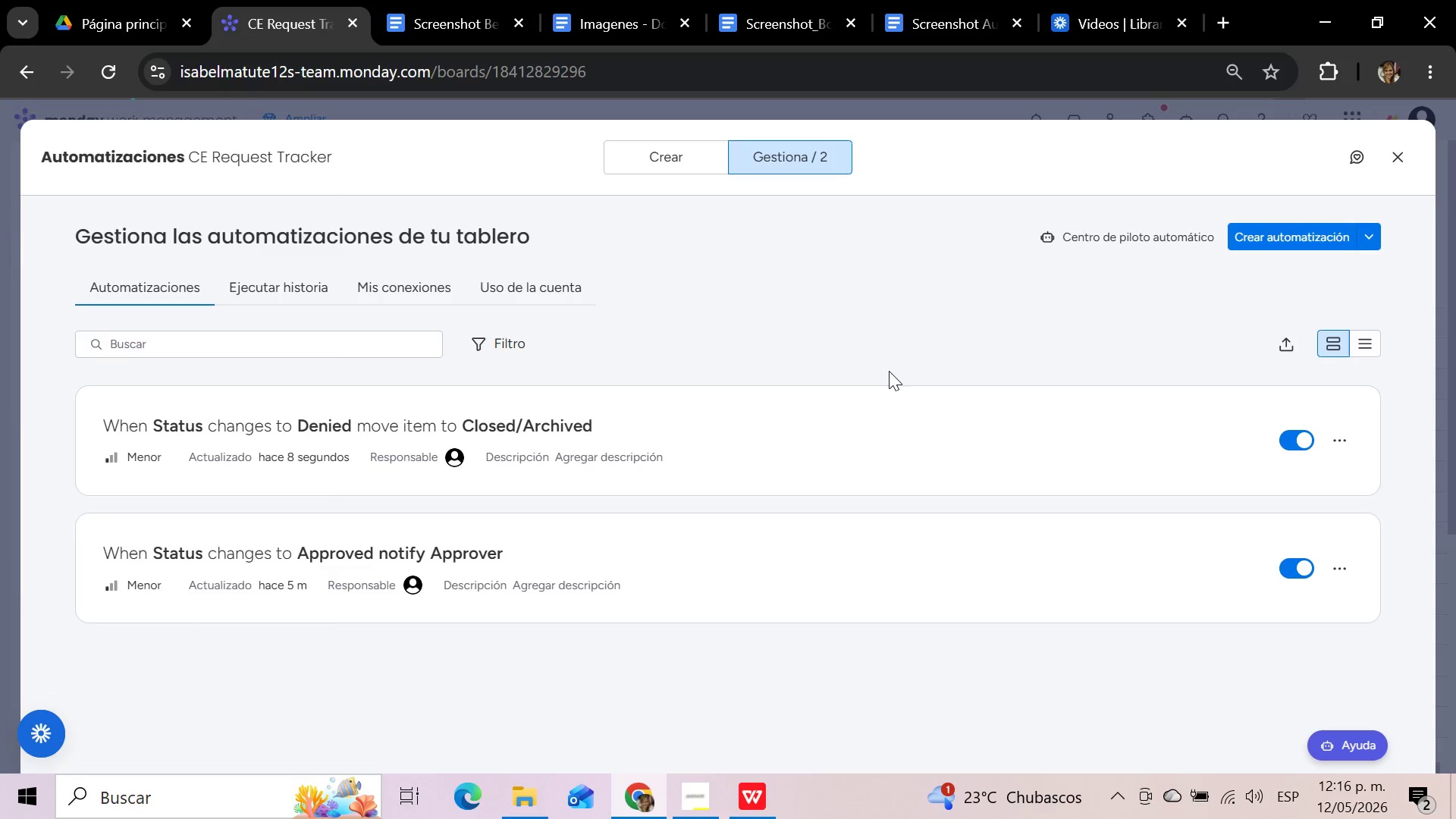 
wait(30.53)
 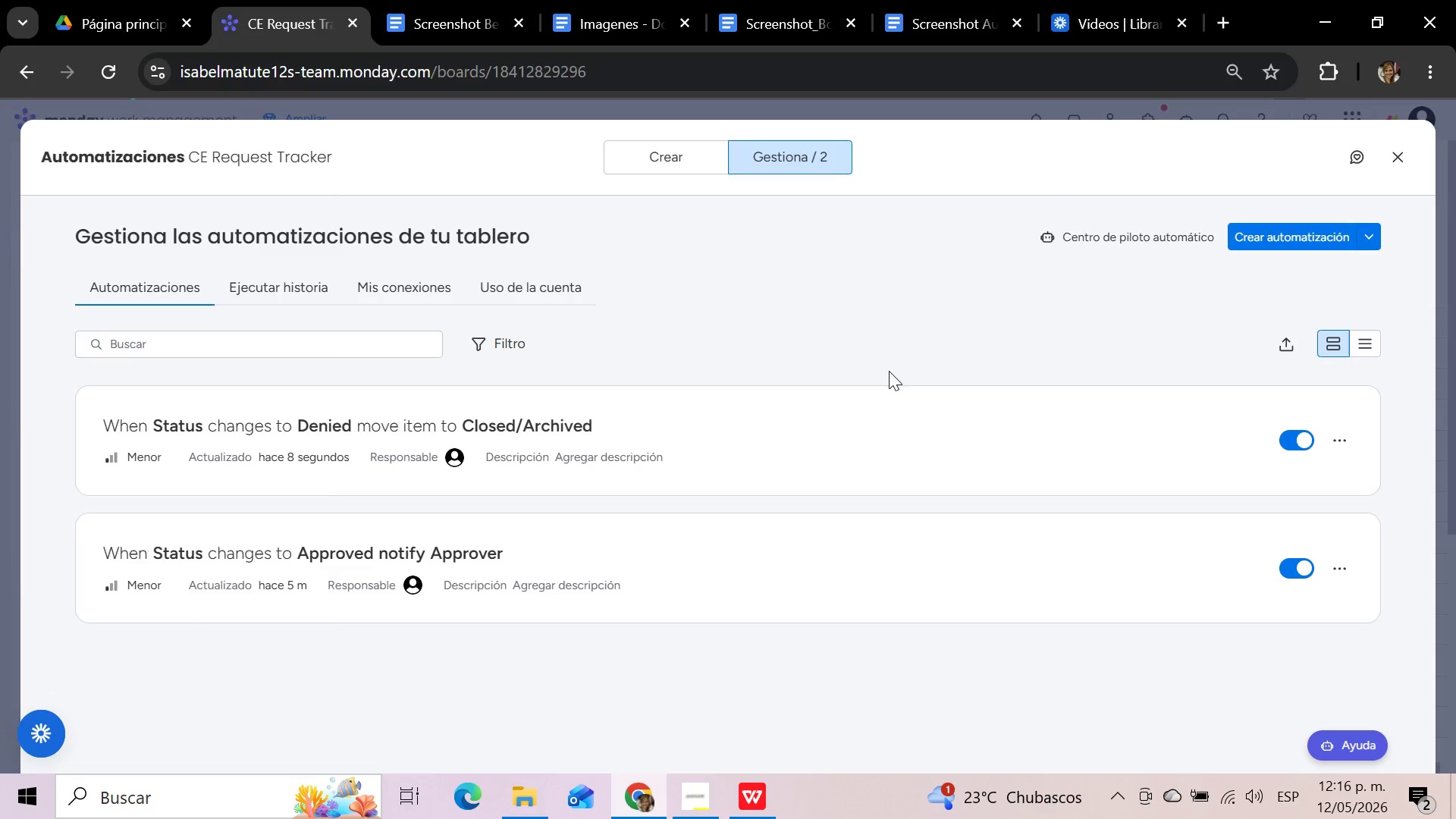 
left_click([689, 167])
 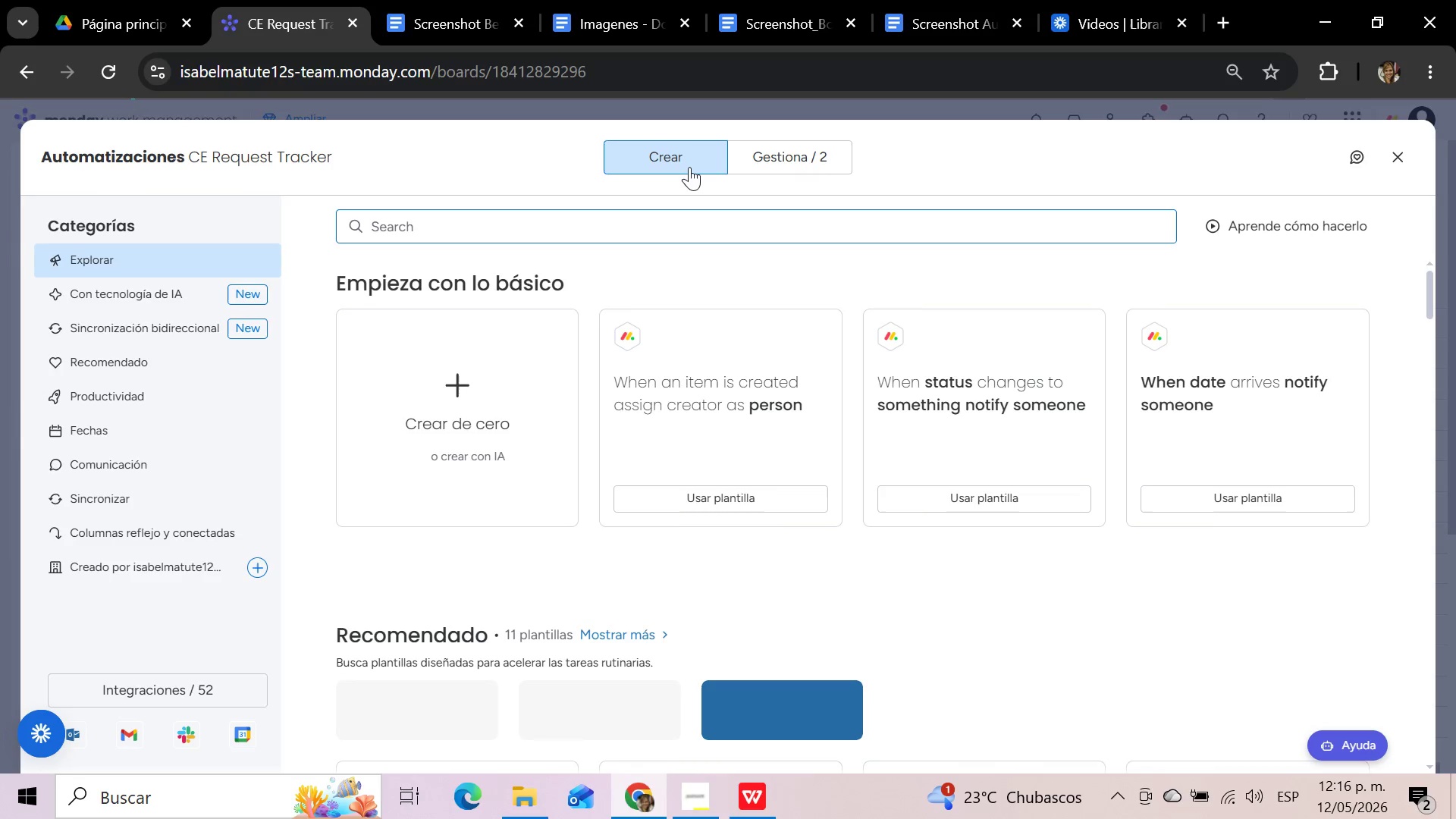 
mouse_move([795, 339])
 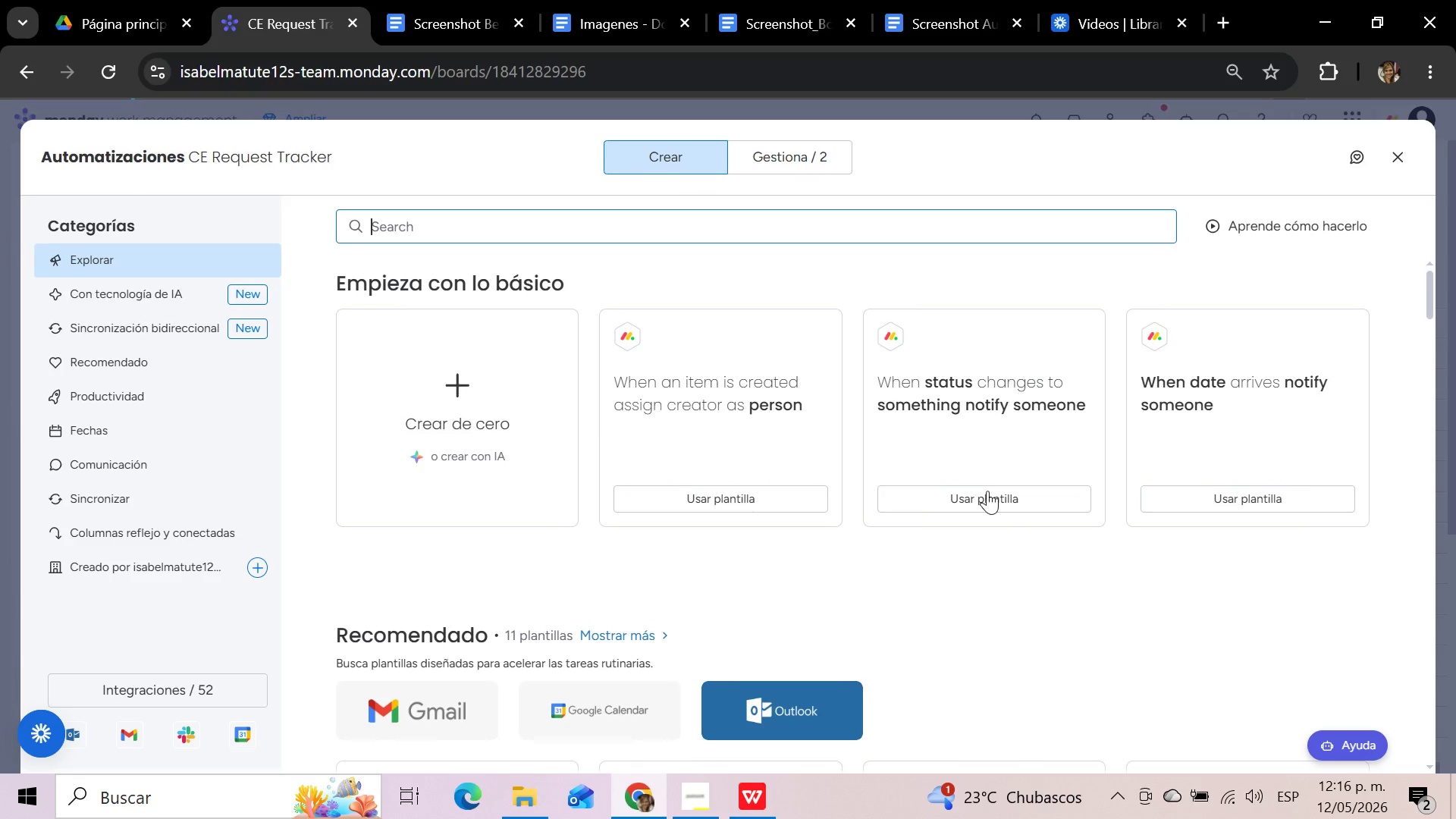 
left_click([970, 372])
 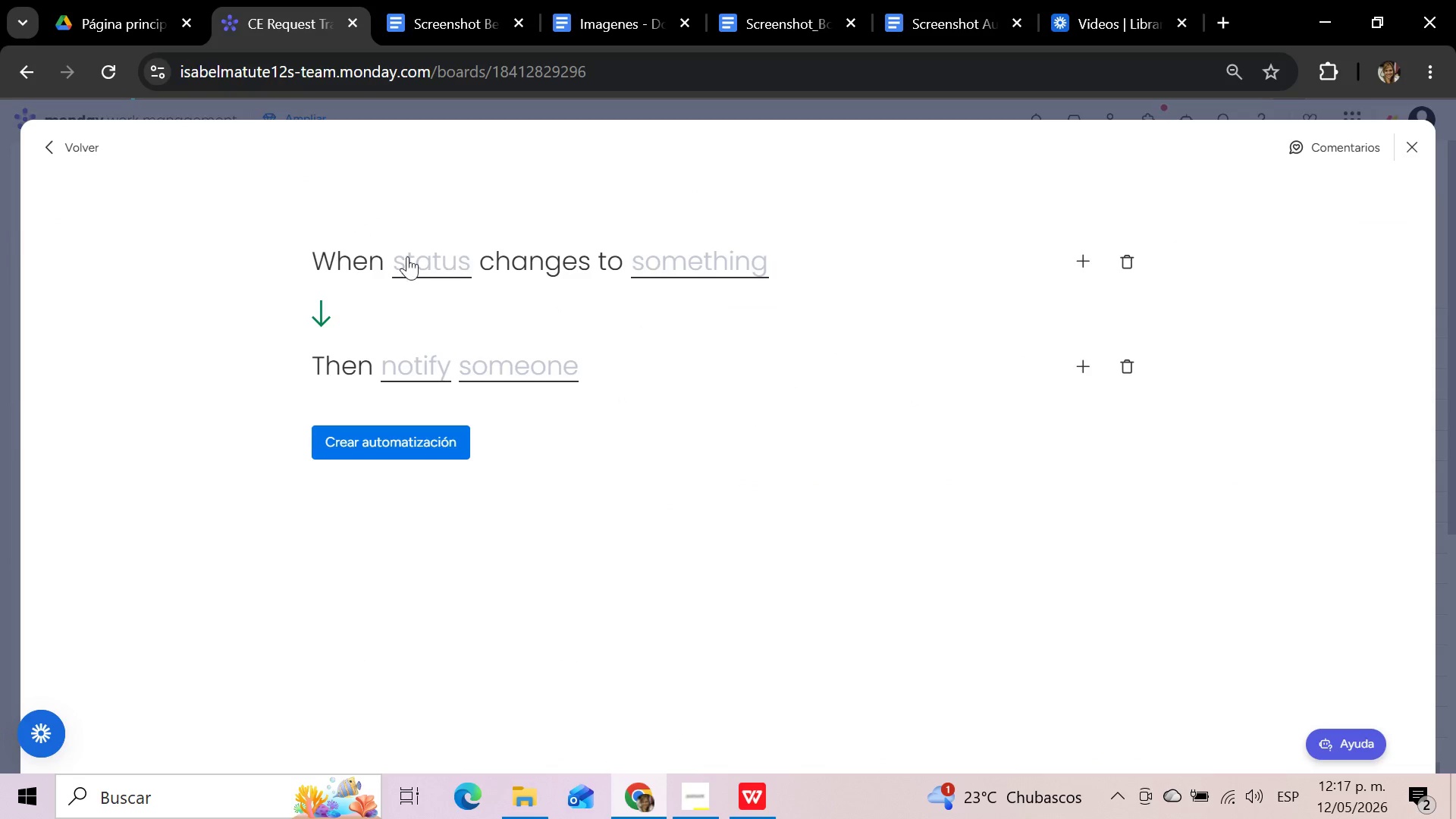 
left_click([444, 268])
 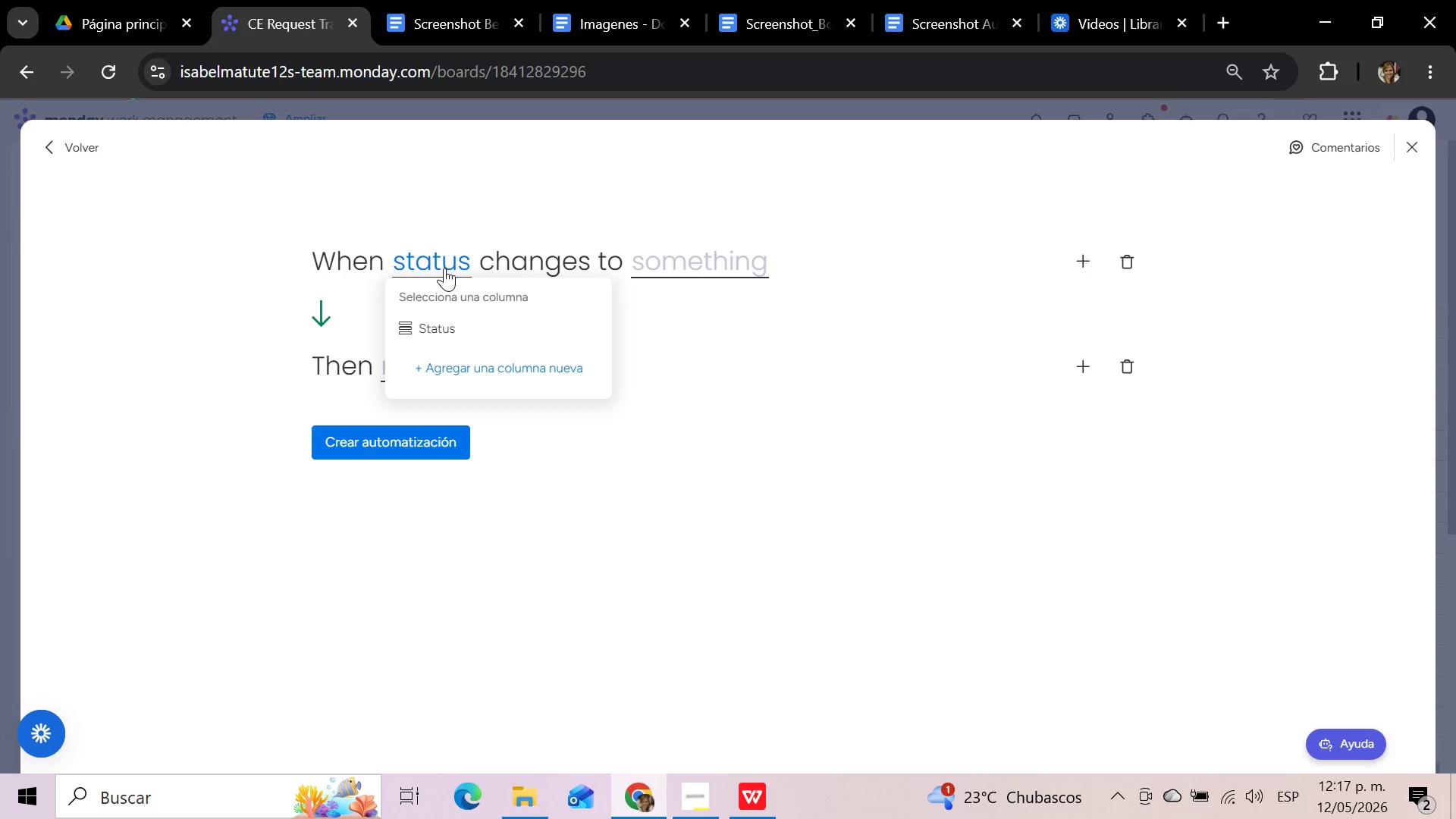 
left_click([445, 330])
 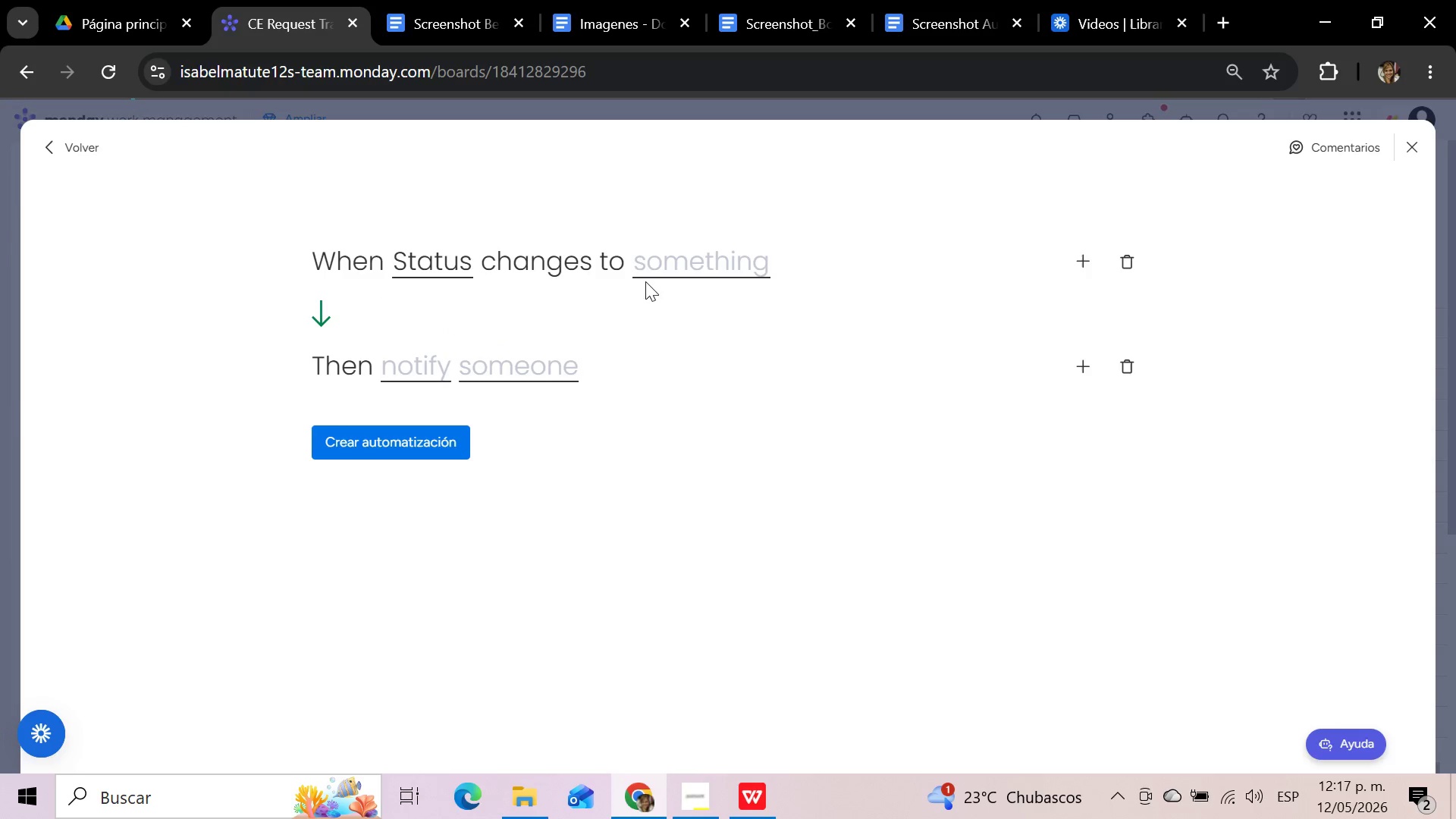 
left_click([706, 269])
 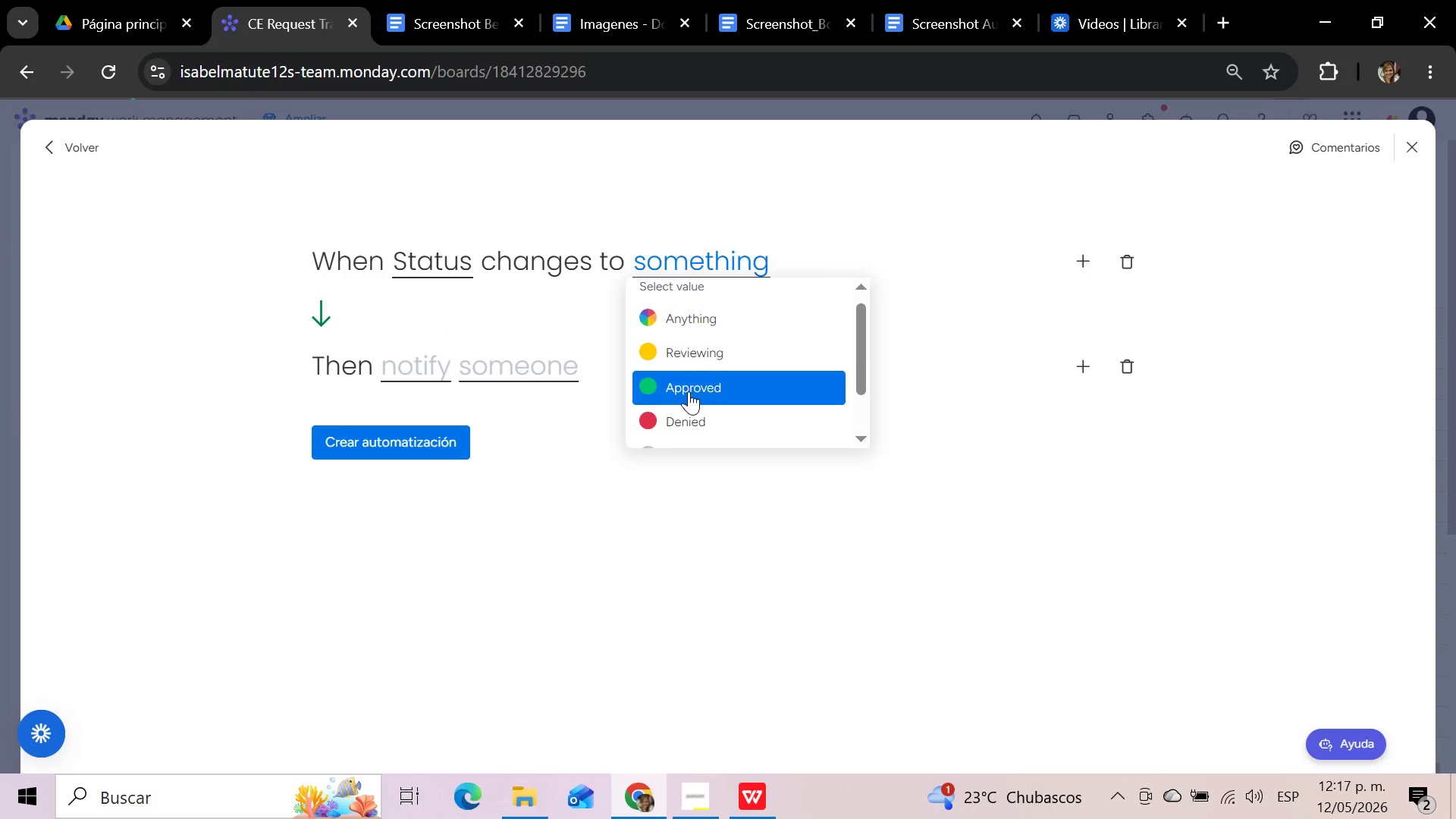 
left_click([689, 426])
 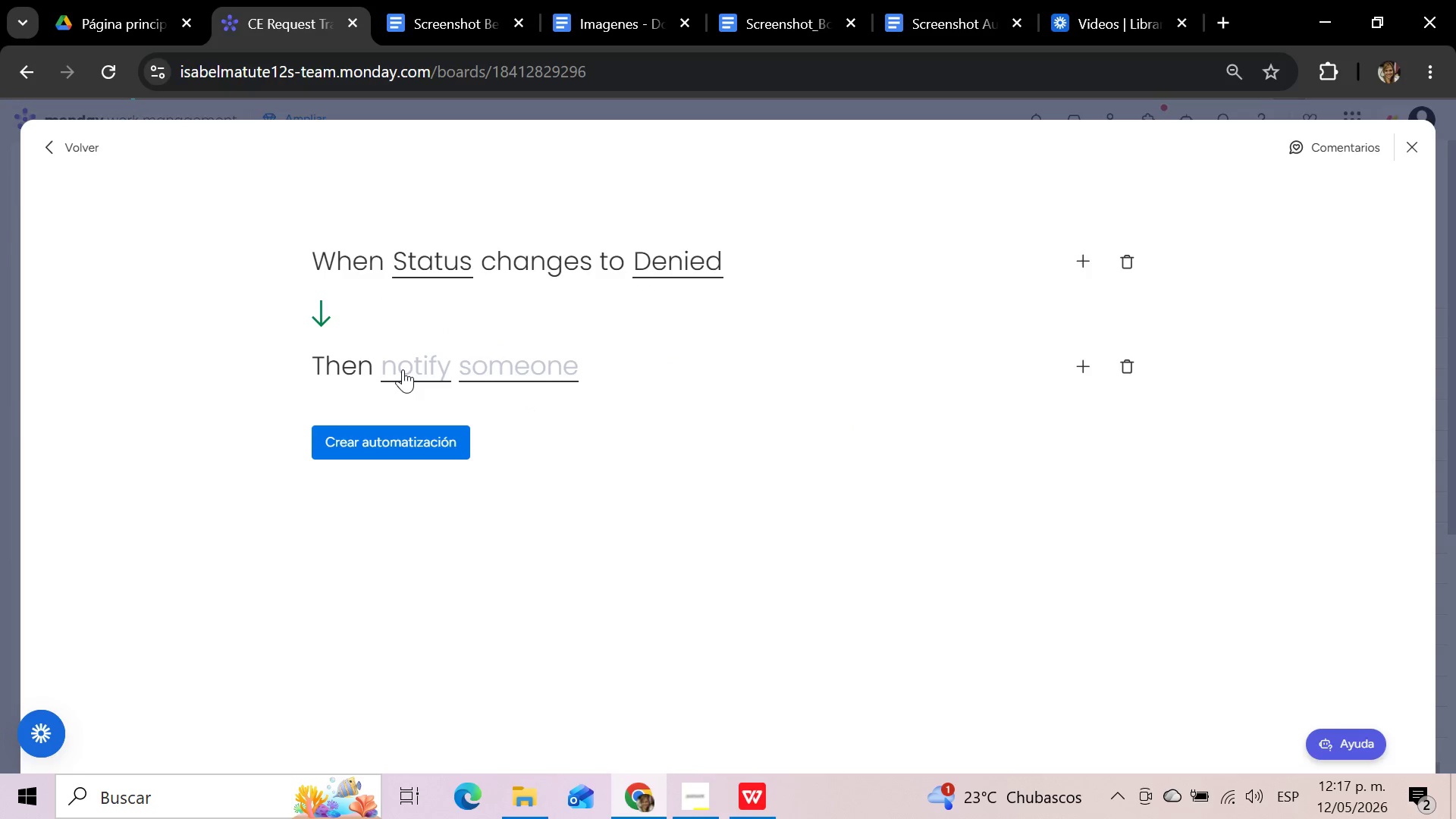 
left_click([403, 369])
 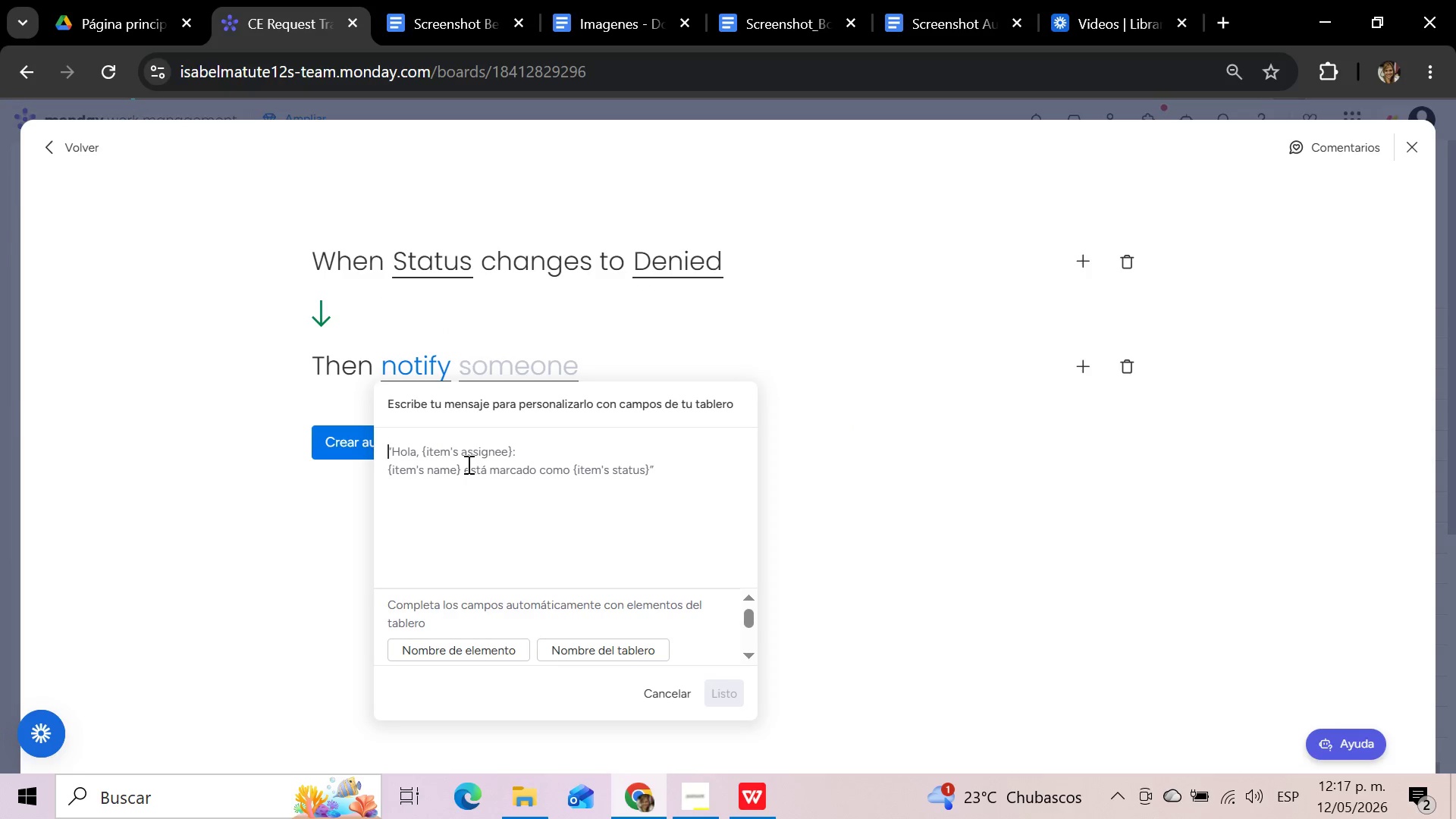 
type(The CE request for )
 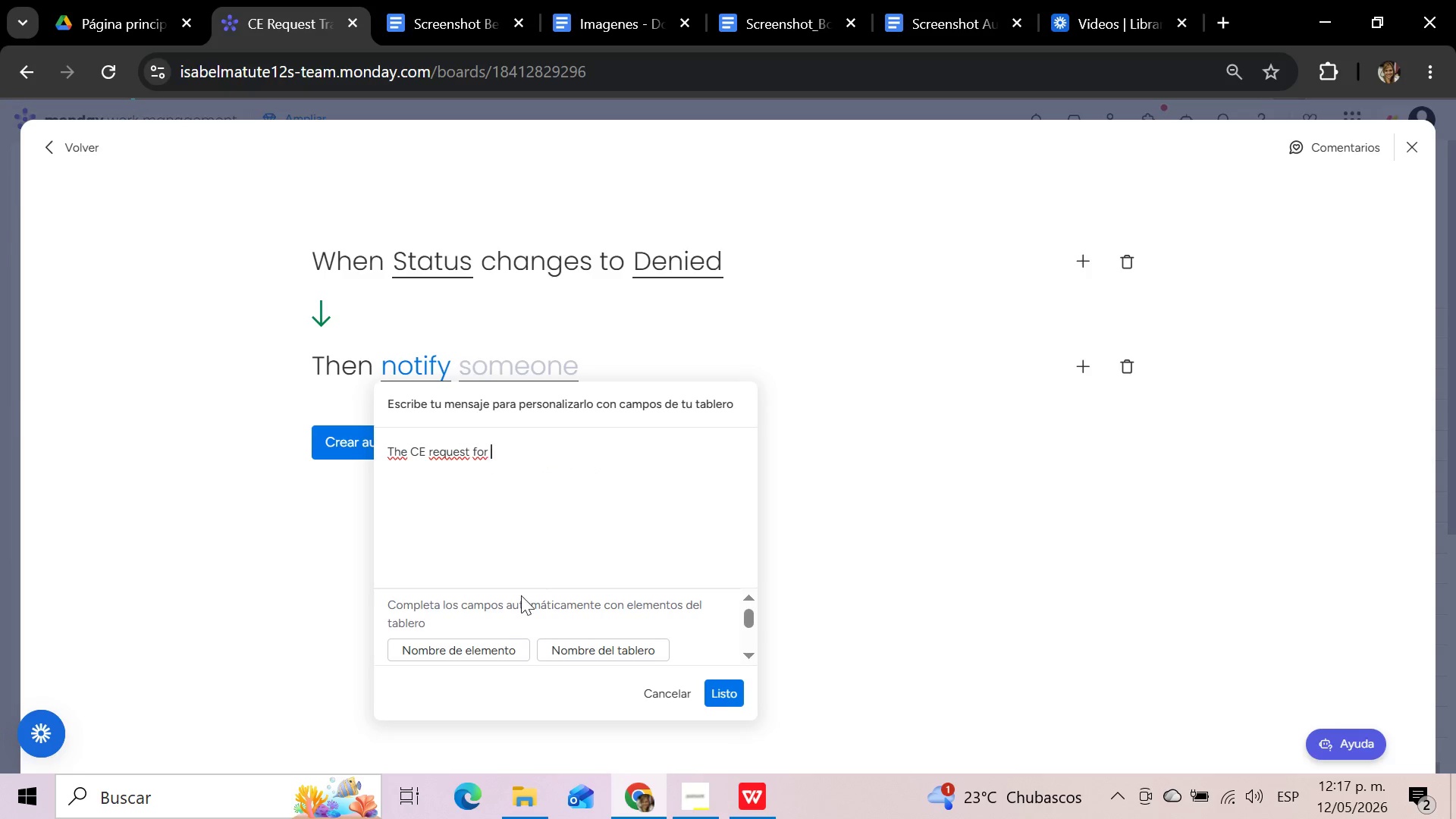 
left_click([463, 652])
 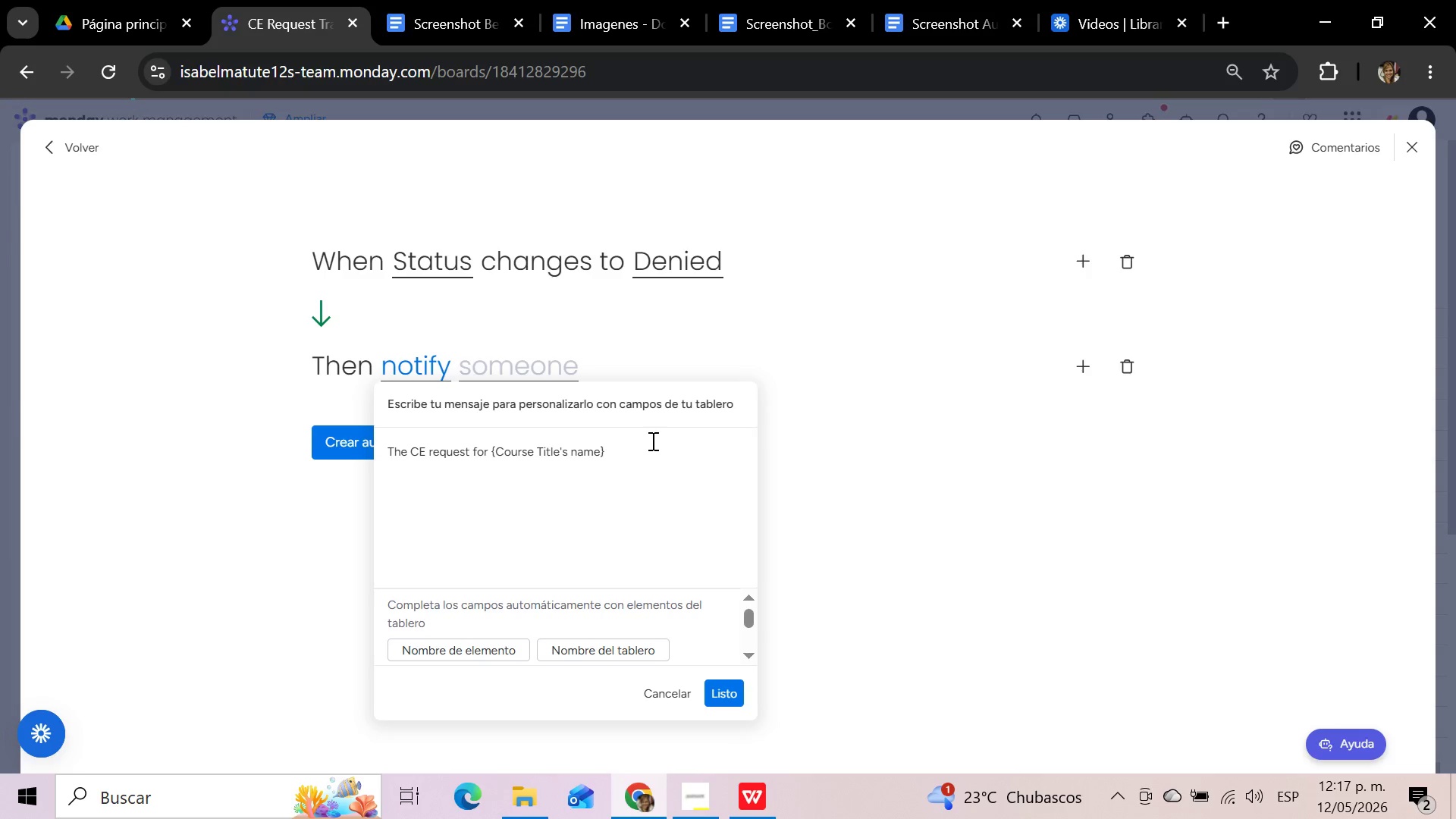 
type( was denied. )
 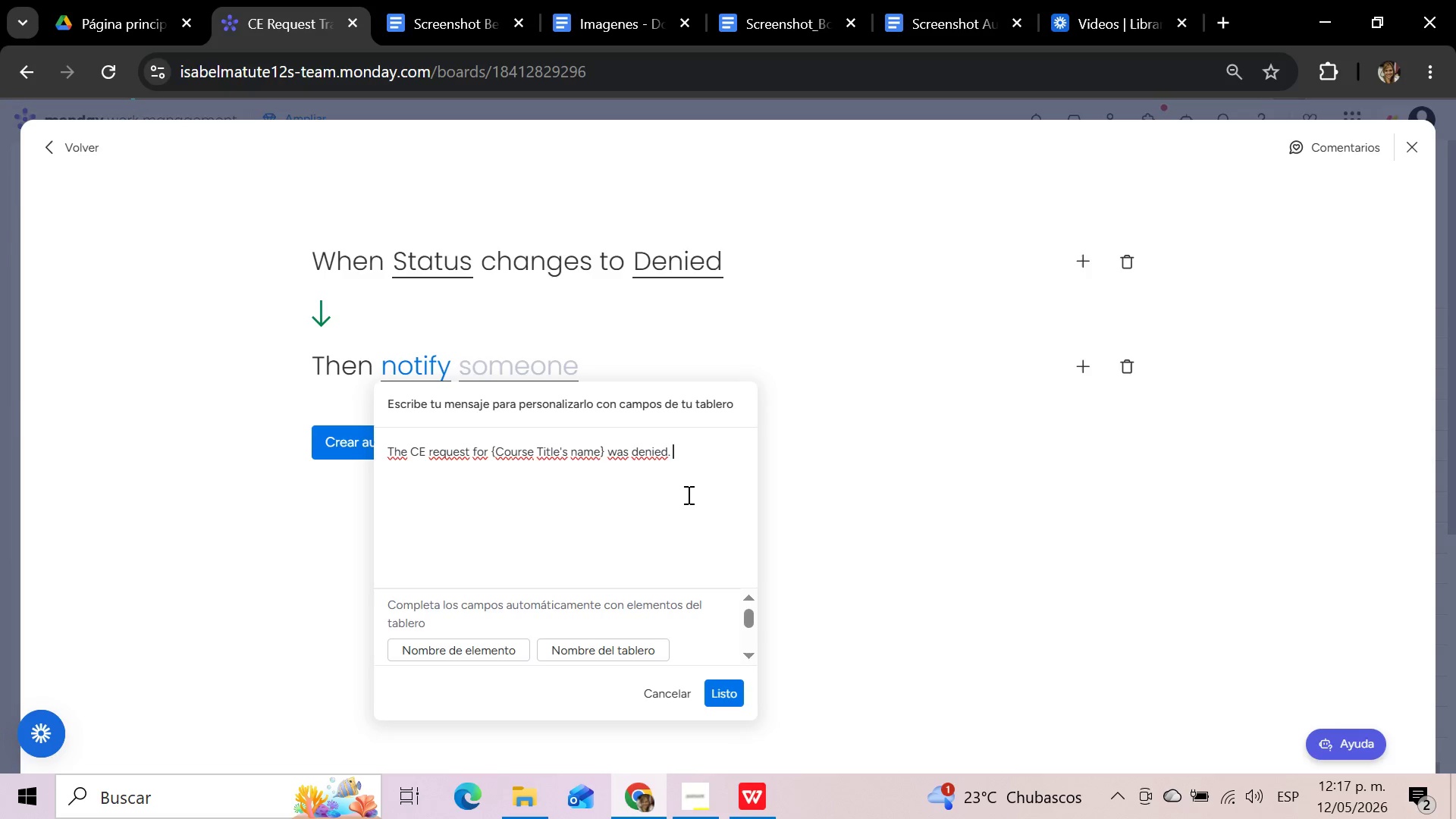 
type(Please follow up with the requ)
 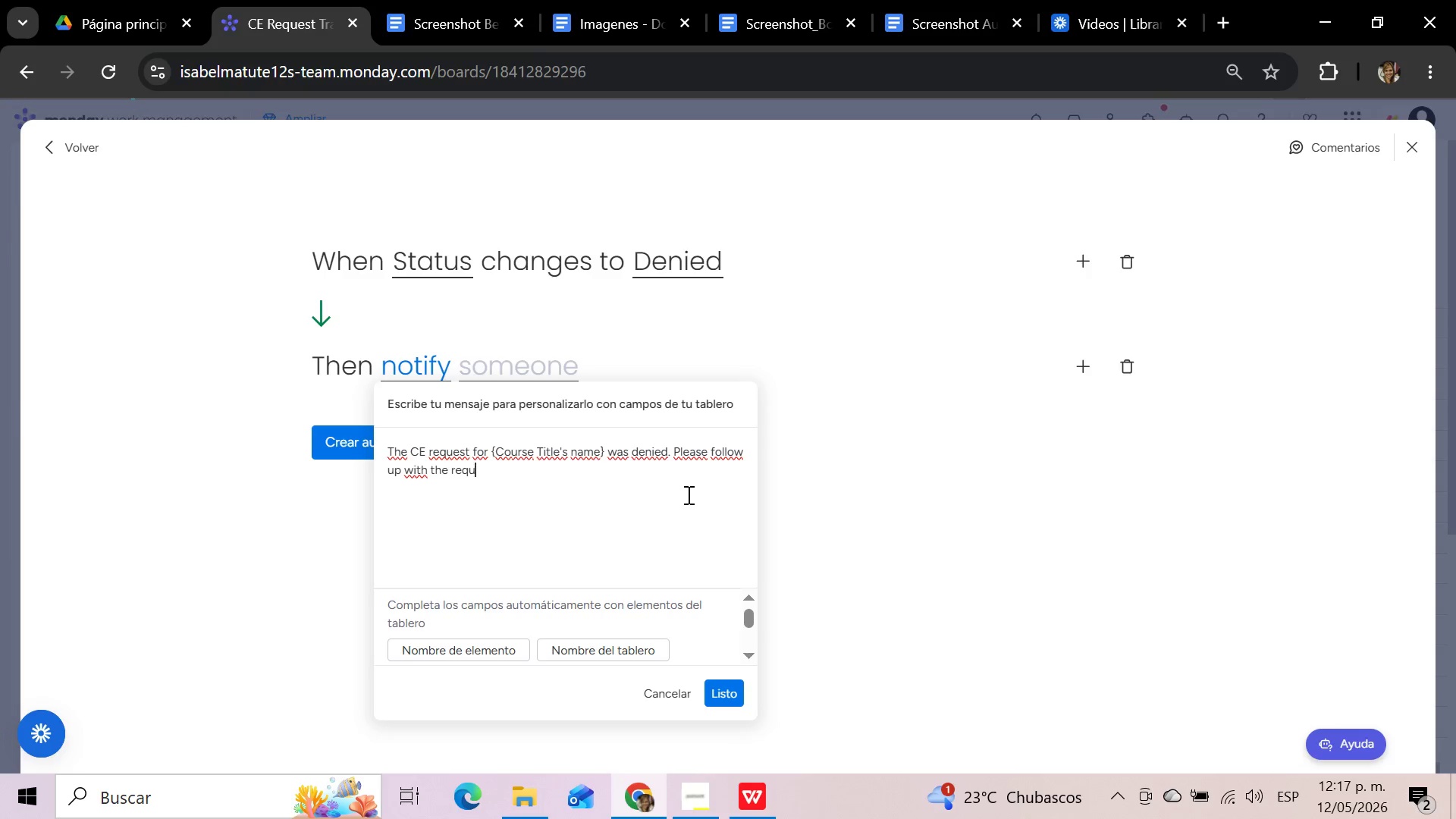 
type(est)
 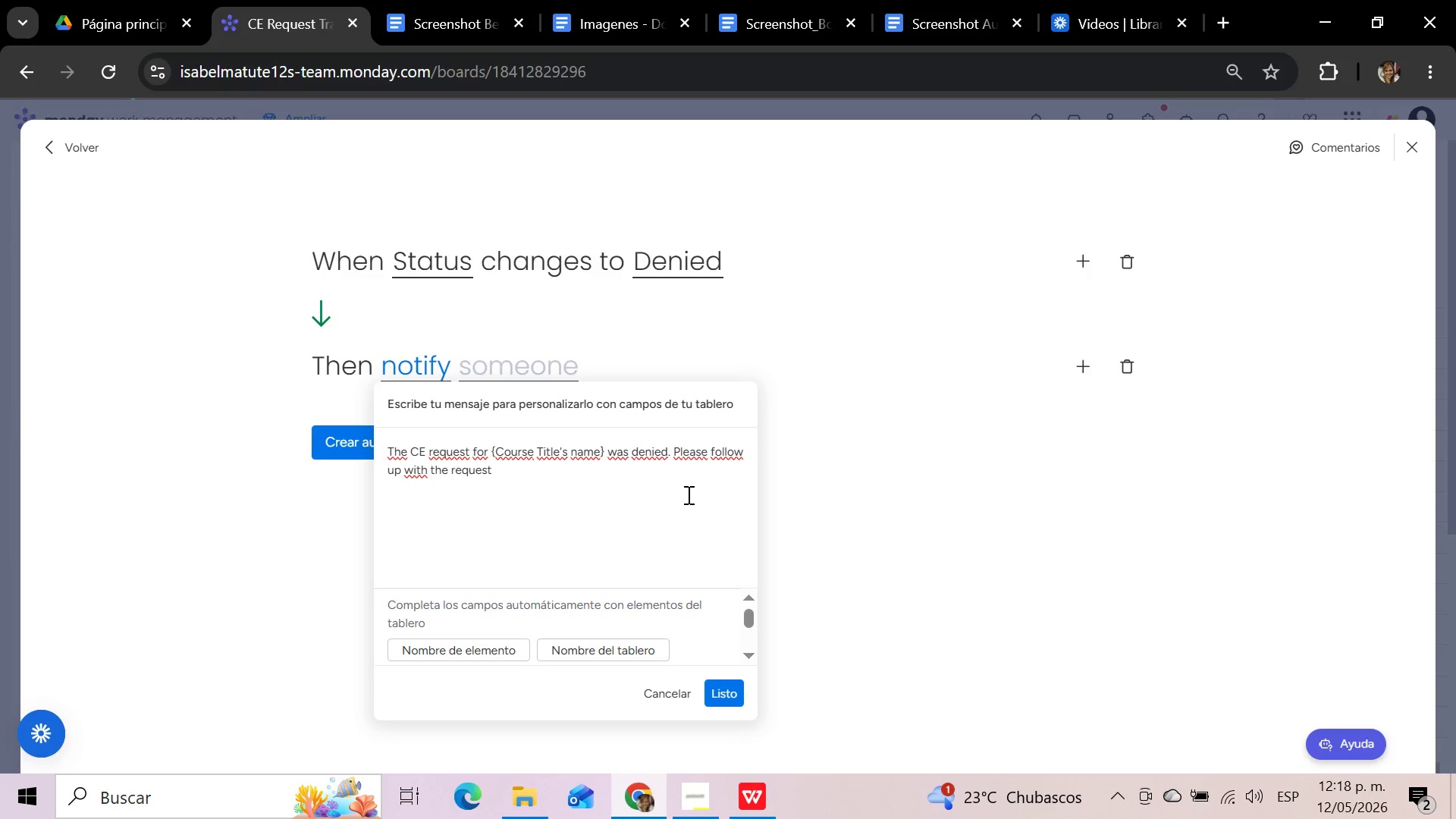 
wait(5.75)
 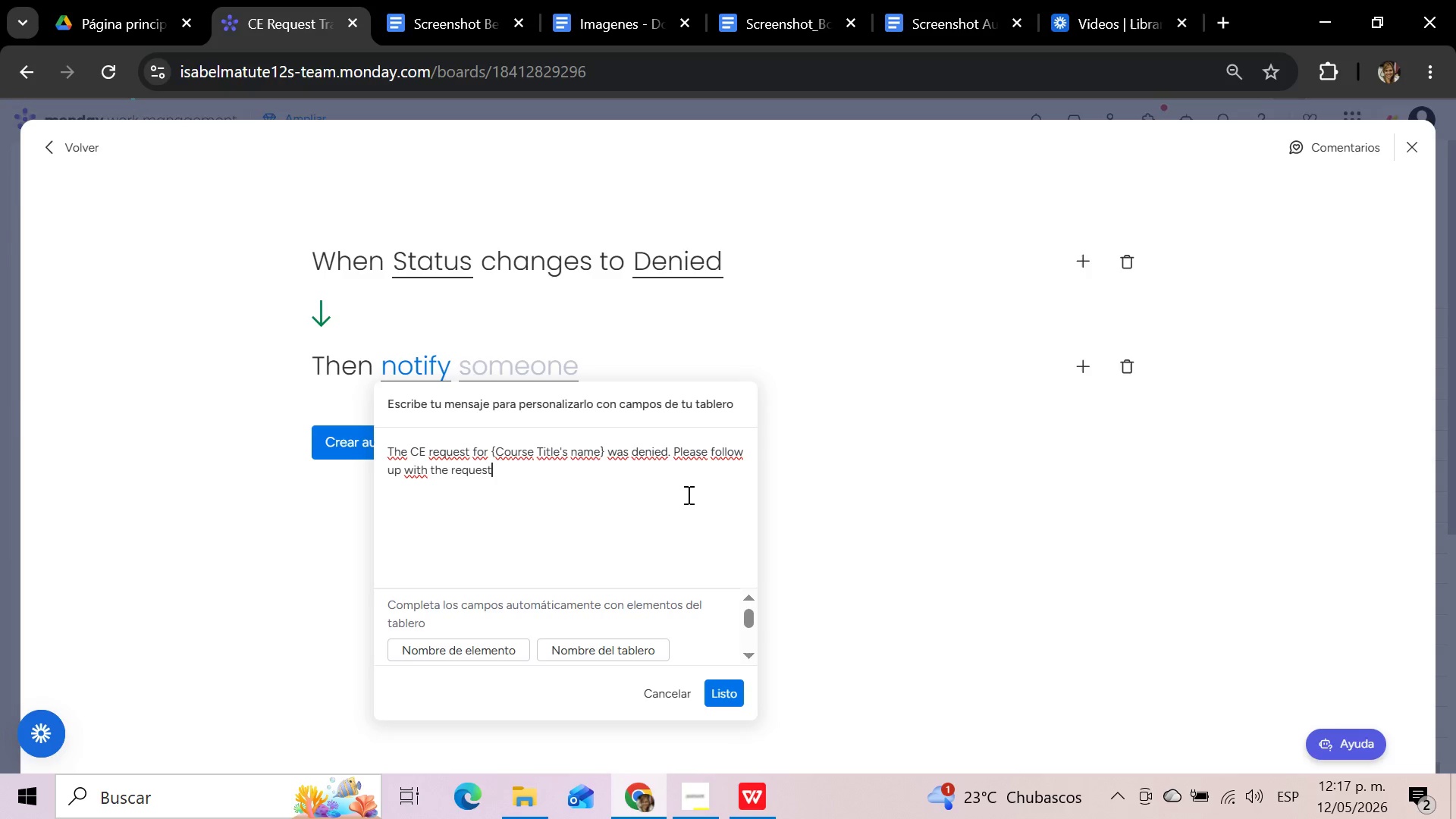 
type(or and document the reason if needed)
 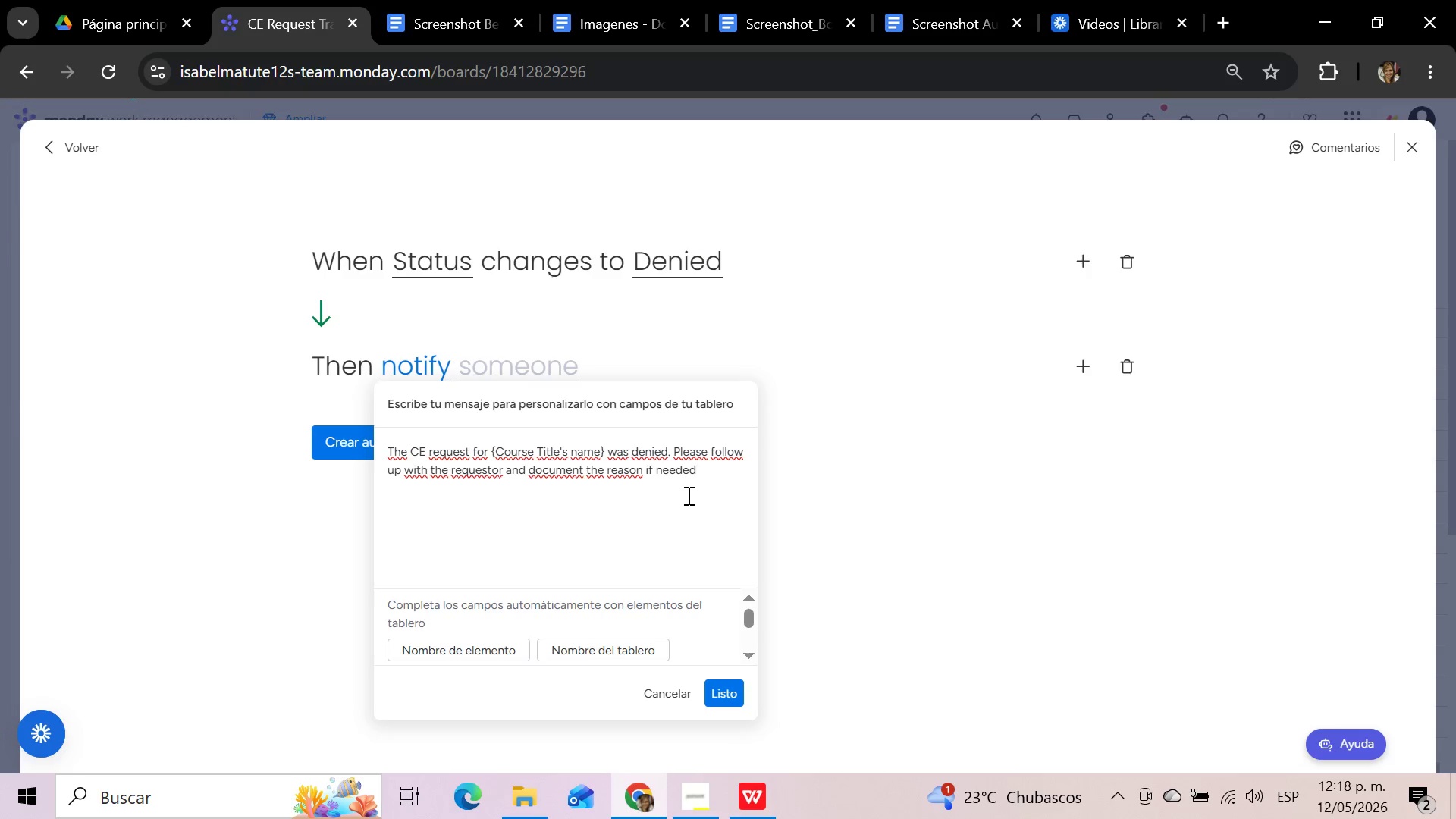 
key(Period)
 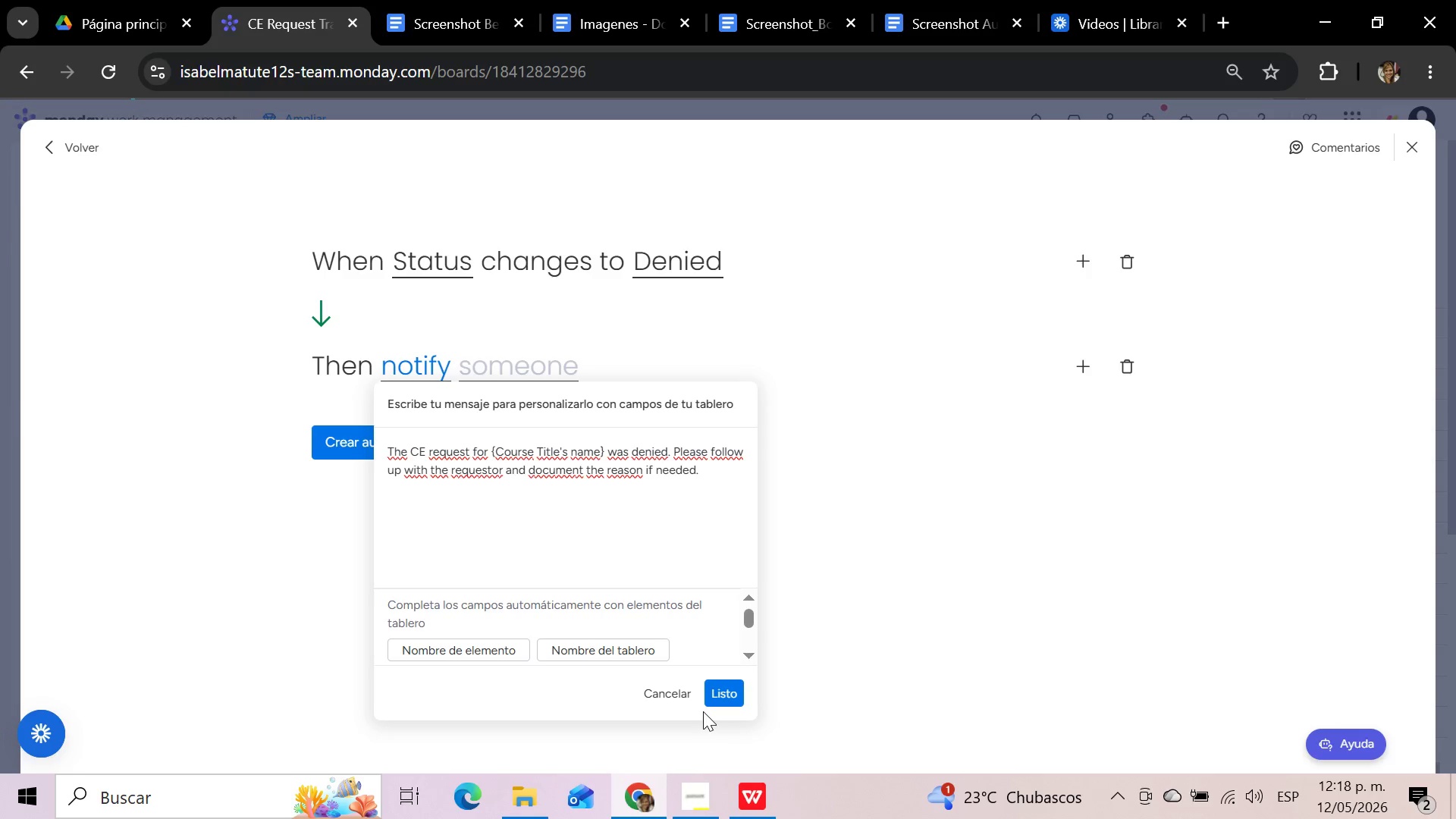 
wait(22.88)
 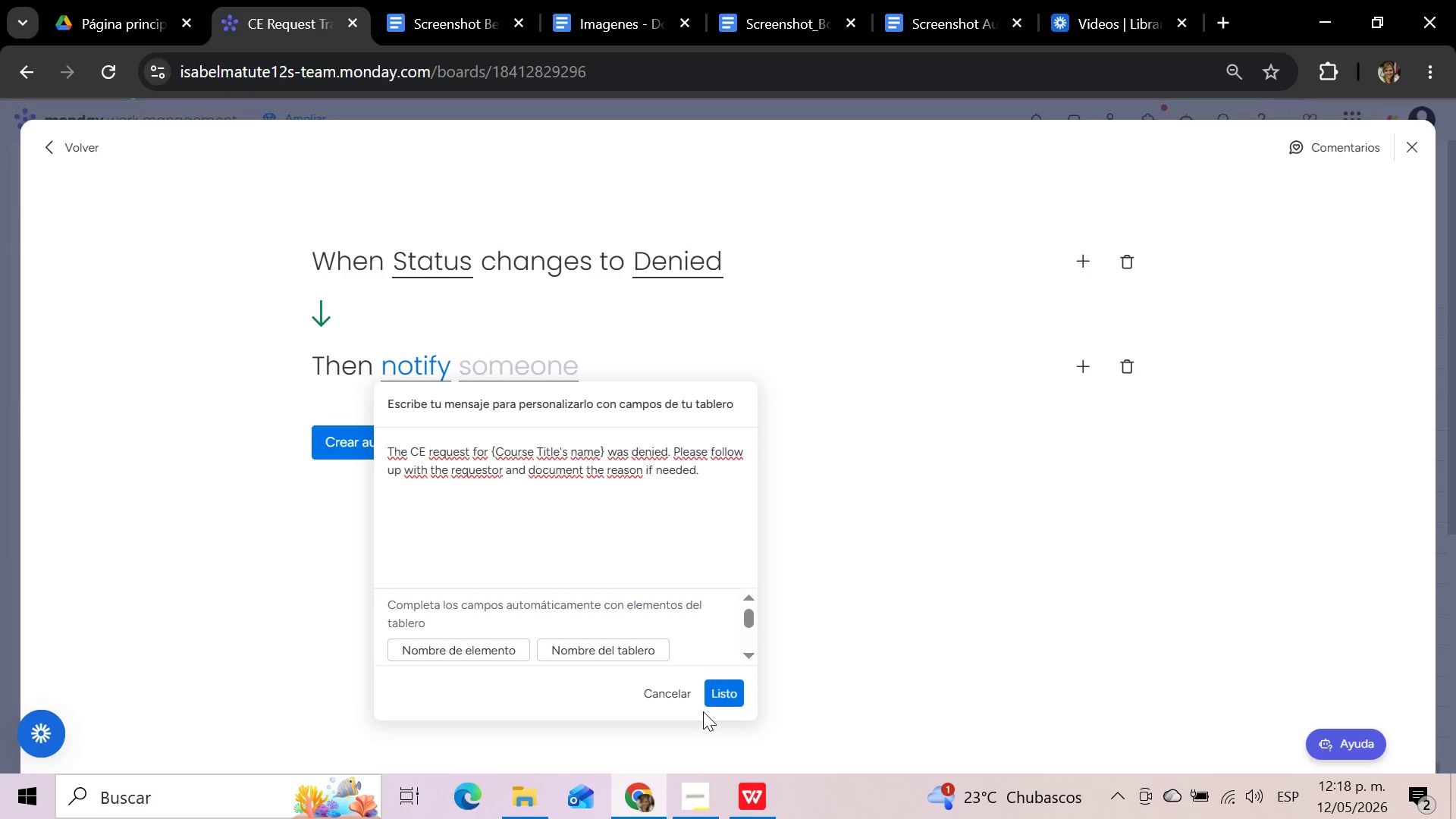 
left_click([718, 691])
 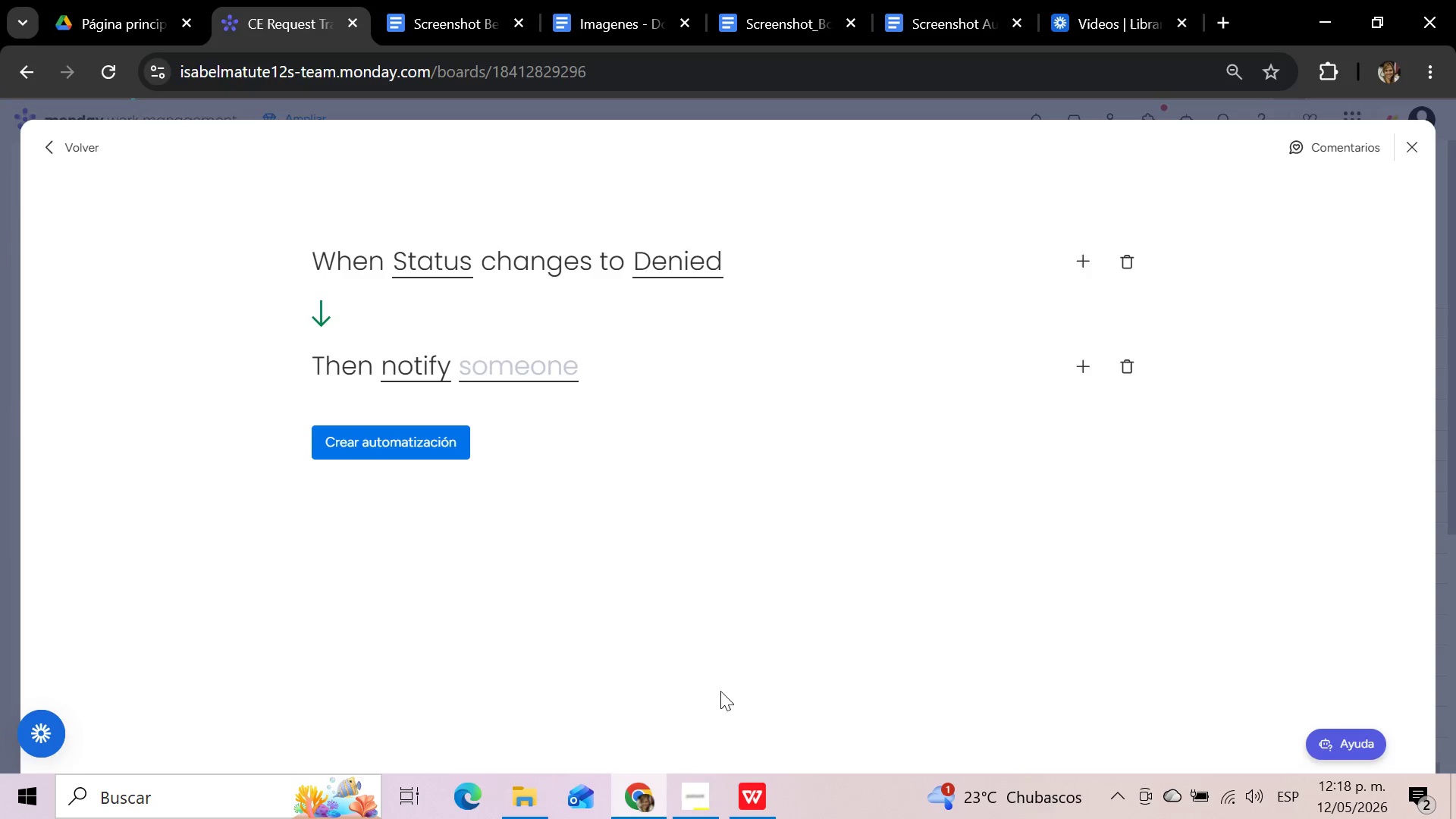 
wait(9.48)
 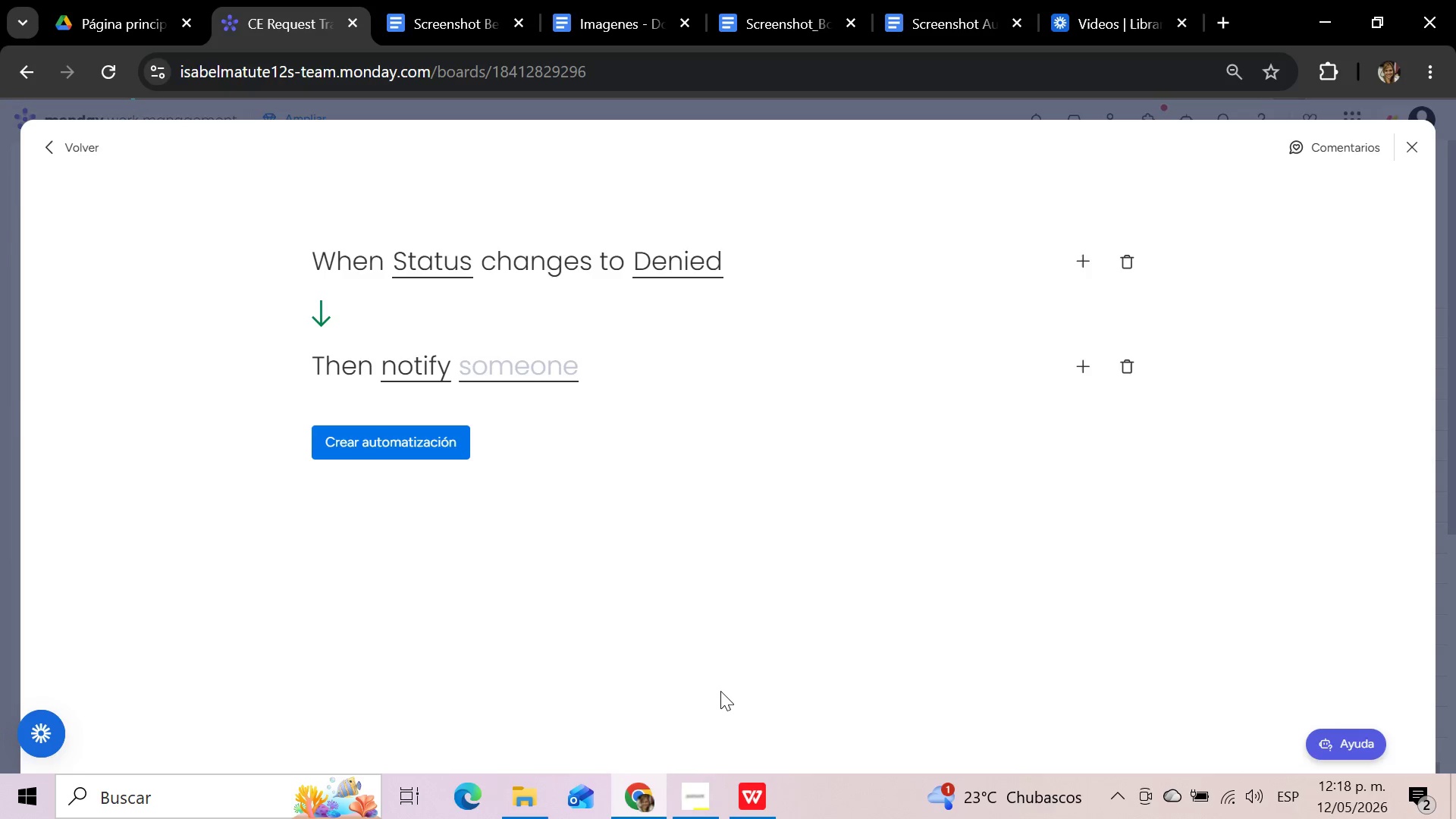 
left_click([540, 372])
 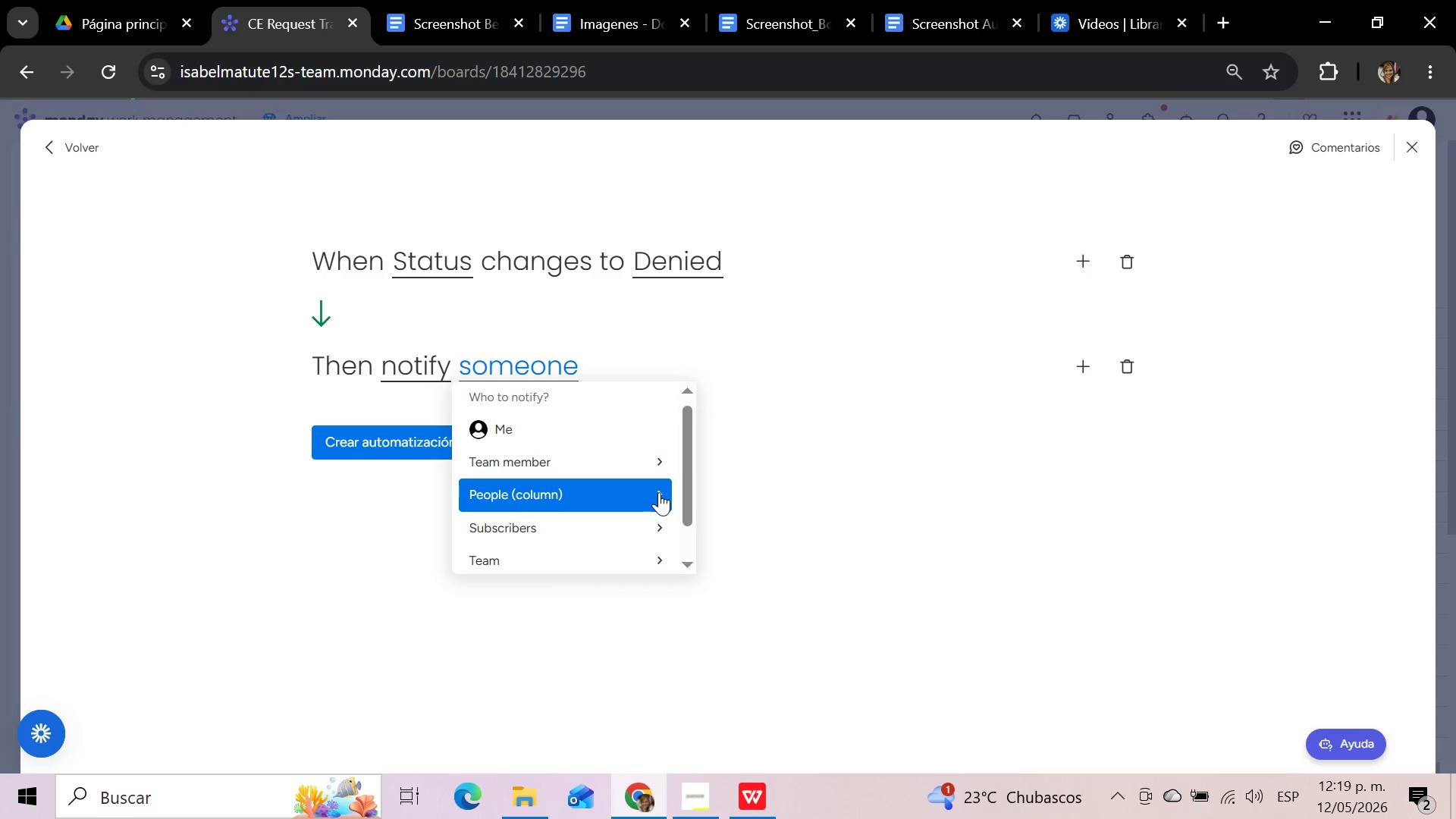 
wait(5.42)
 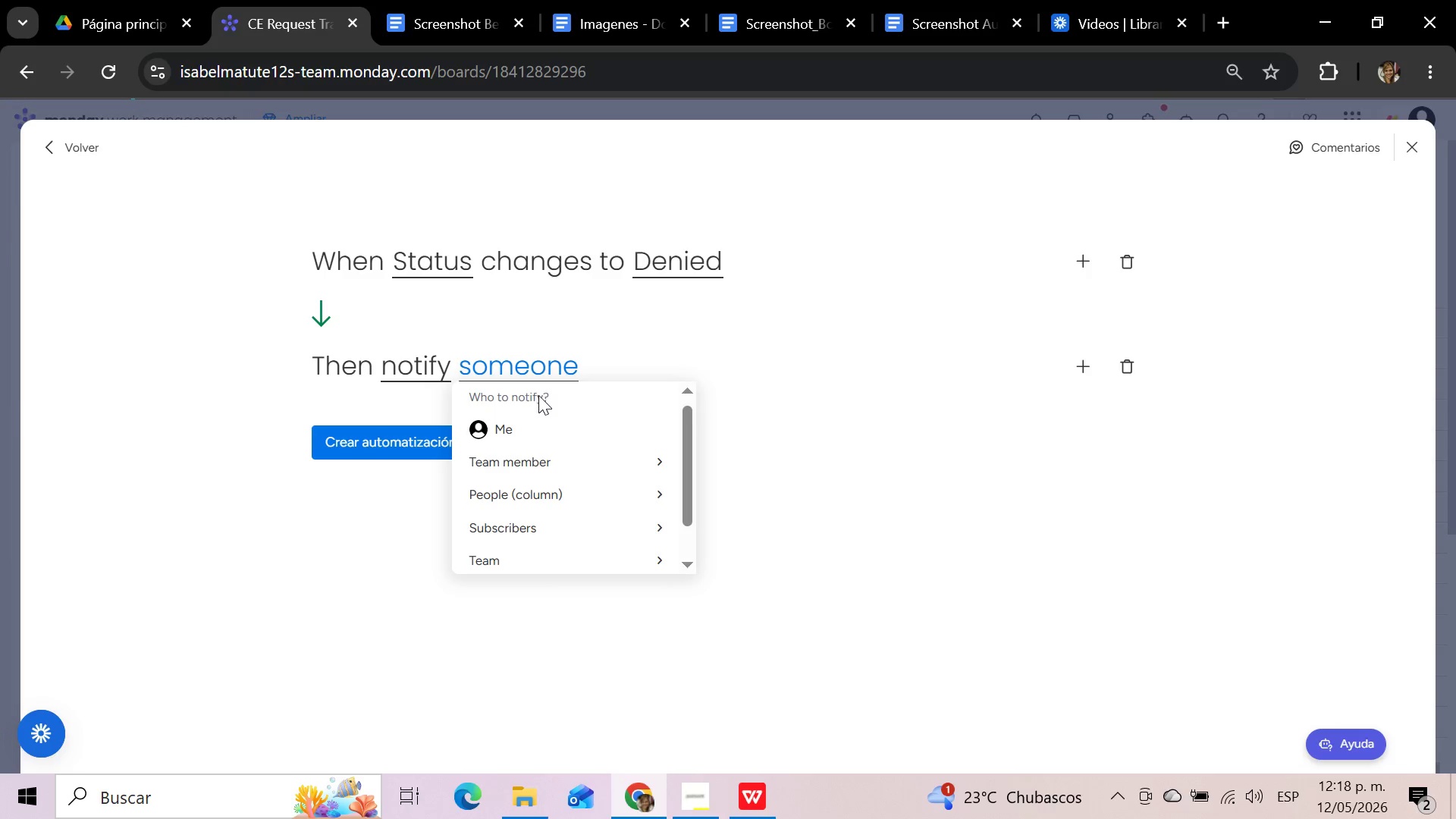 
left_click([659, 492])
 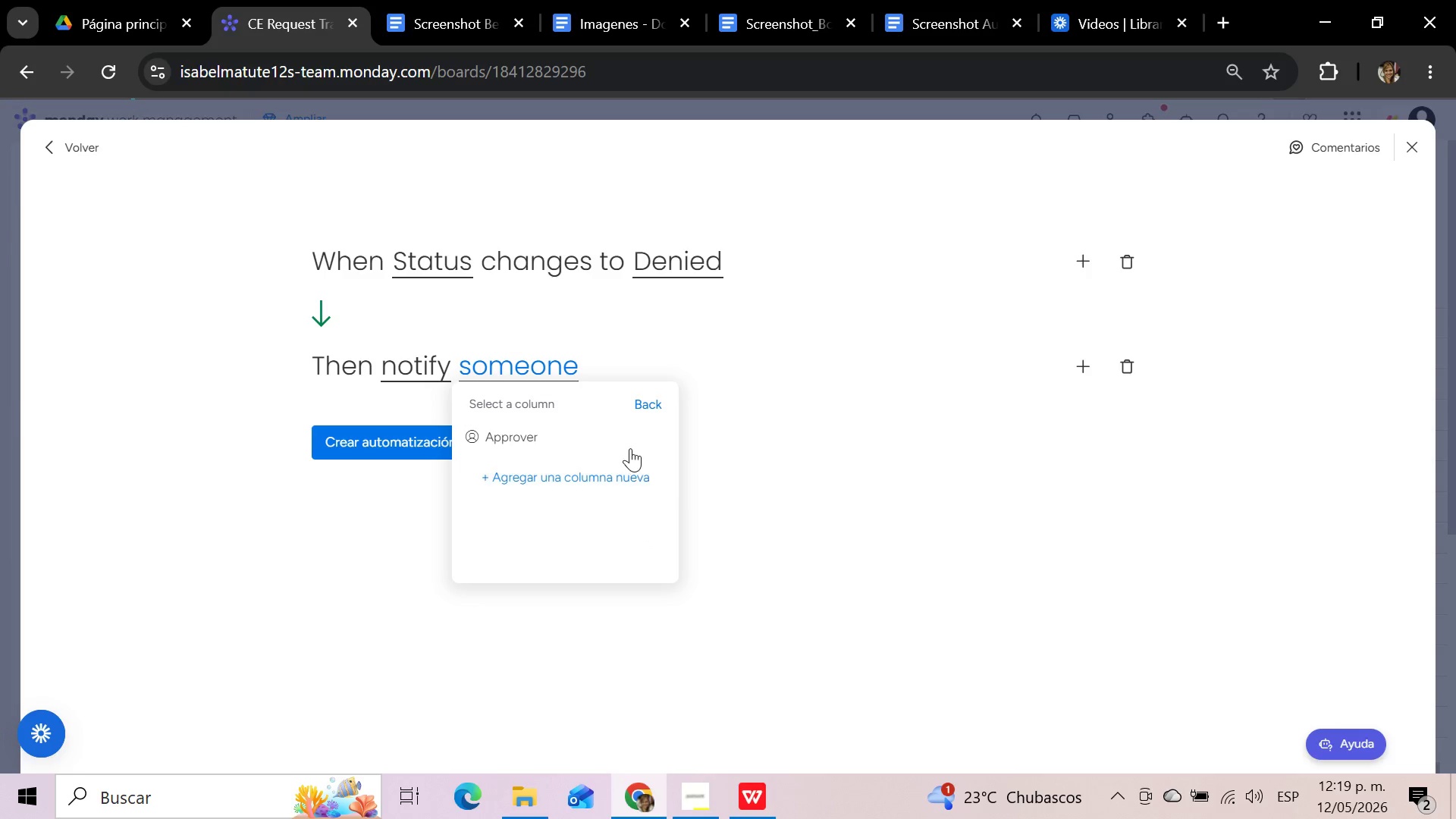 
left_click([630, 438])
 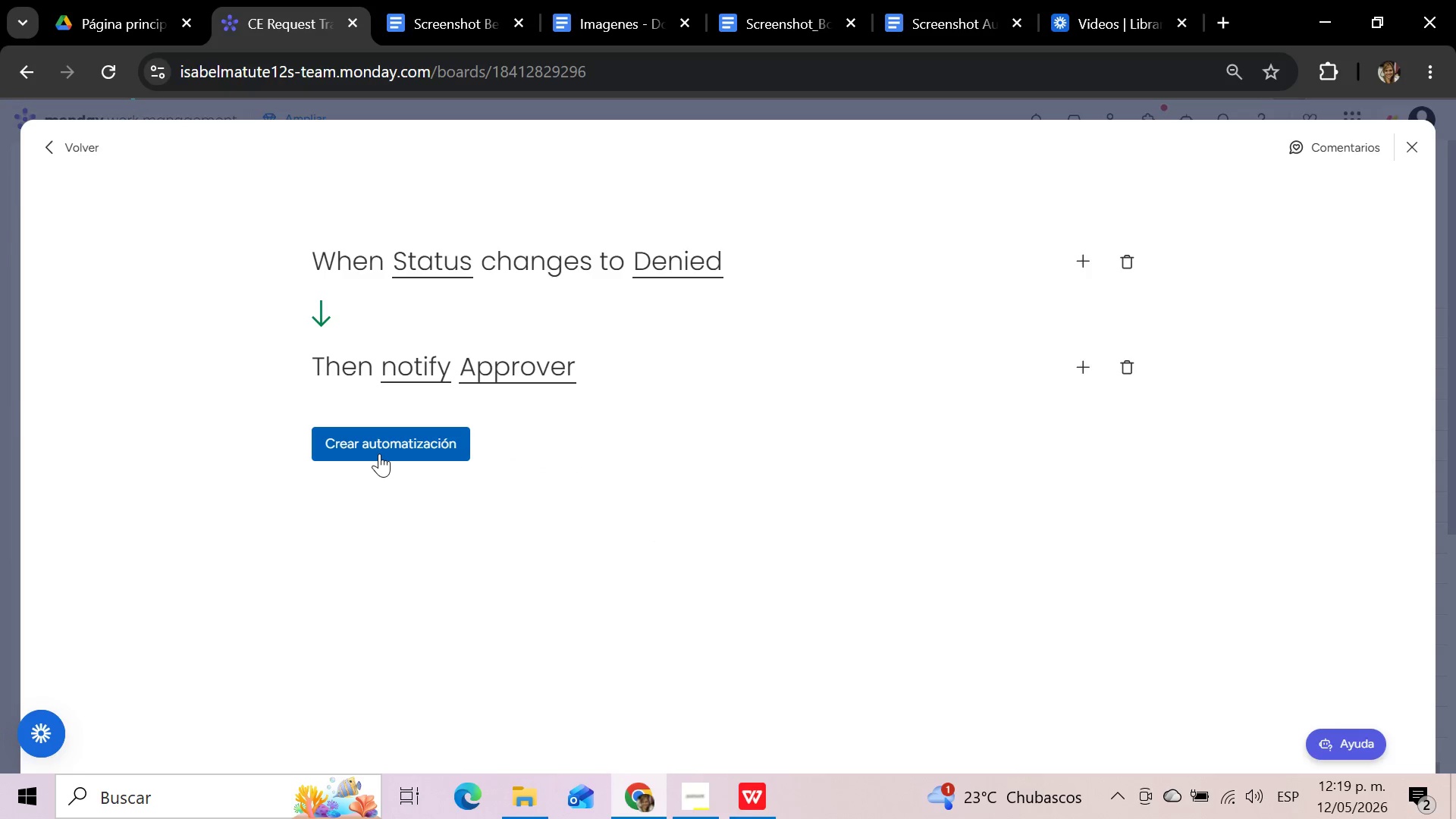 
left_click([379, 453])
 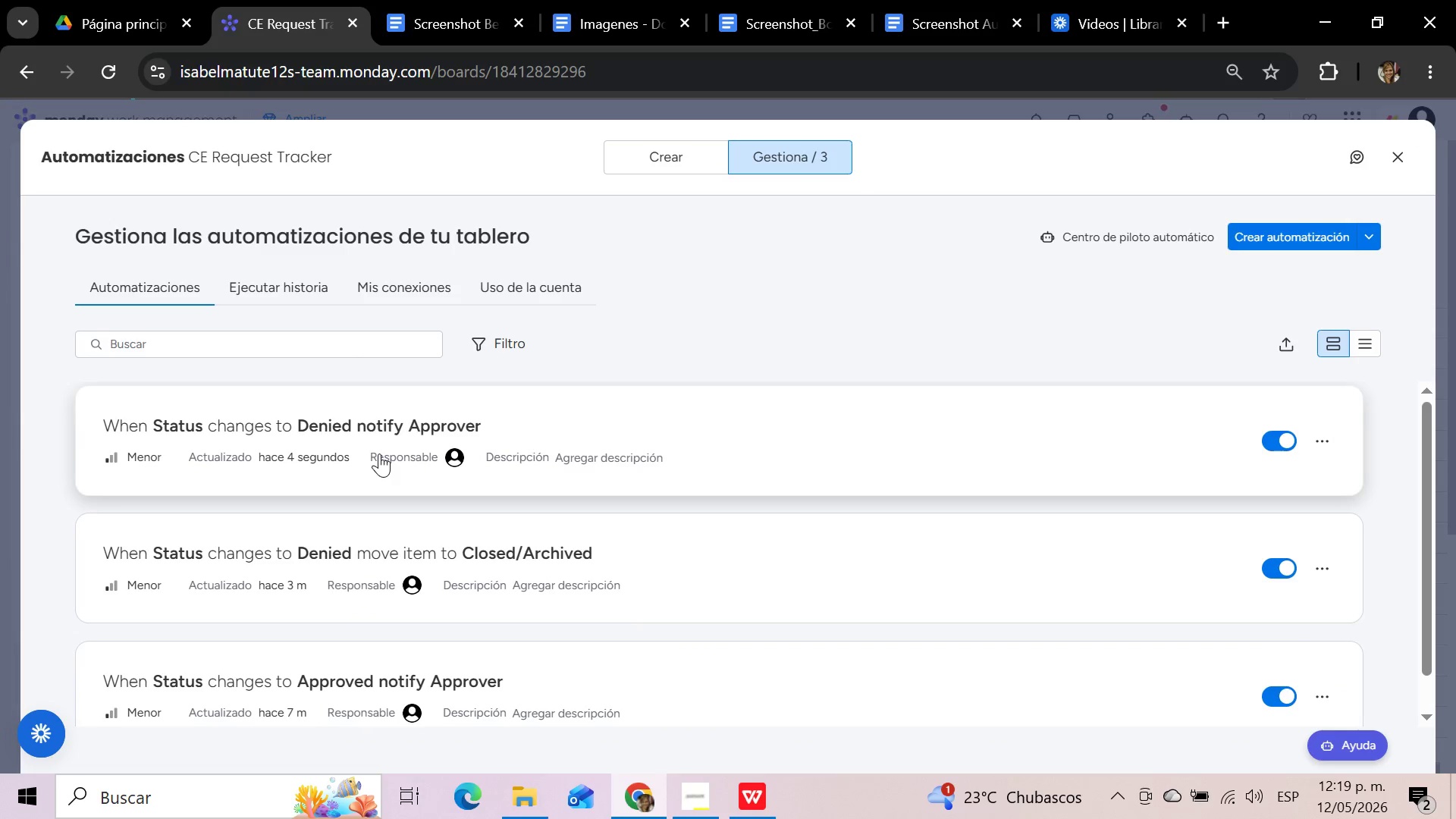 
wait(16.08)
 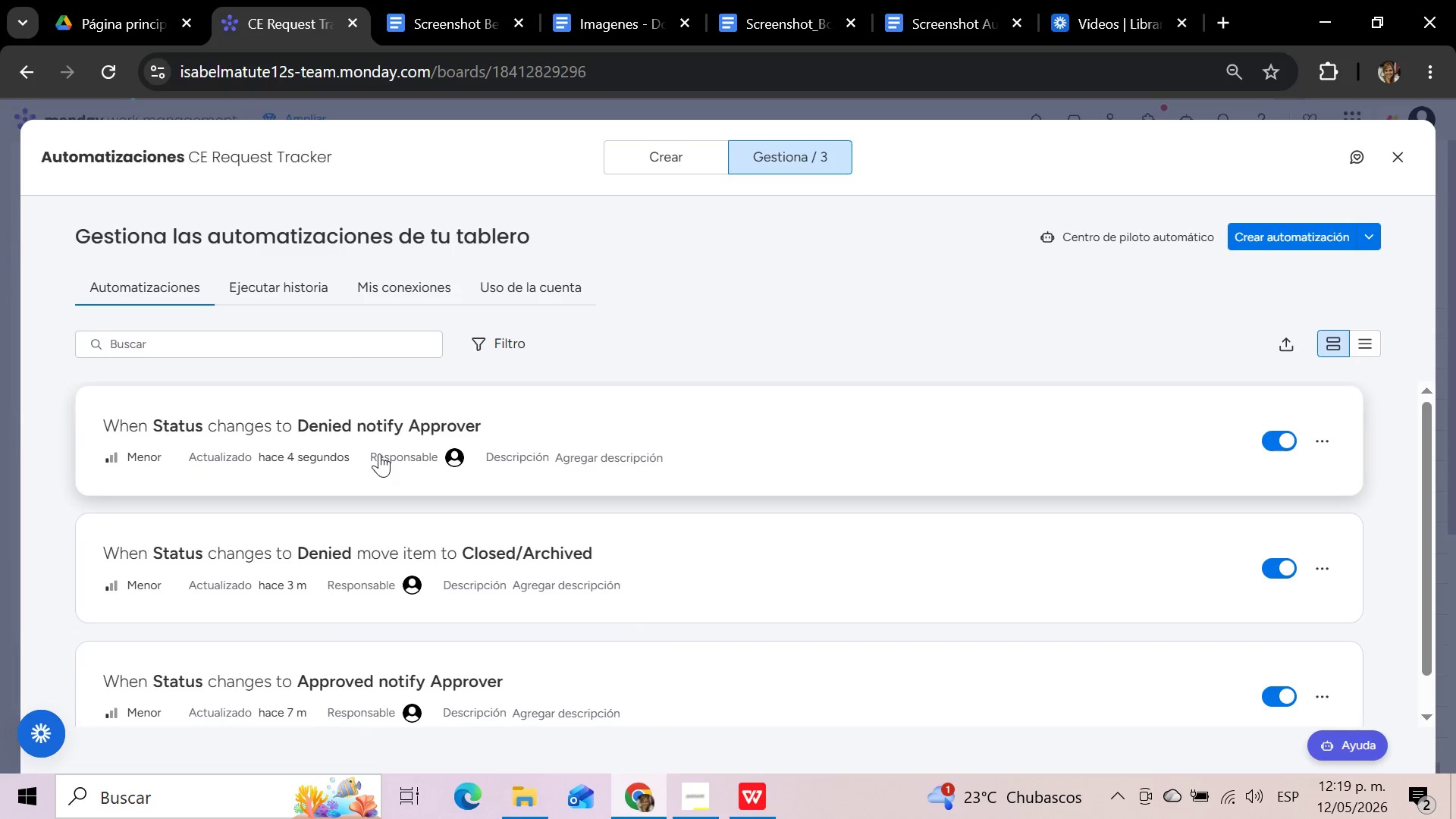 
left_click([1400, 158])
 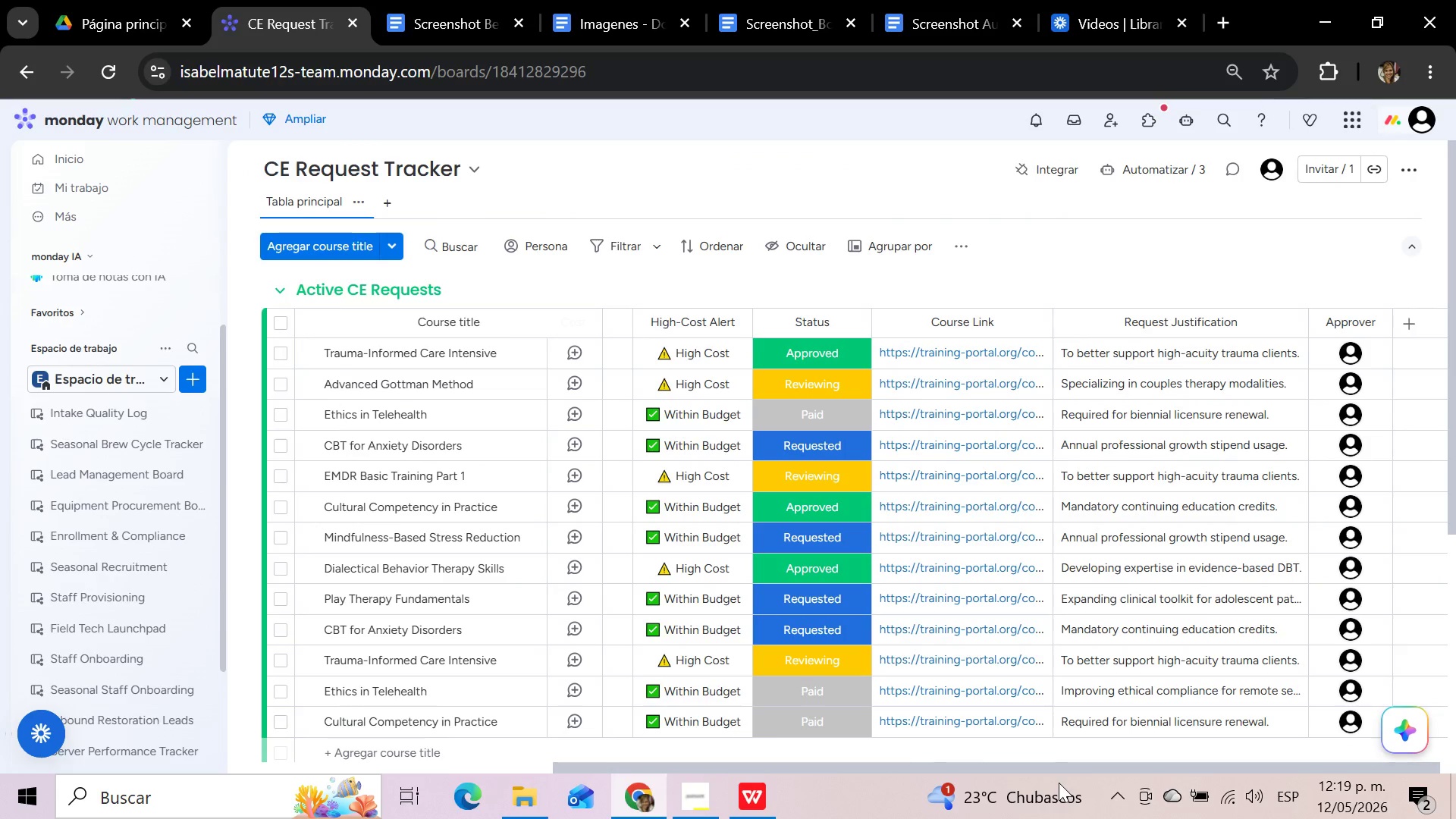 
left_click_drag(start_coordinate=[952, 764], to_coordinate=[470, 783])
 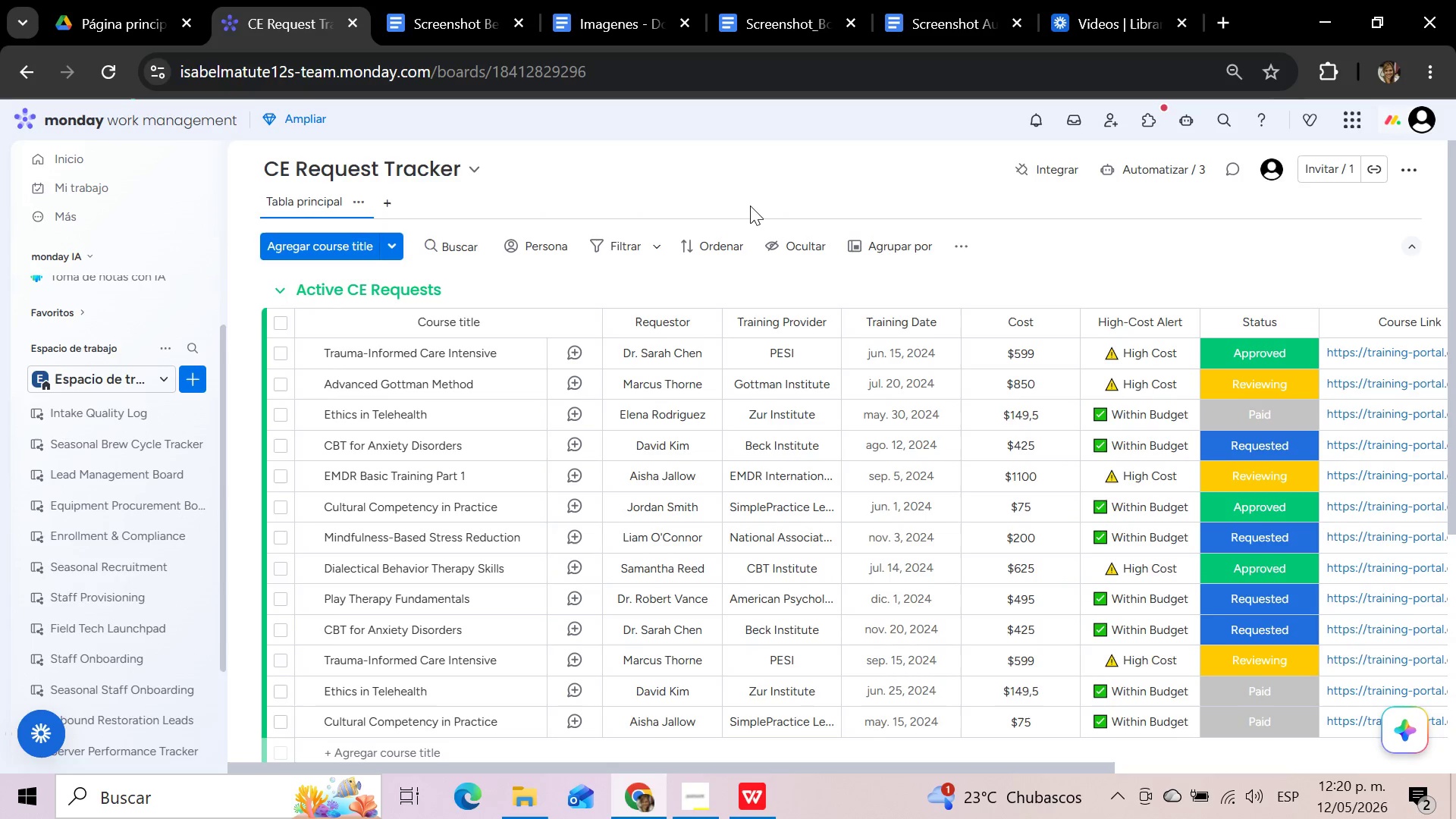 
wait(45.41)
 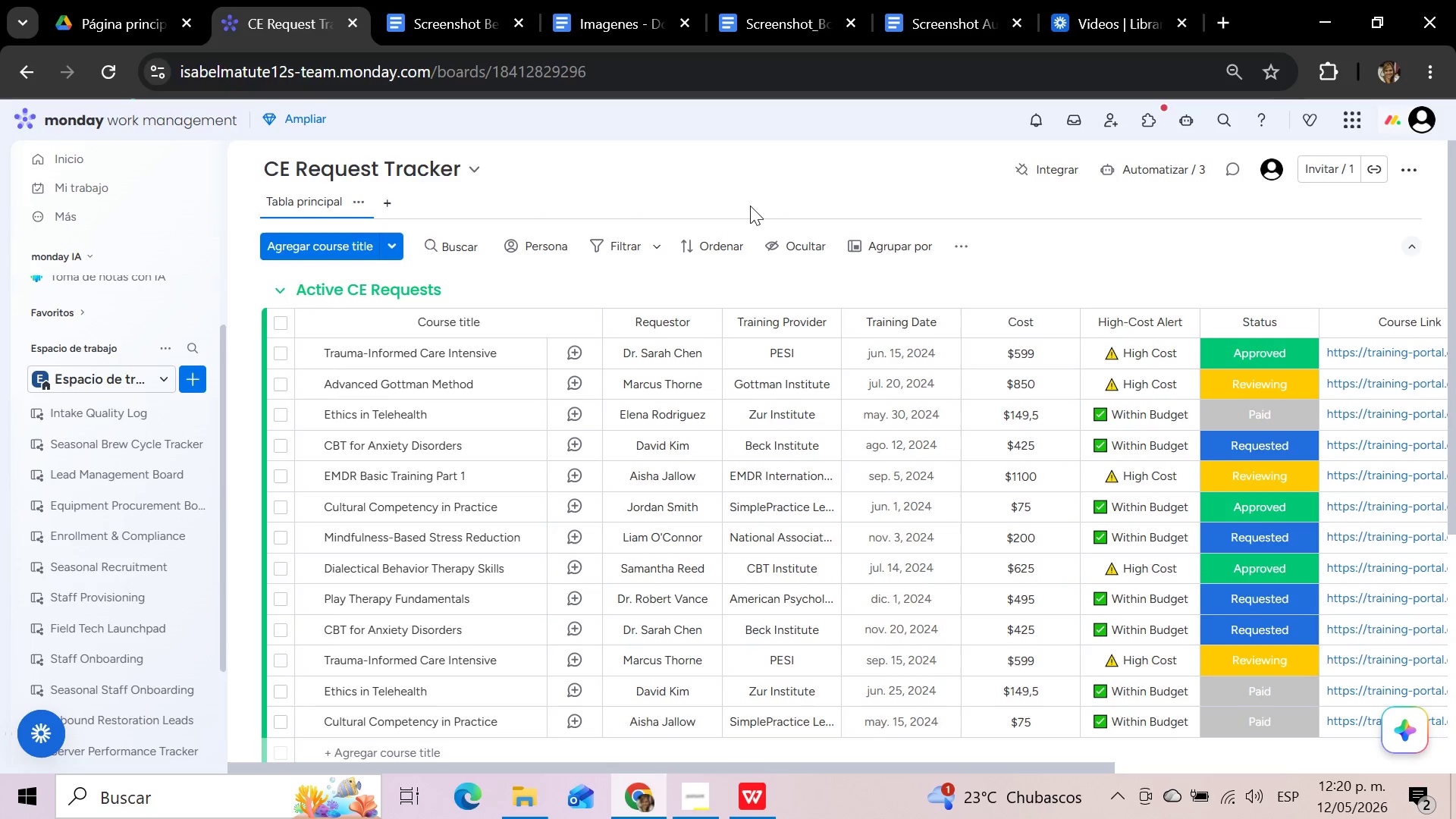 
left_click([392, 199])
 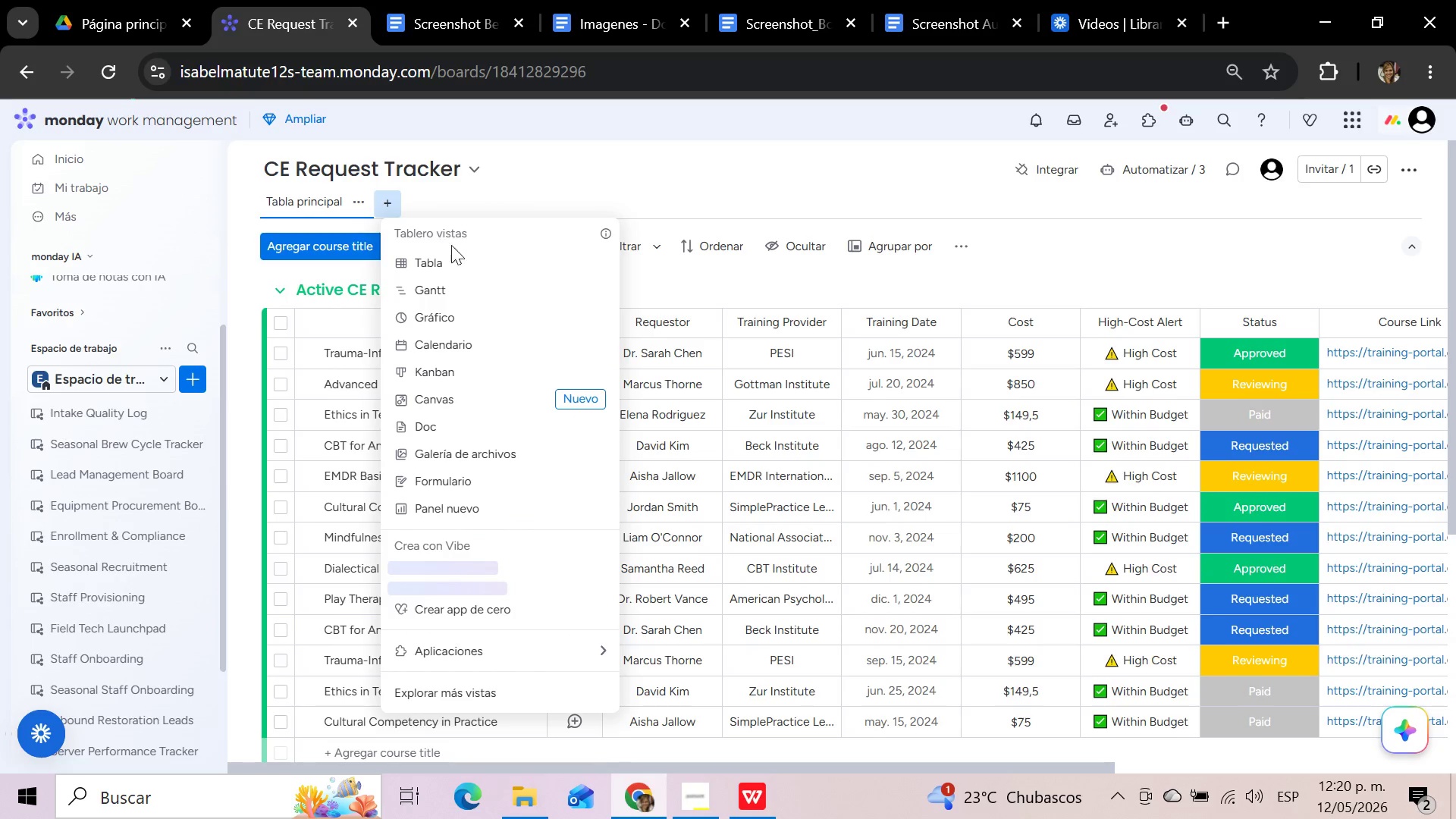 
left_click([463, 259])
 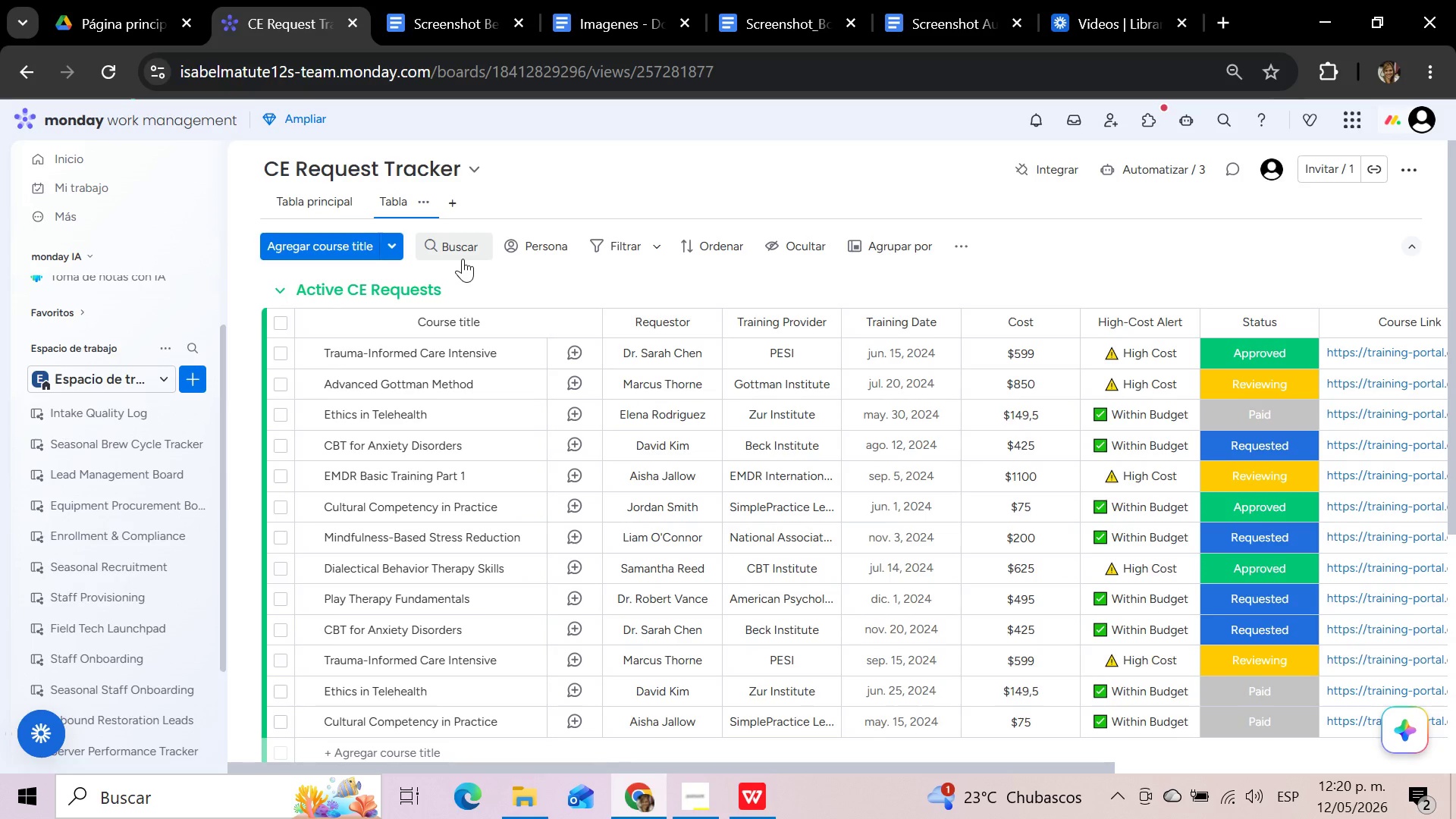 
wait(9.33)
 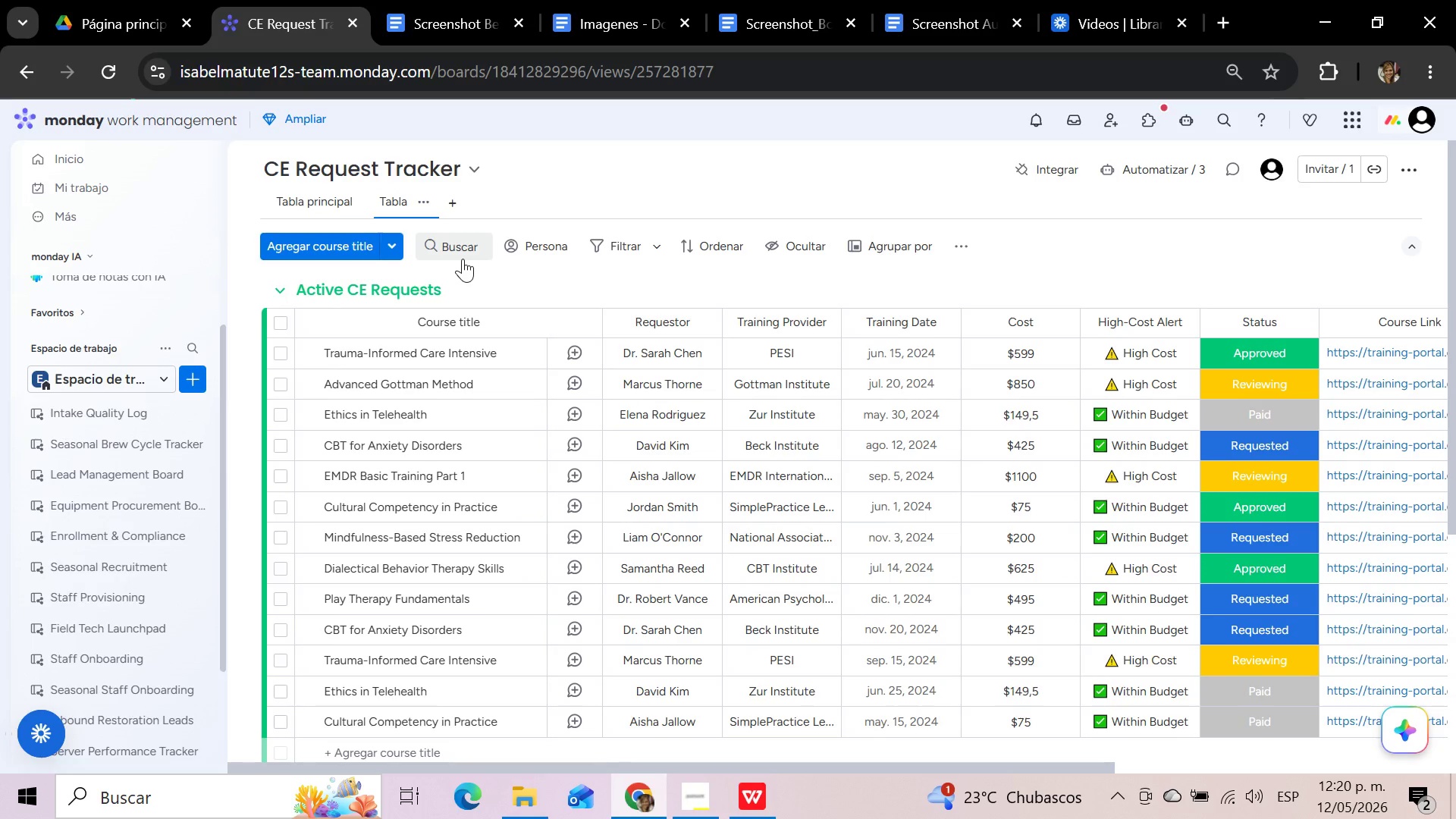 
left_click([425, 200])
 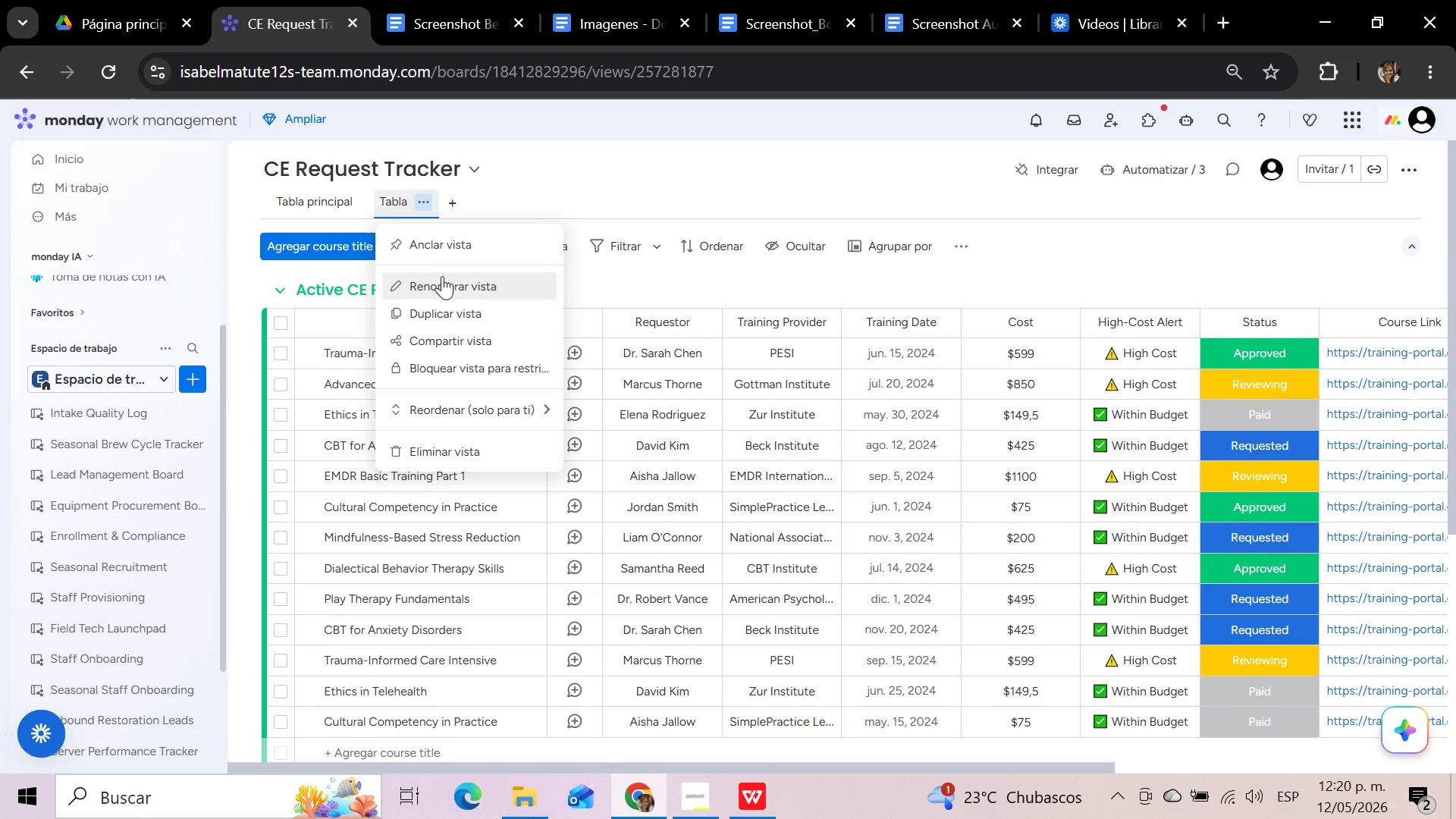 
left_click([442, 276])
 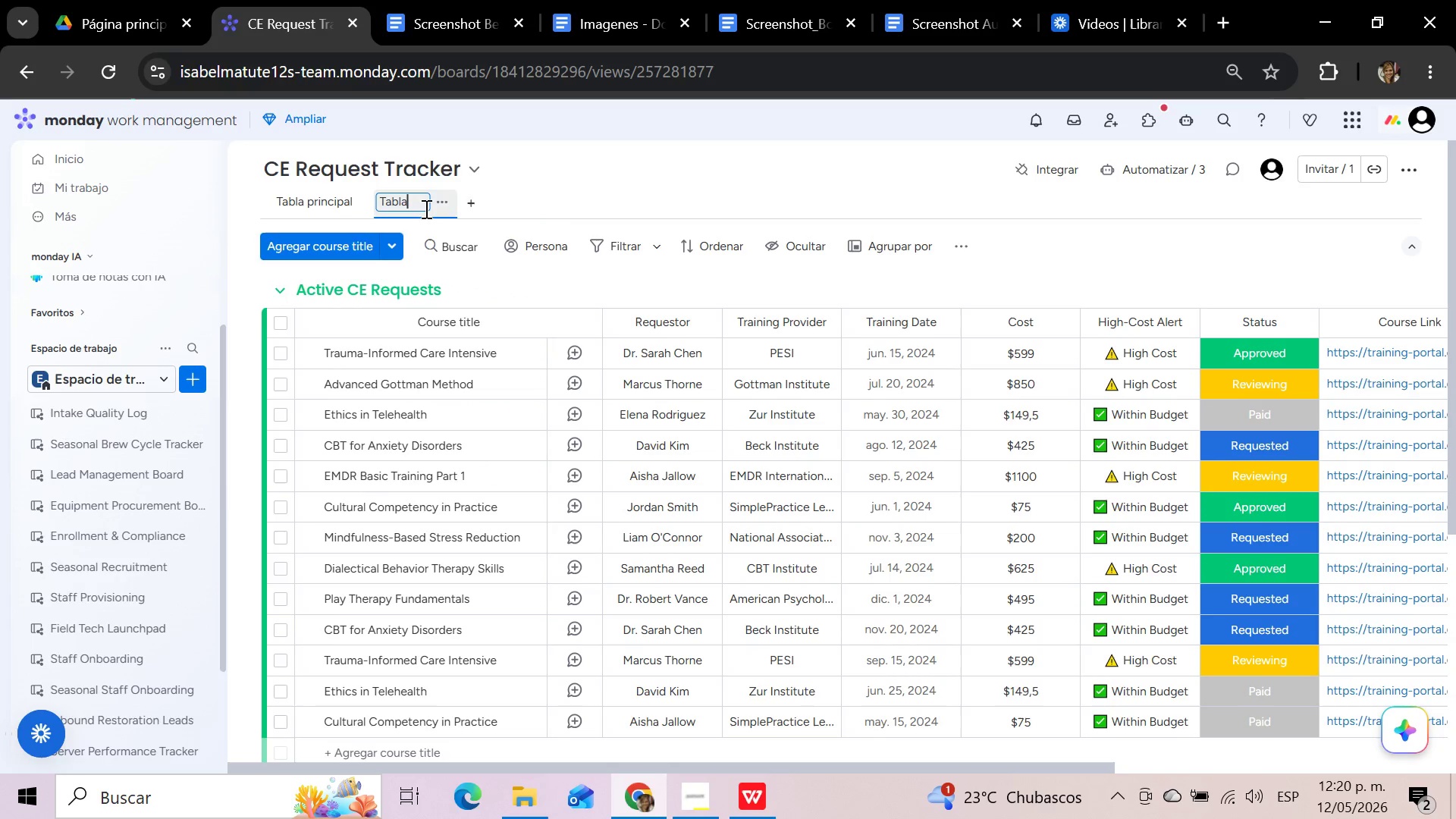 
wait(7.84)
 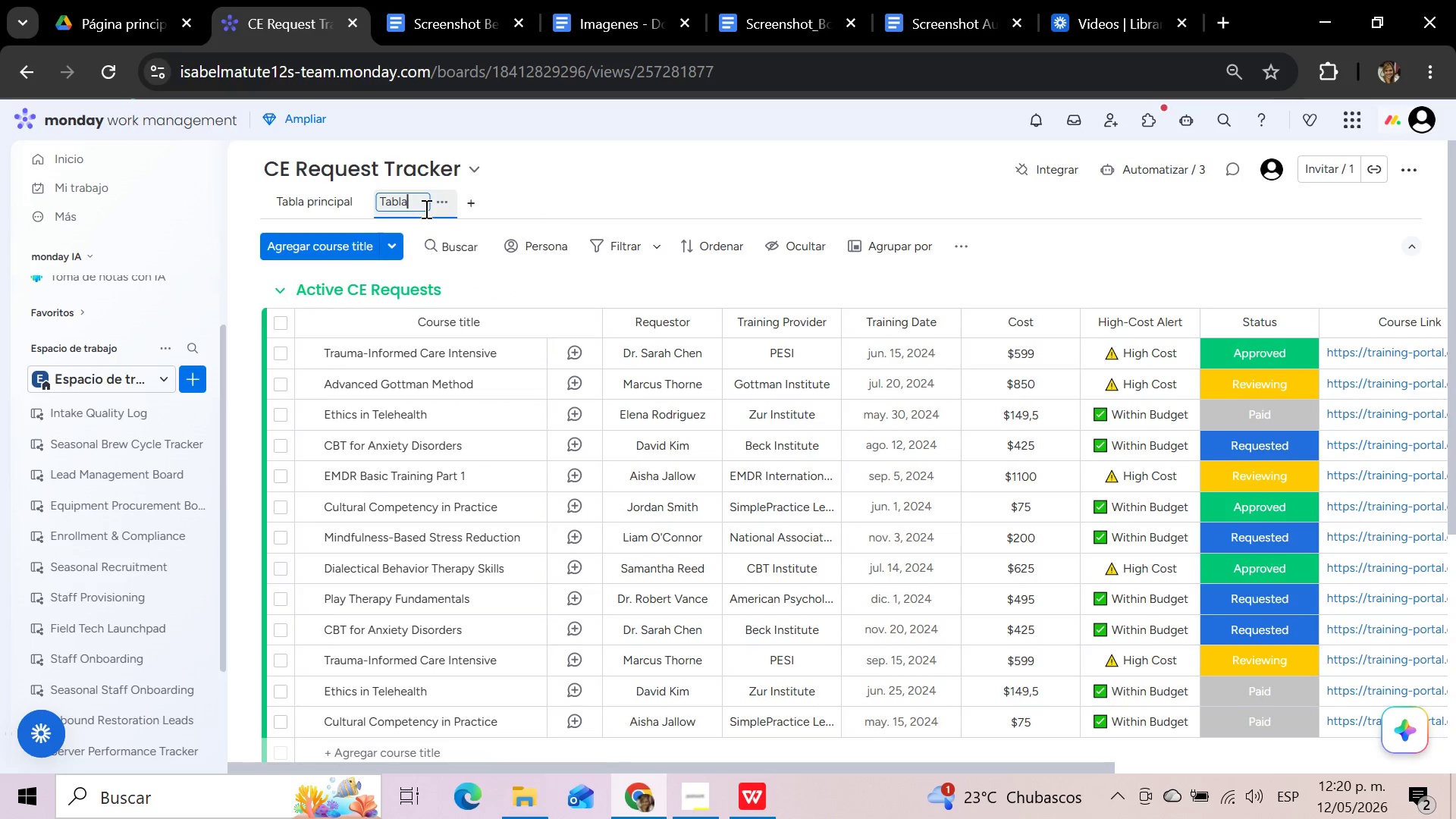 
hold_key(key=Backspace, duration=0.94)
 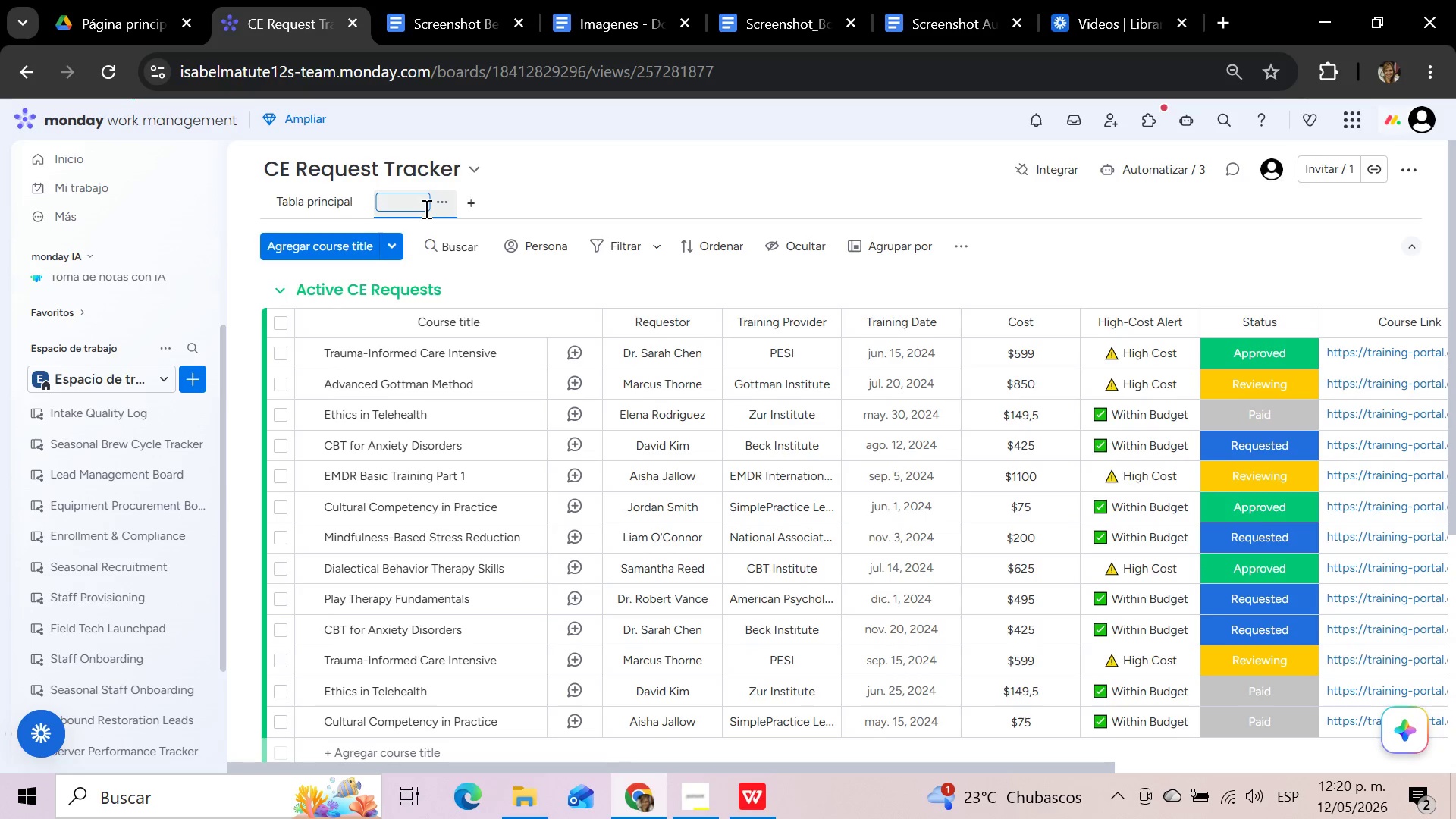 
type(Main Table - CE Requess)
key(Backspace)
type(ts)
 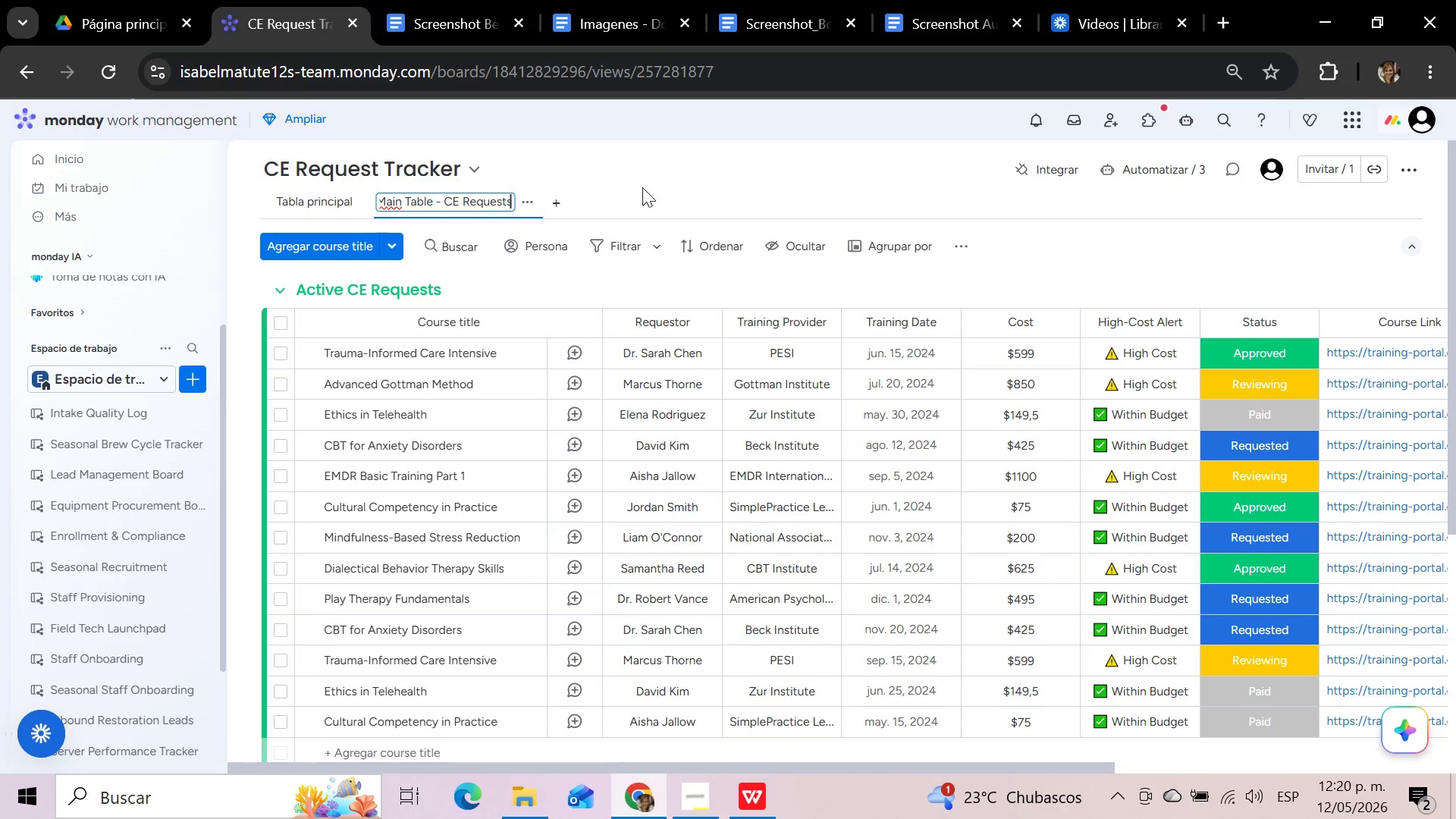 
left_click([707, 180])
 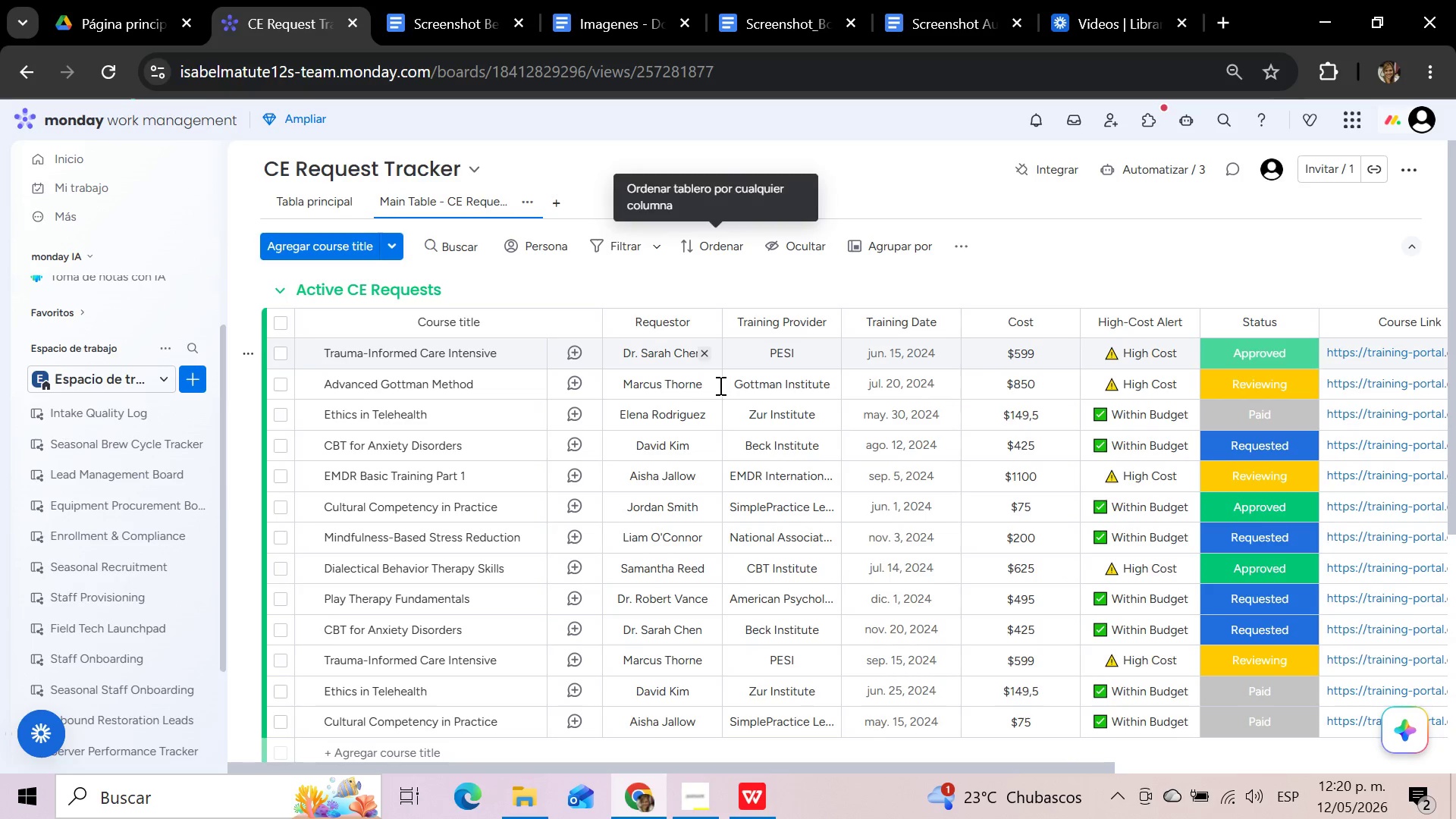 
mouse_move([773, 258])
 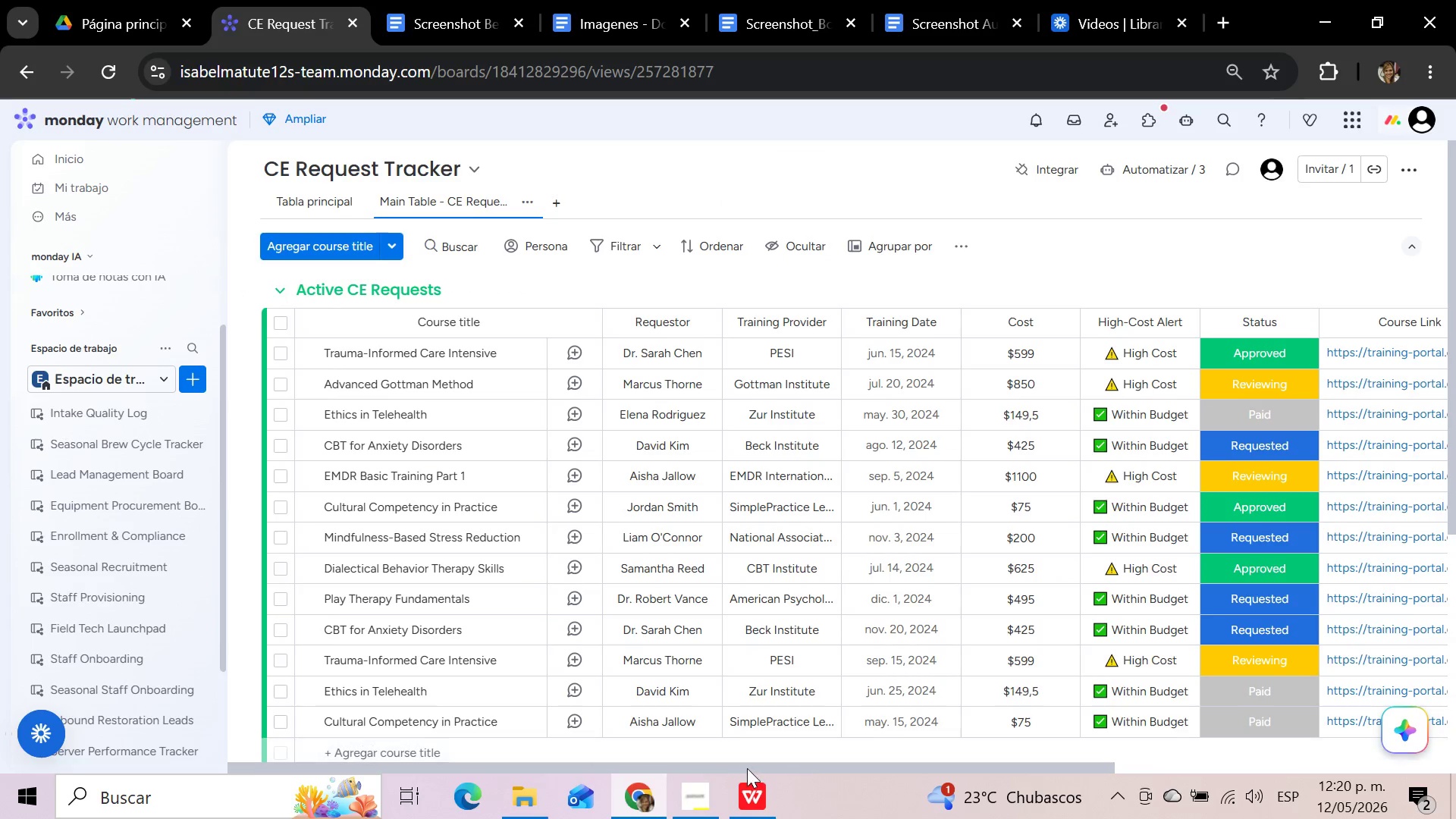 
left_click_drag(start_coordinate=[747, 768], to_coordinate=[1413, 783])
 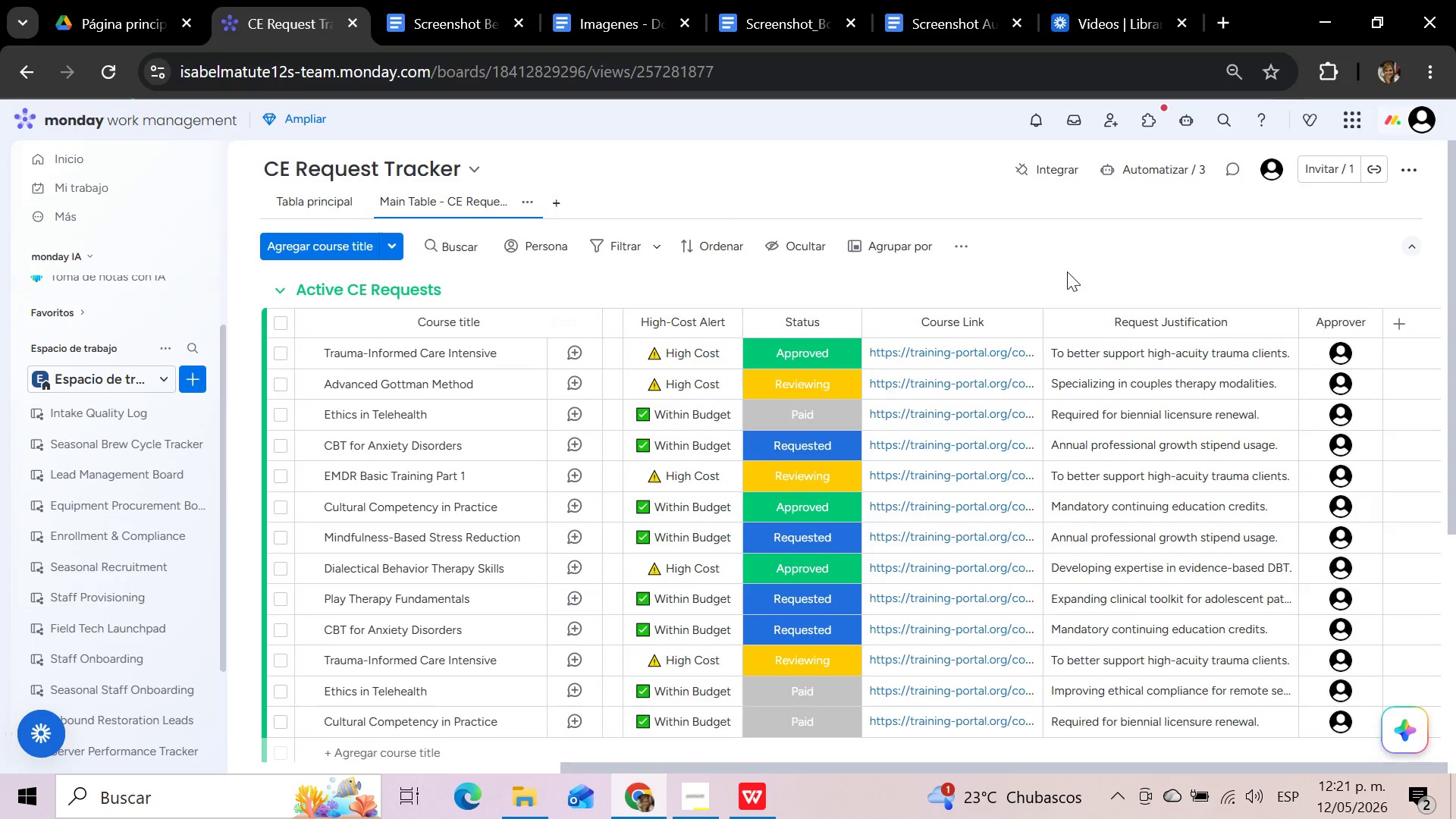 
scroll: coordinate [996, 471], scroll_direction: down, amount: 5.0
 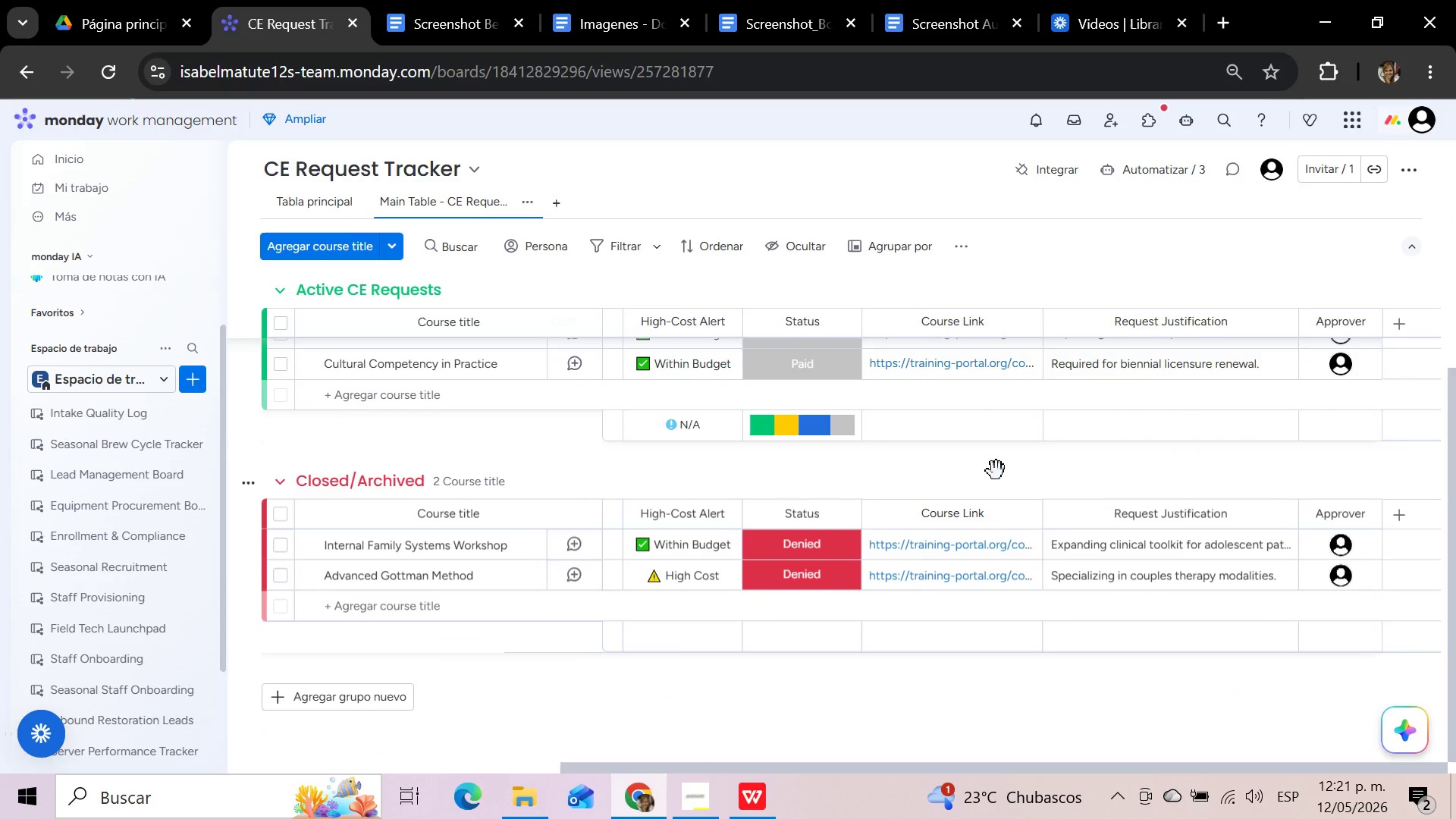 
scroll: coordinate [996, 471], scroll_direction: up, amount: 5.0
 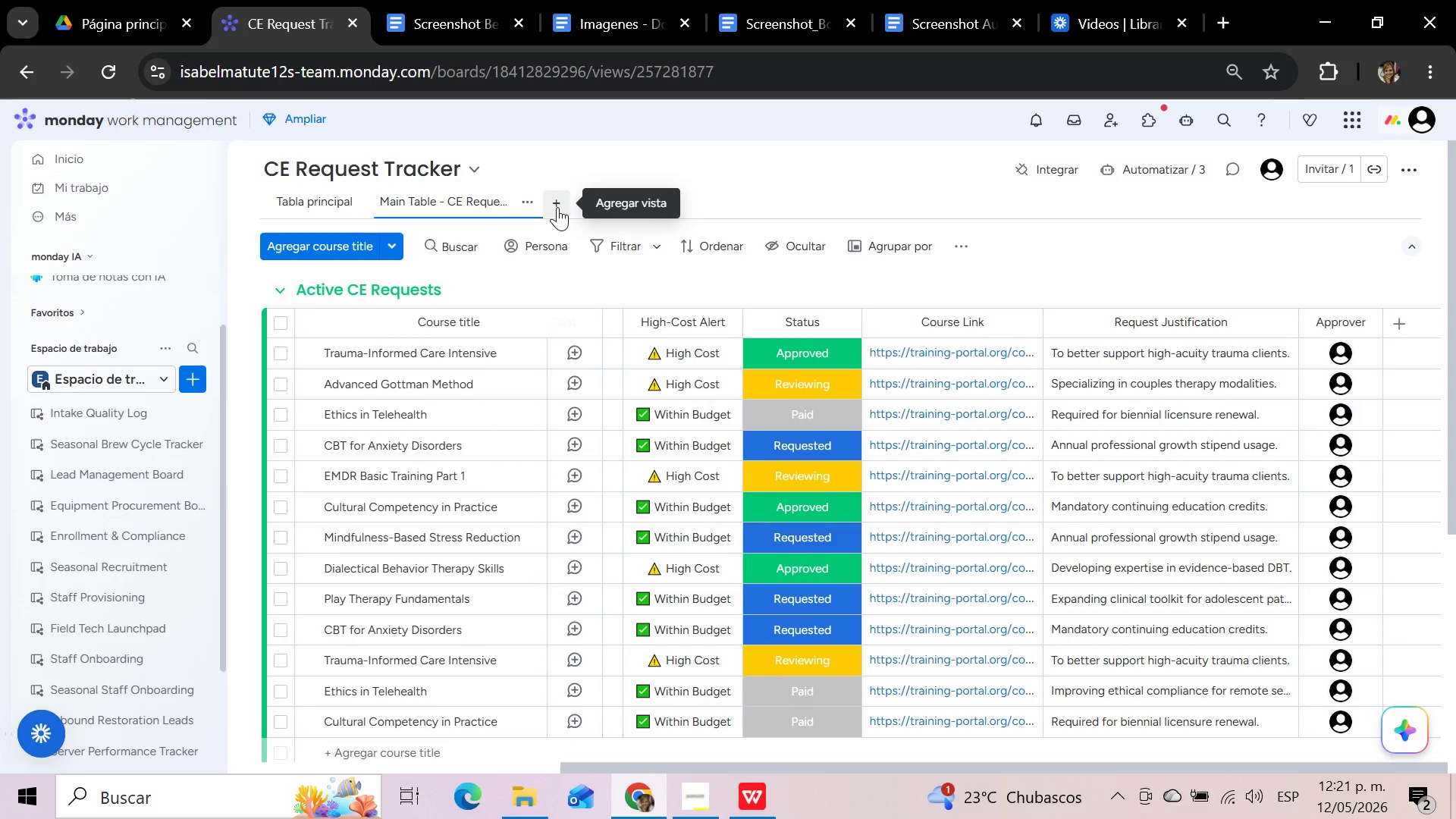 
wait(18.33)
 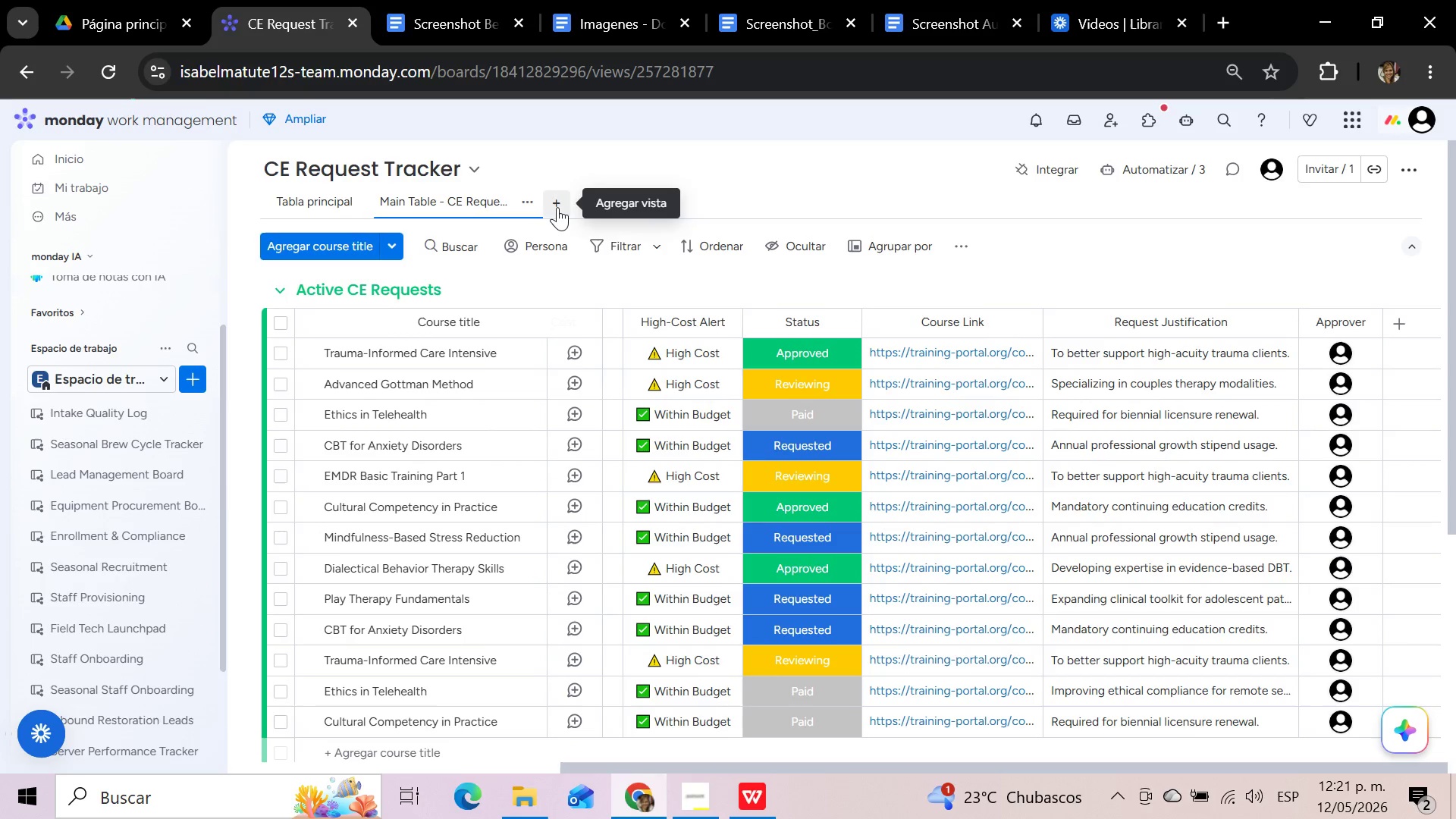 
left_click([557, 207])
 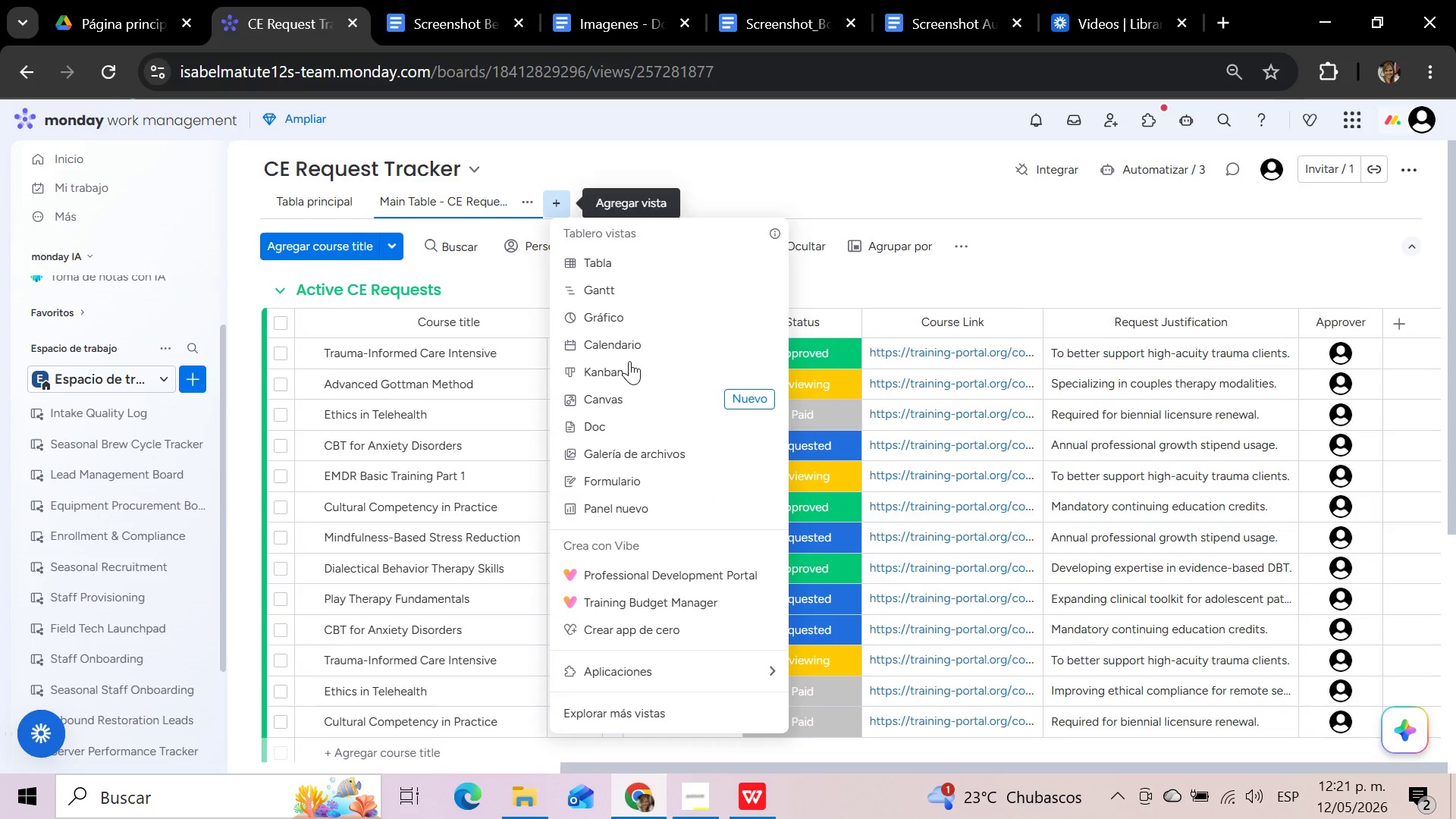 
left_click([631, 370])
 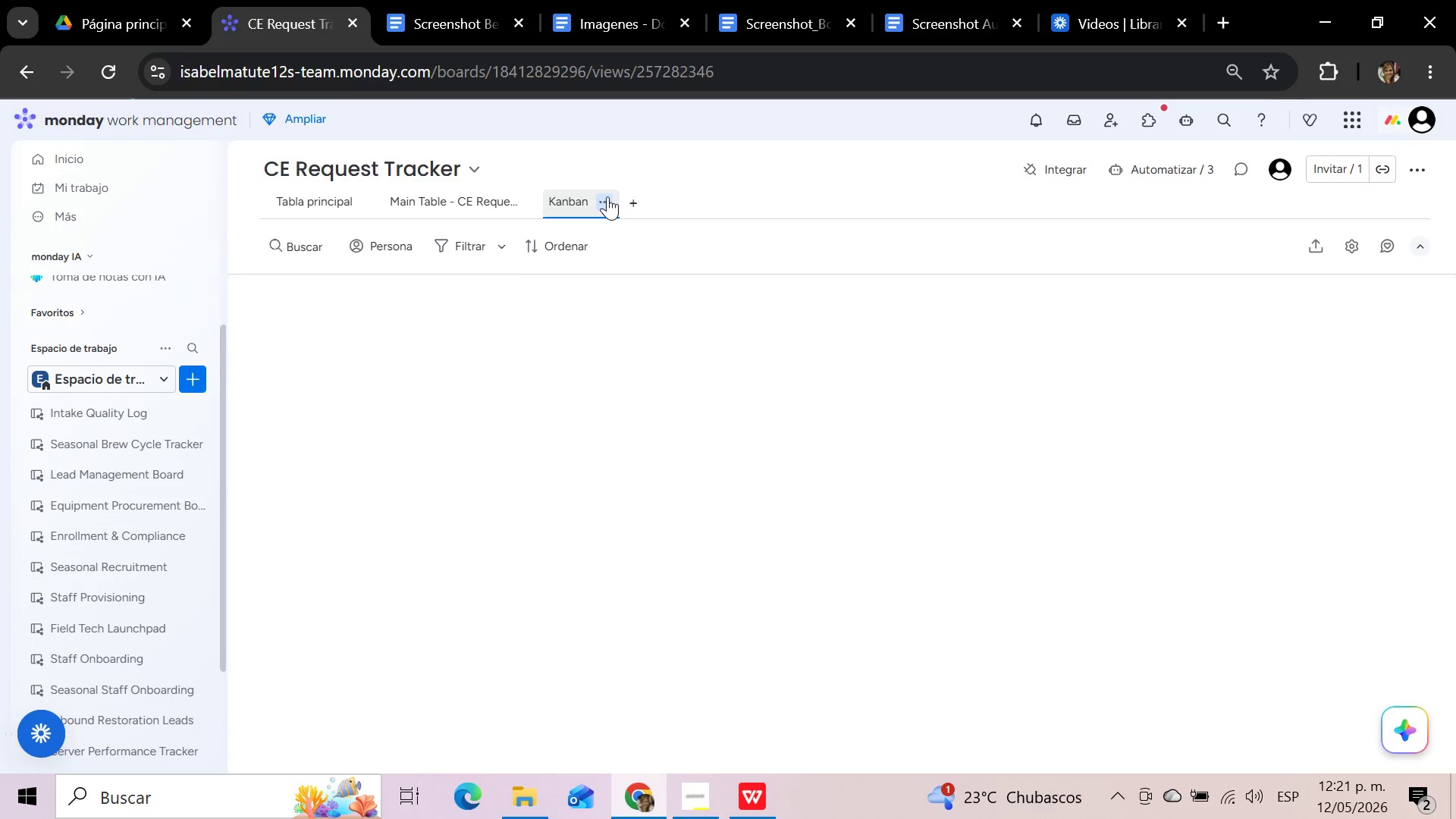 
wait(7.05)
 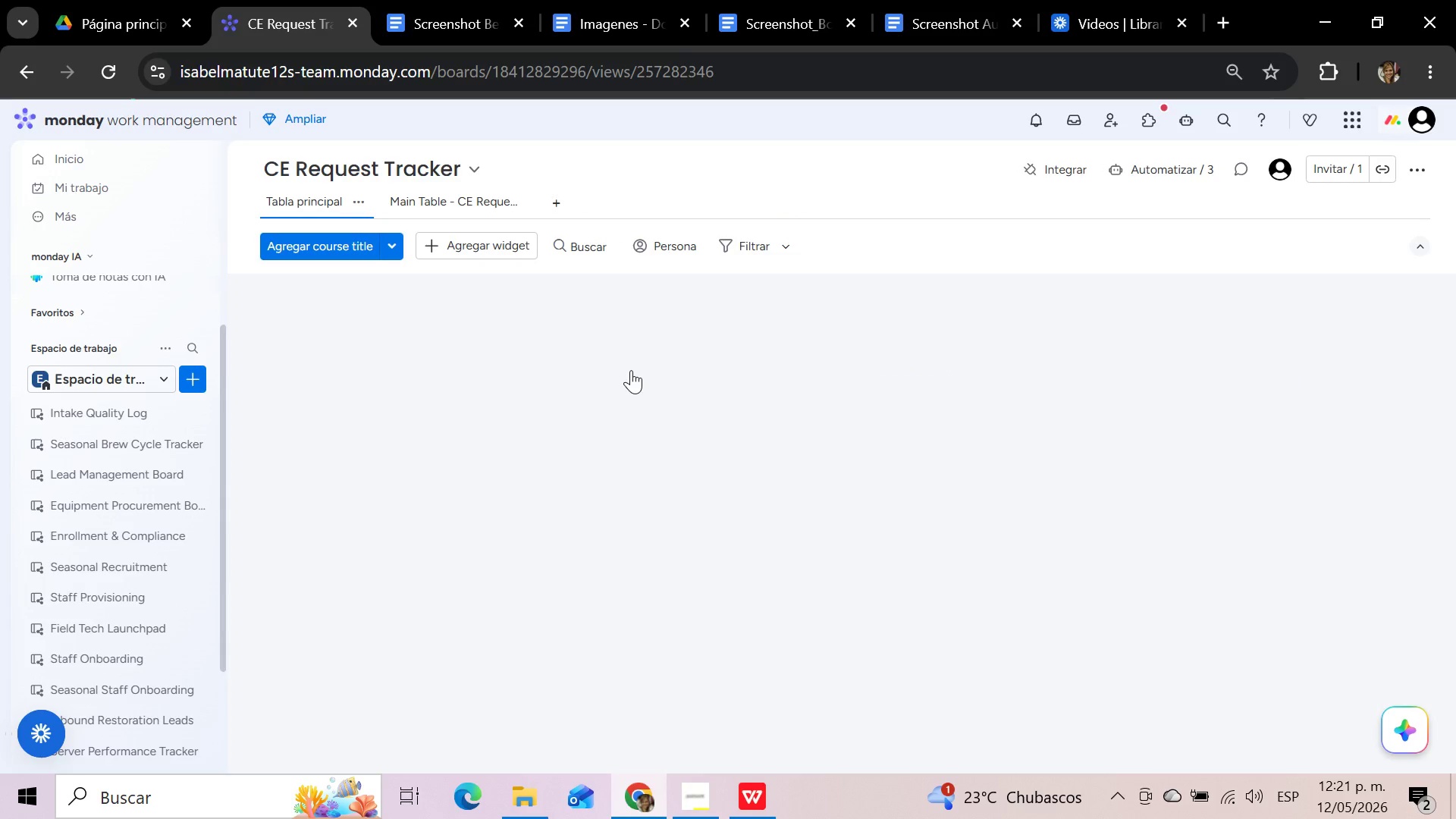 
left_click([607, 196])
 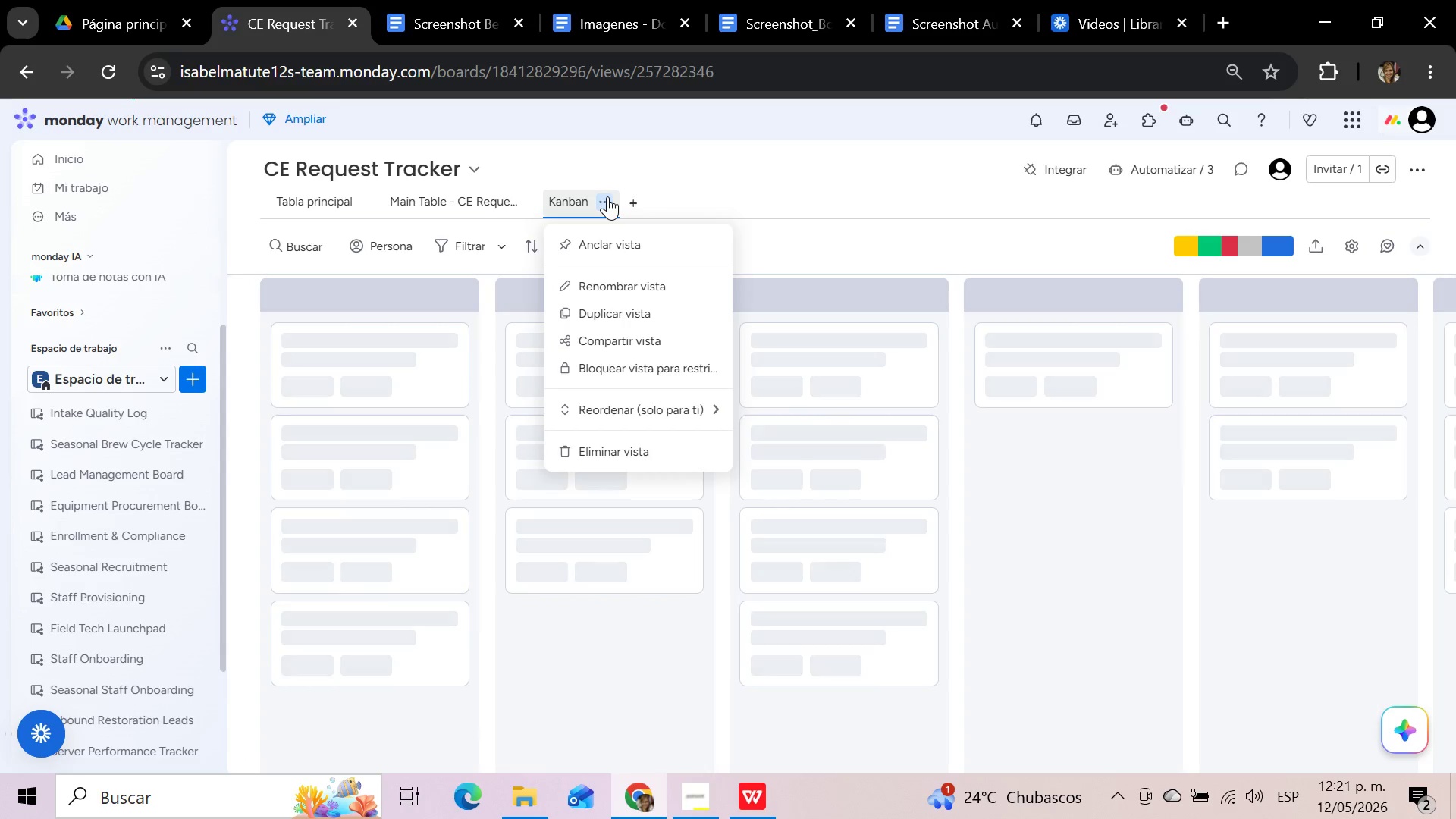 
left_click([625, 284])
 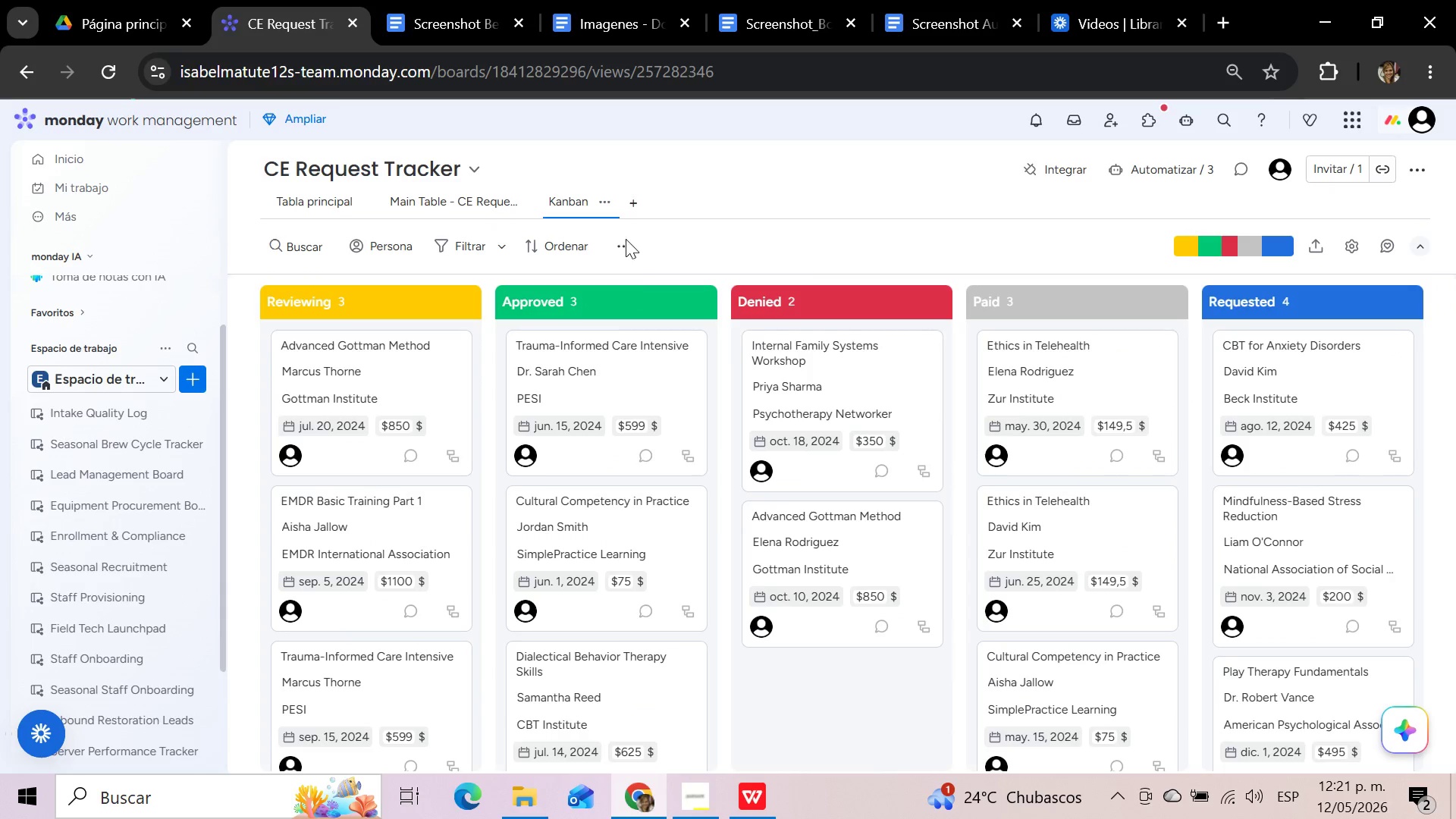 
left_click([604, 201])
 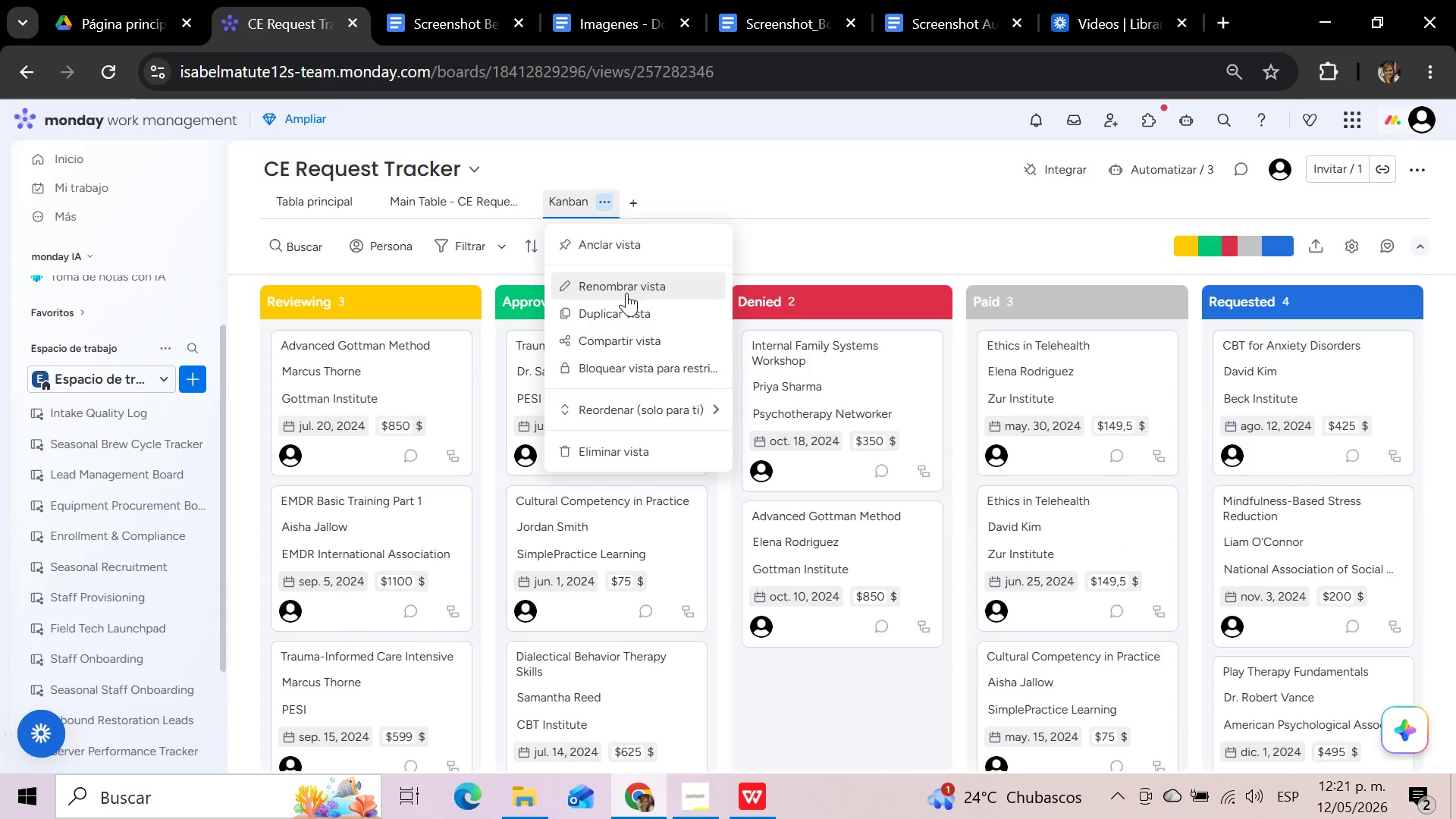 
left_click([626, 293])
 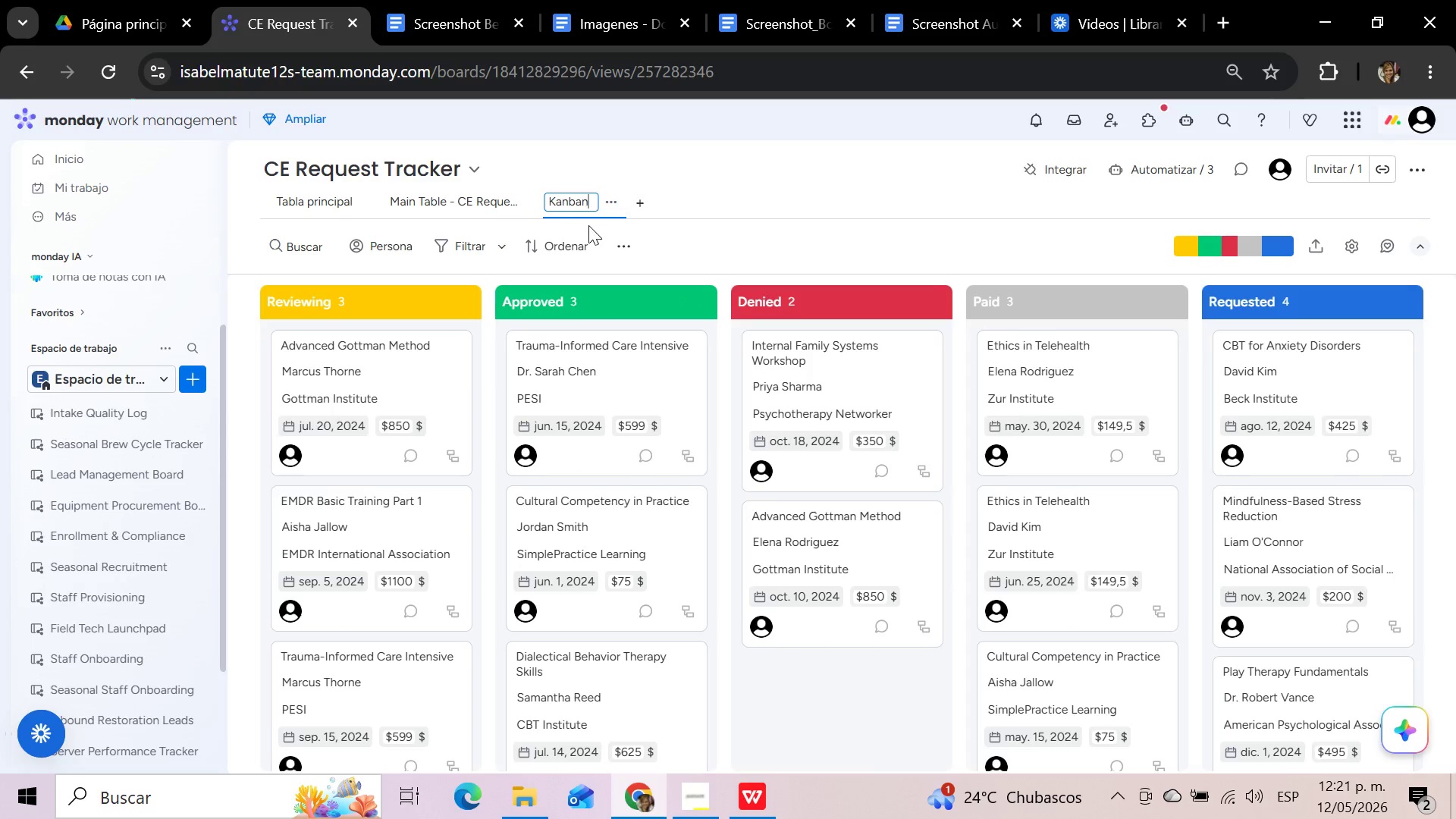 
left_click([549, 198])
 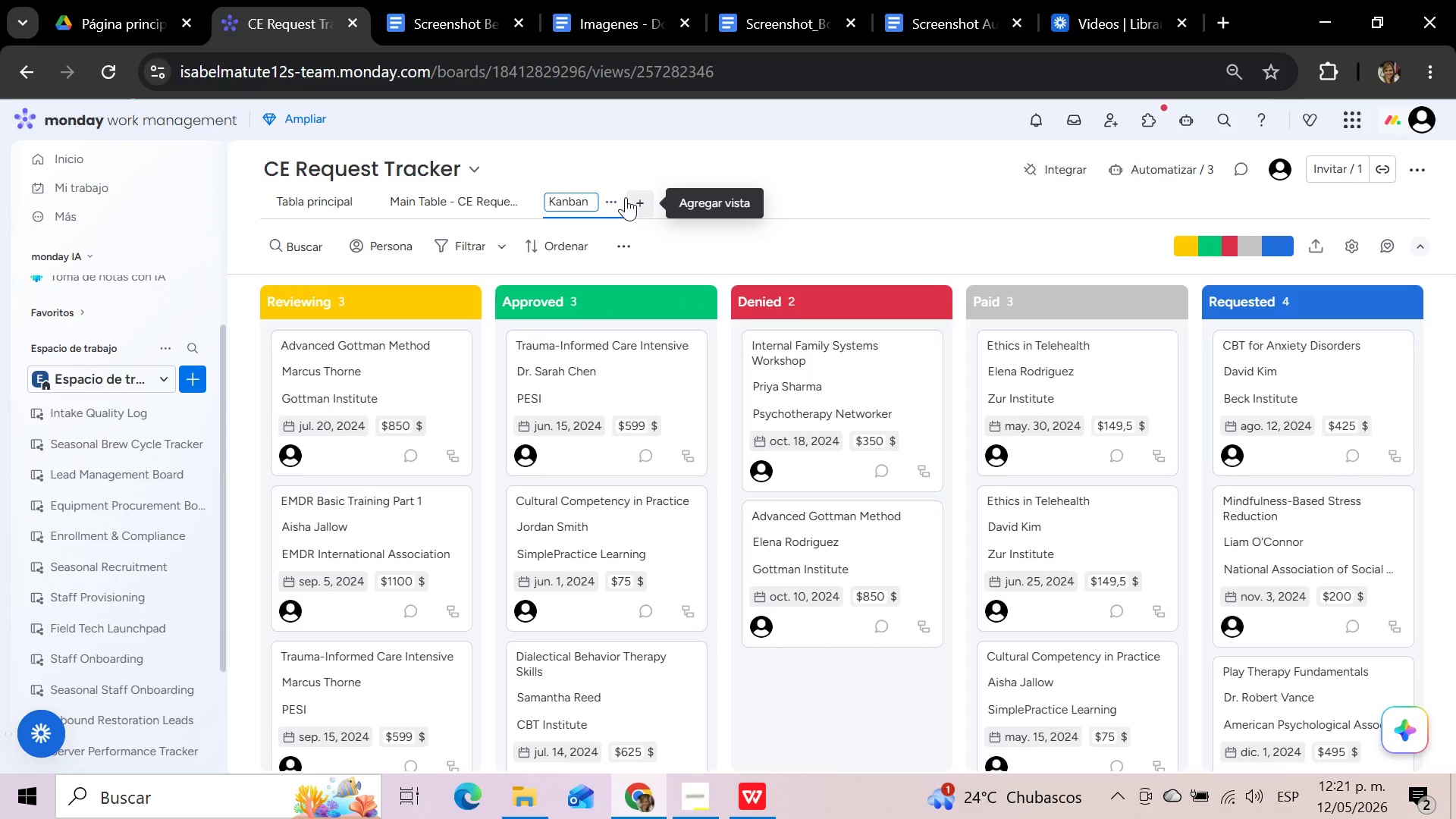 
type(Approval Status )
 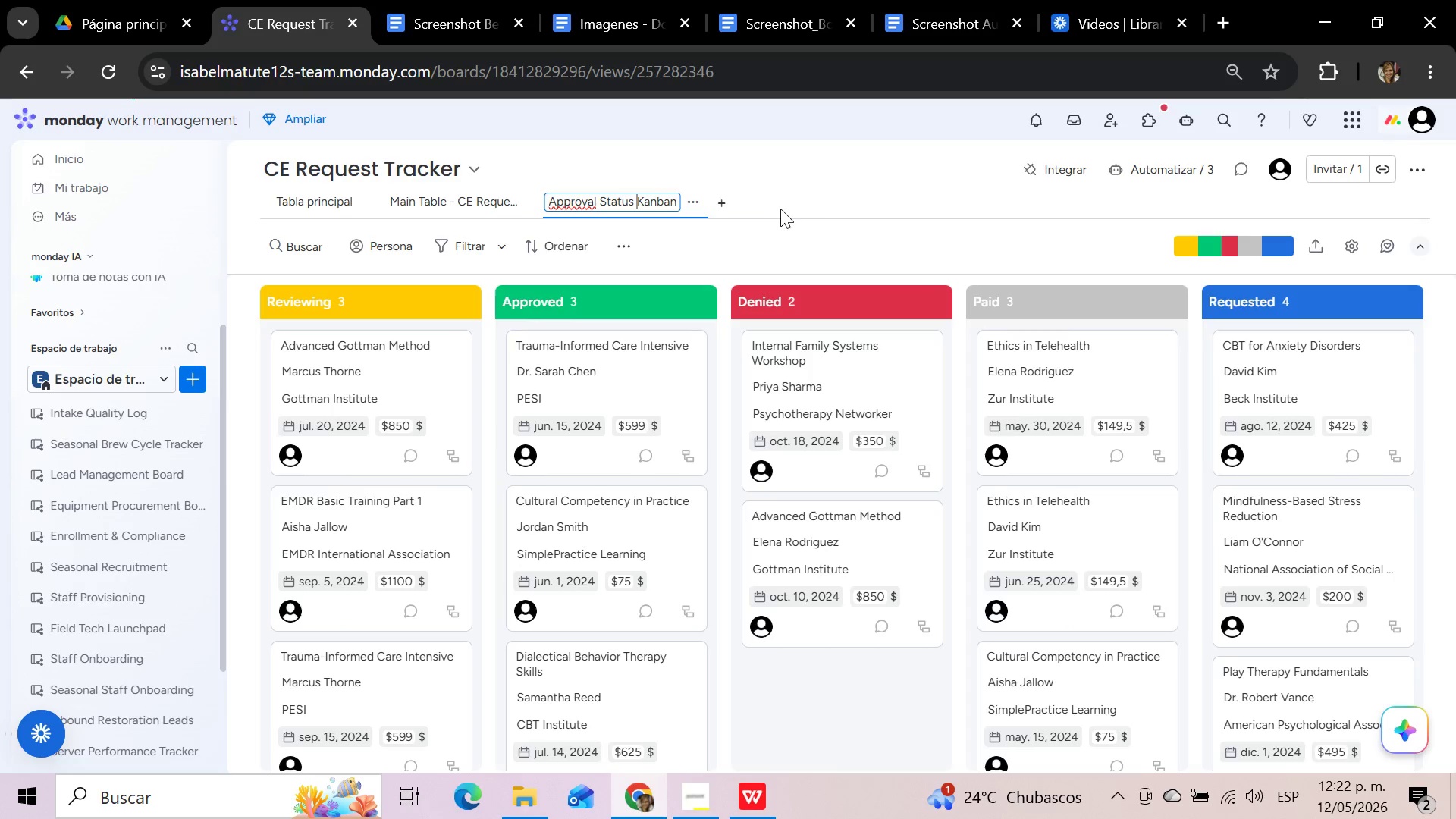 
left_click([827, 177])
 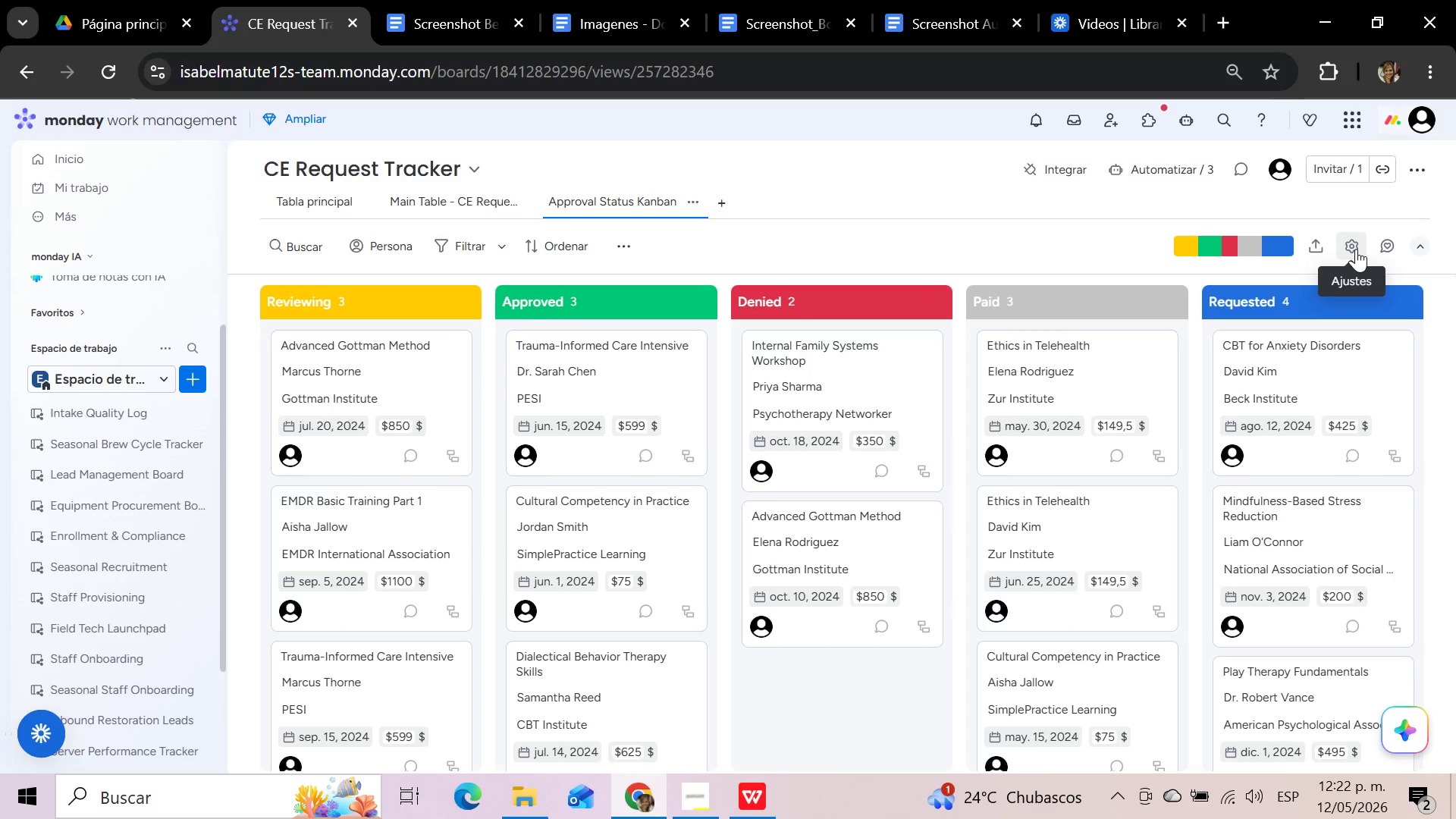 
left_click([1356, 249])
 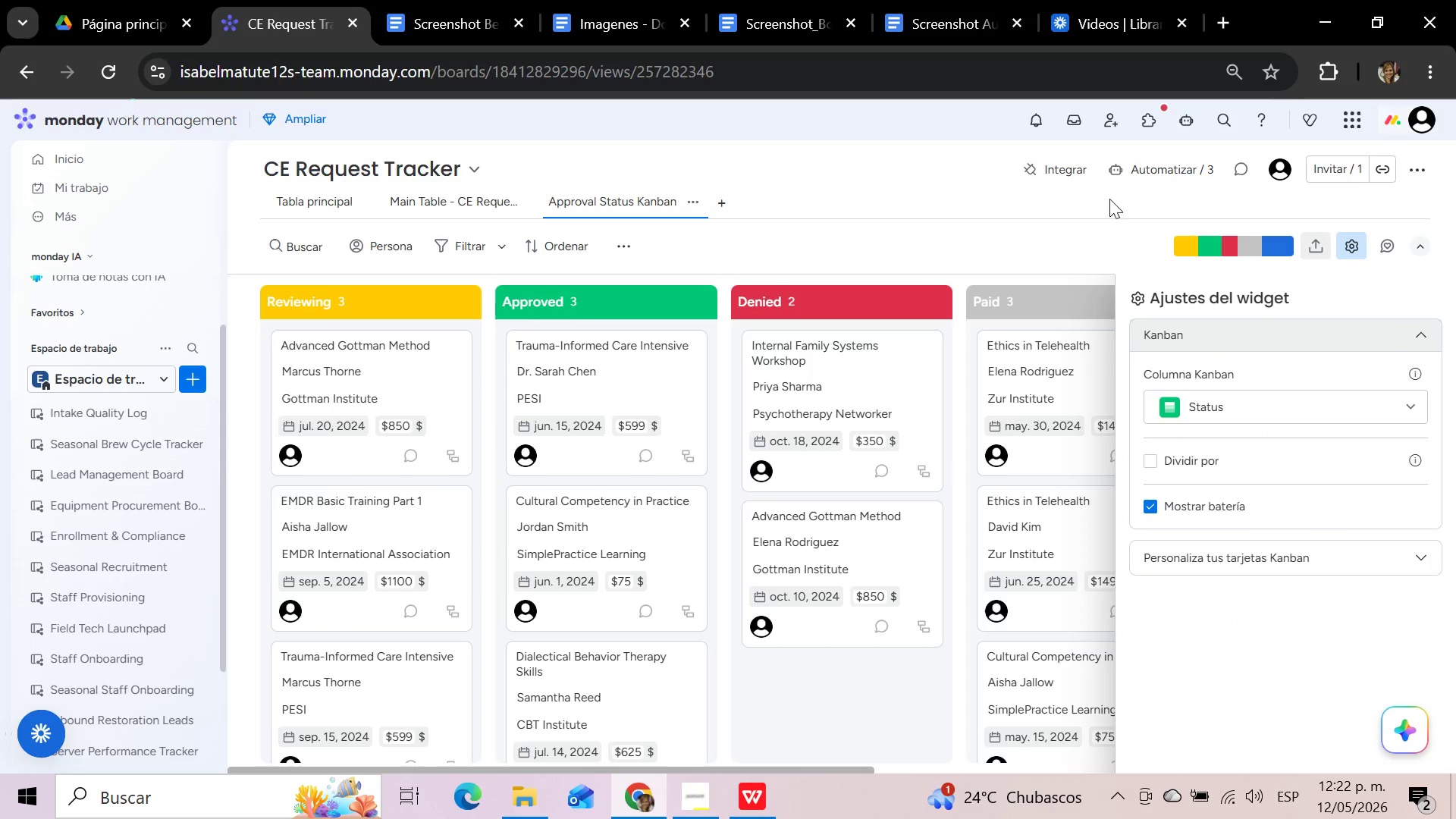 
left_click([959, 232])
 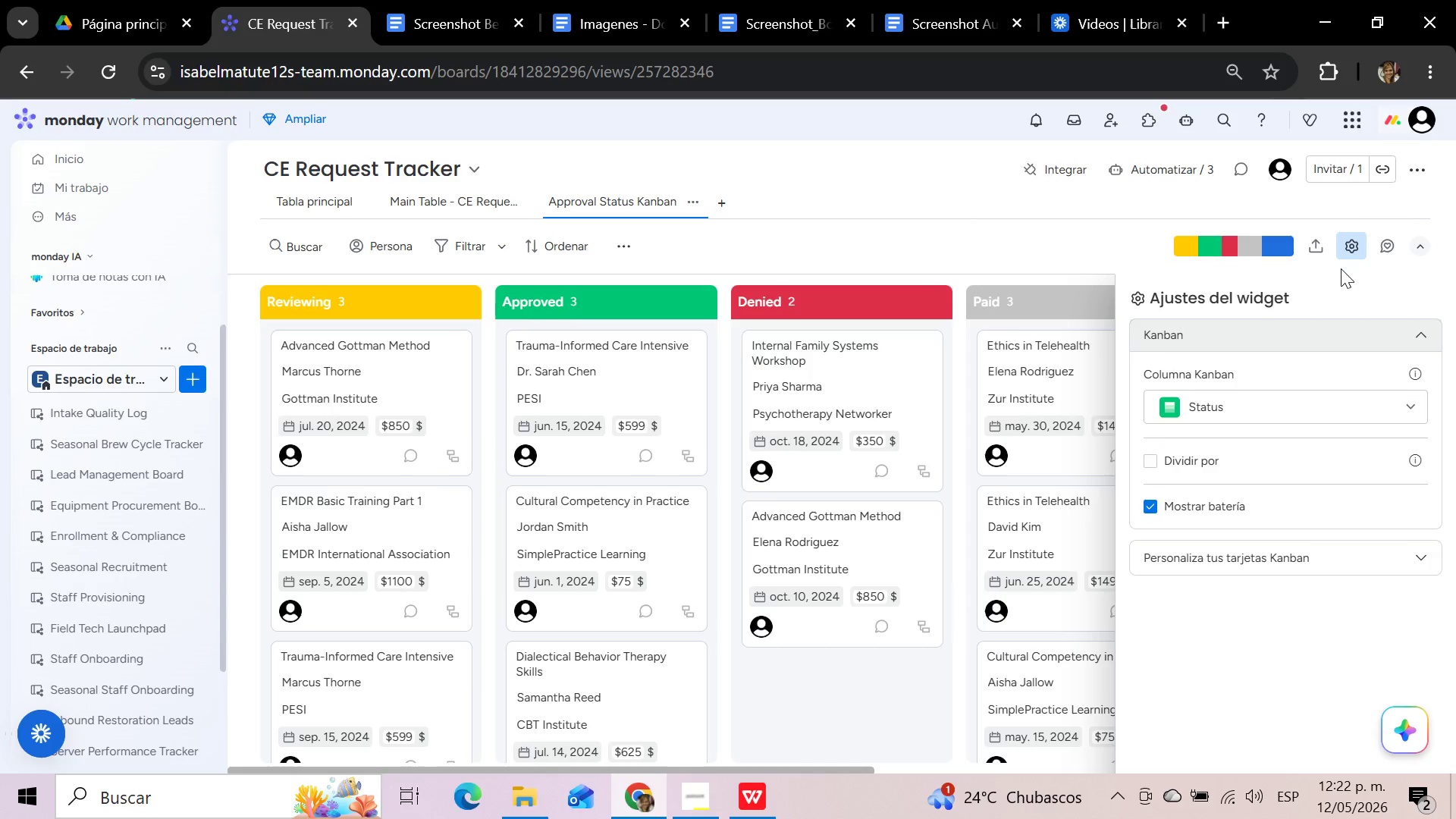 
left_click([1355, 253])
 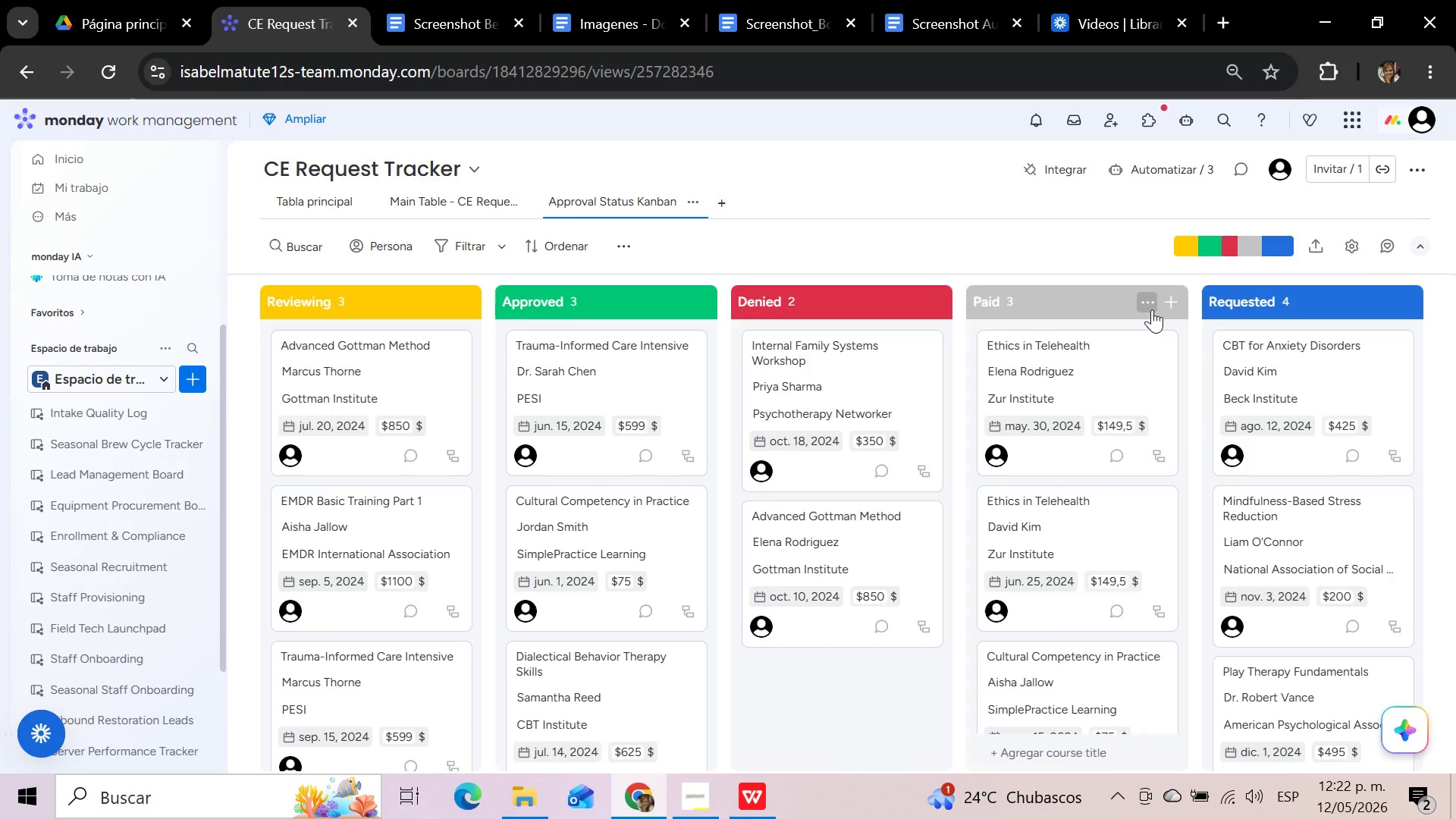 
wait(13.95)
 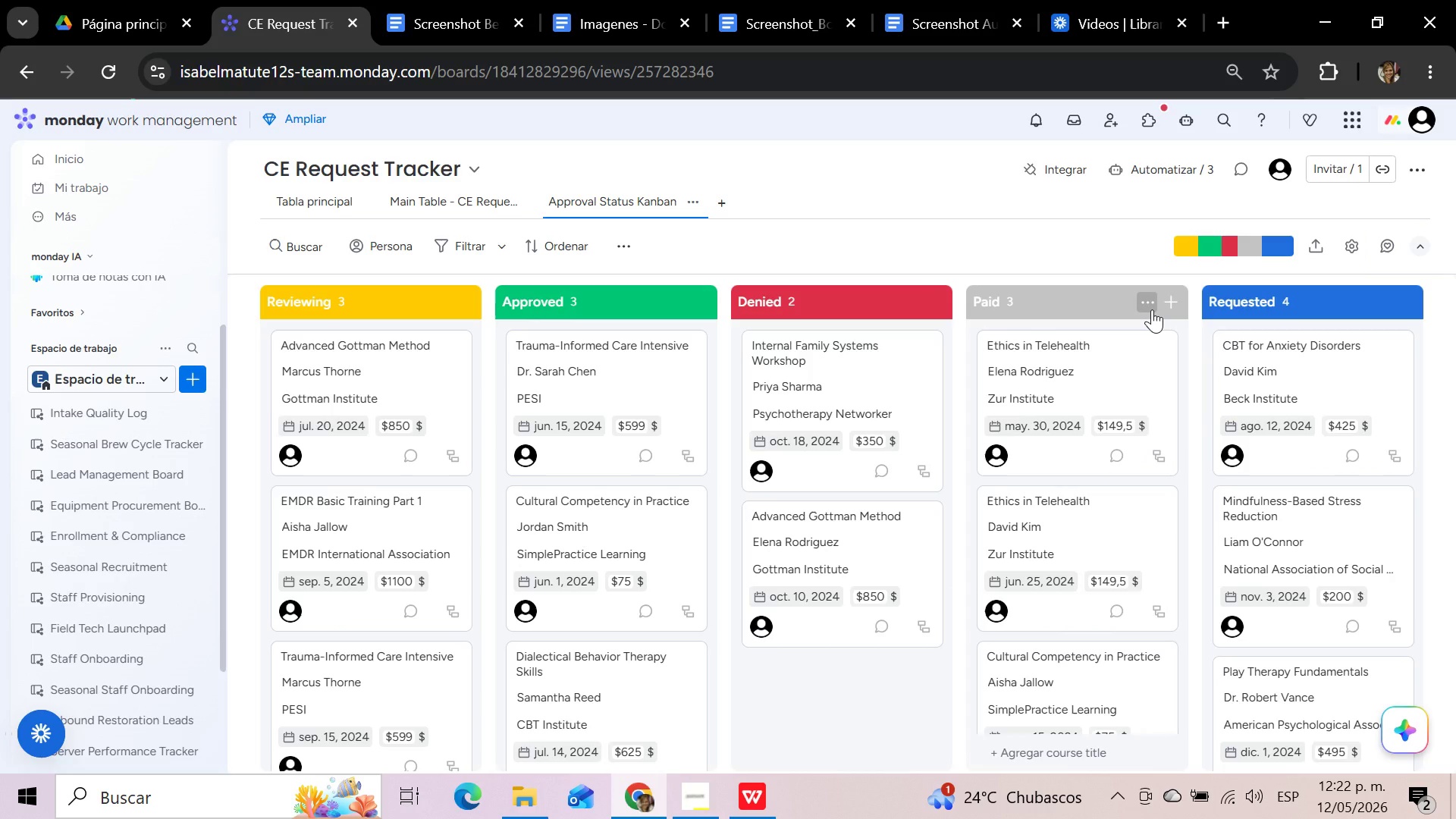 
left_click_drag(start_coordinate=[1306, 312], to_coordinate=[339, 298])
 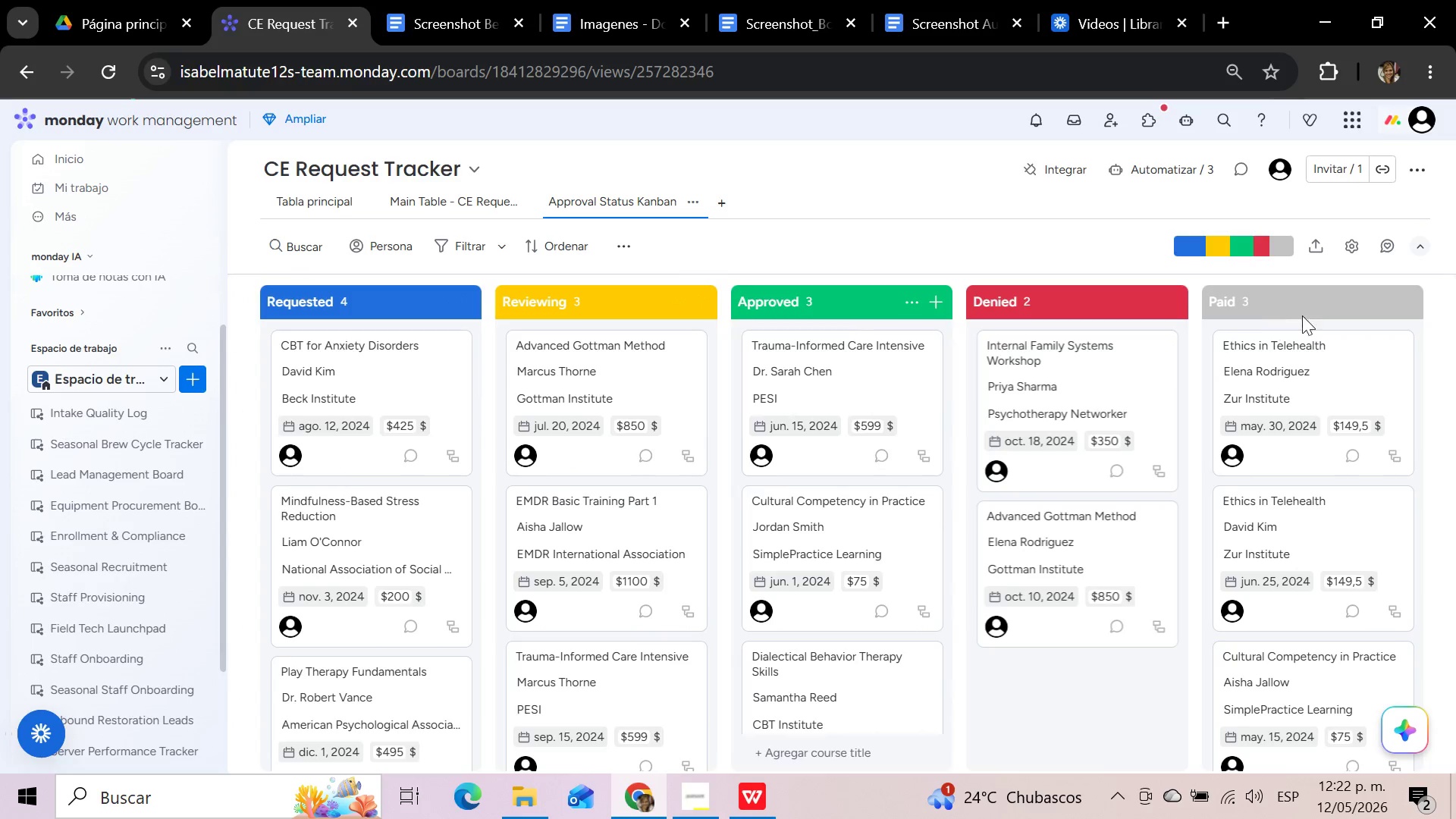 
wait(6.22)
 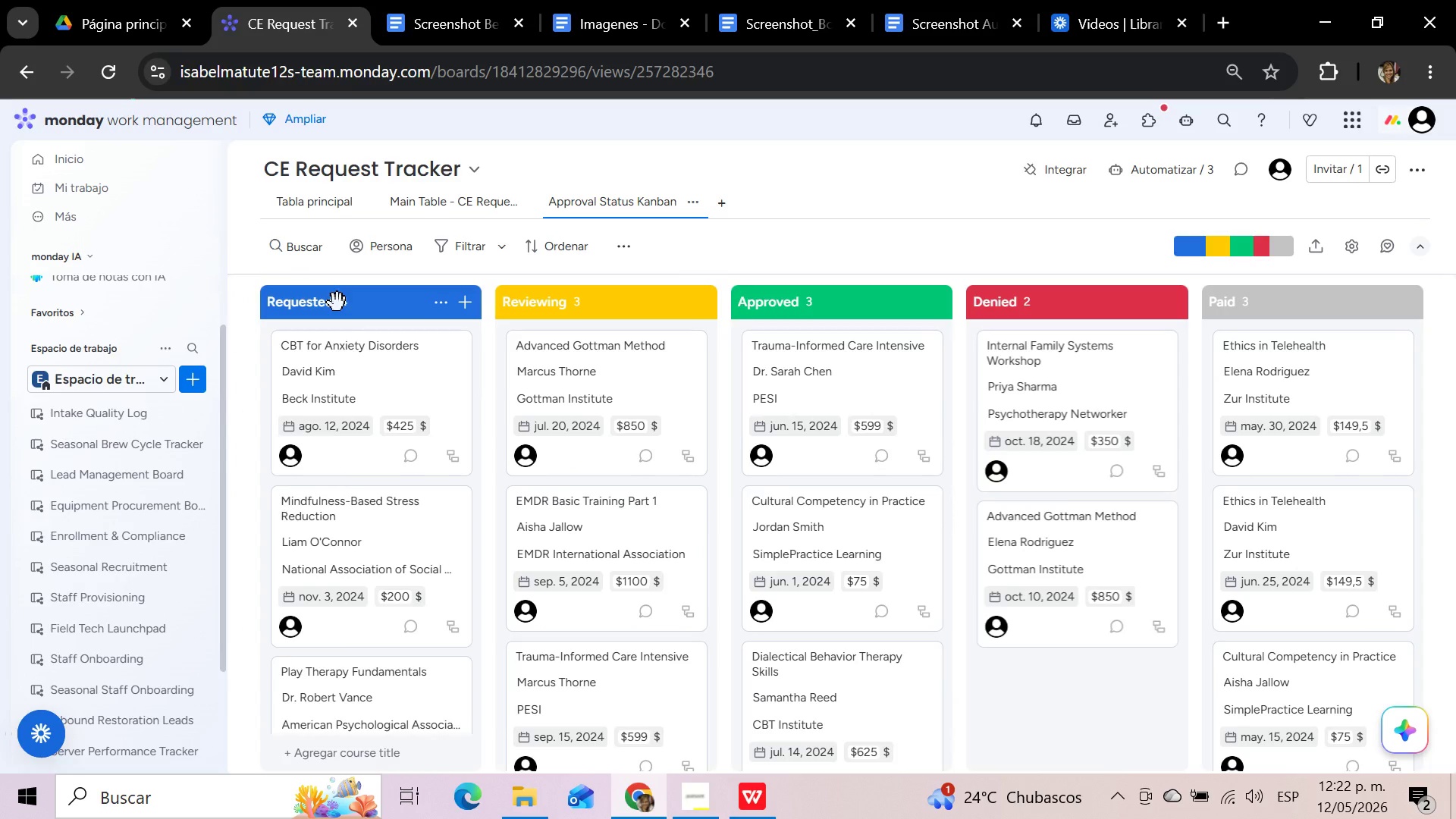 
left_click_drag(start_coordinate=[1305, 309], to_coordinate=[1031, 300])
 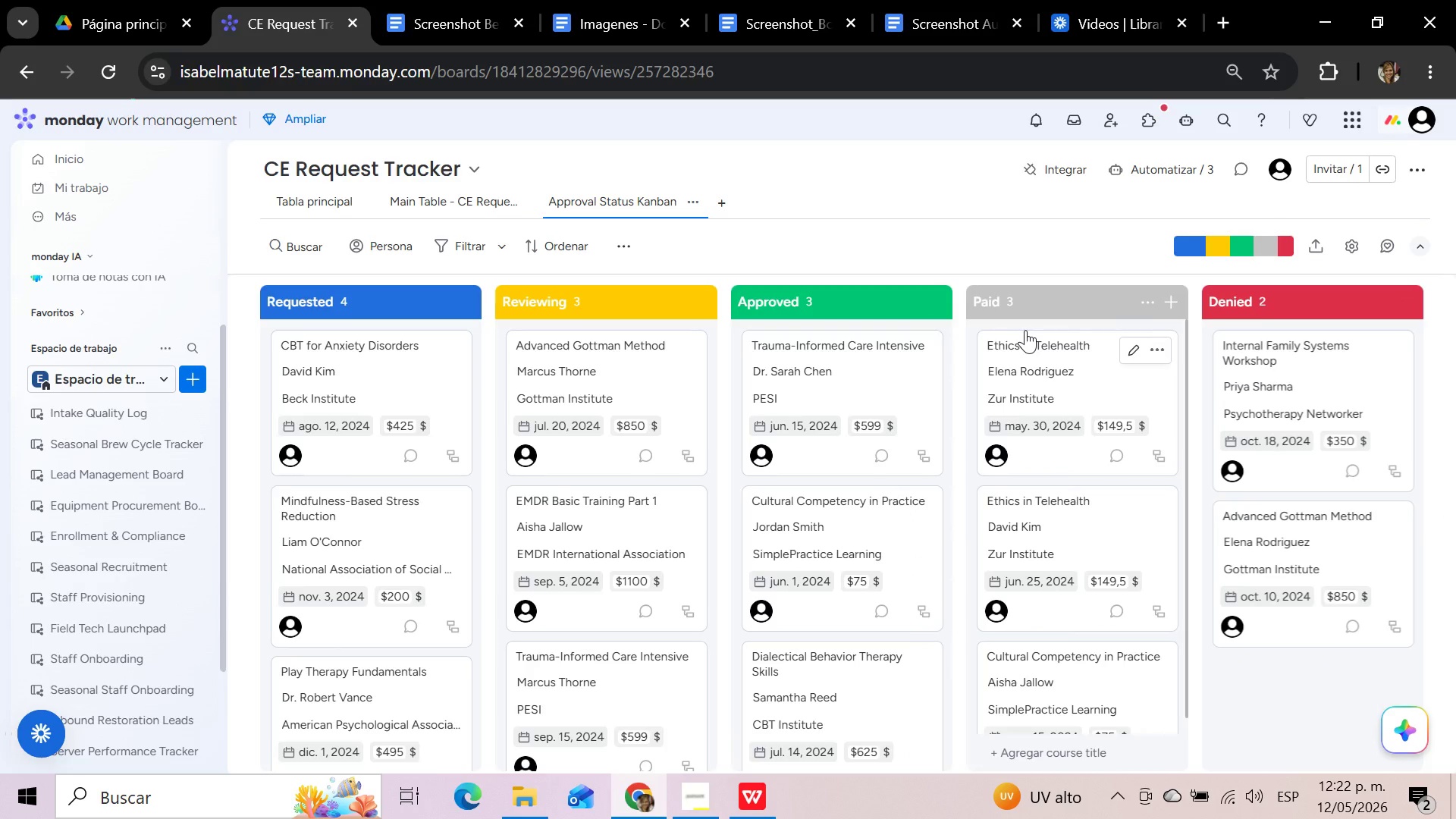 
wait(14.7)
 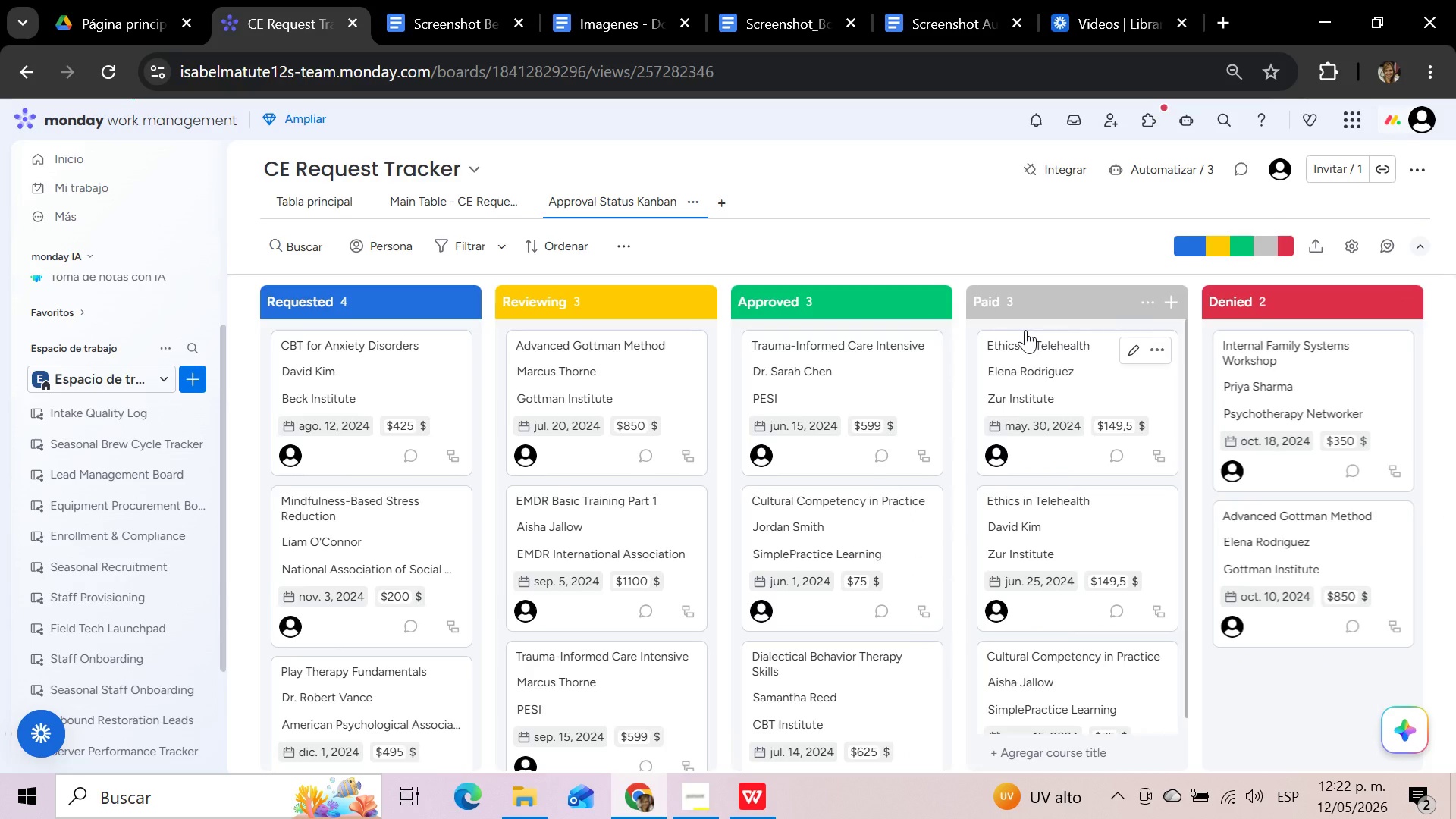 
left_click([334, 194])
 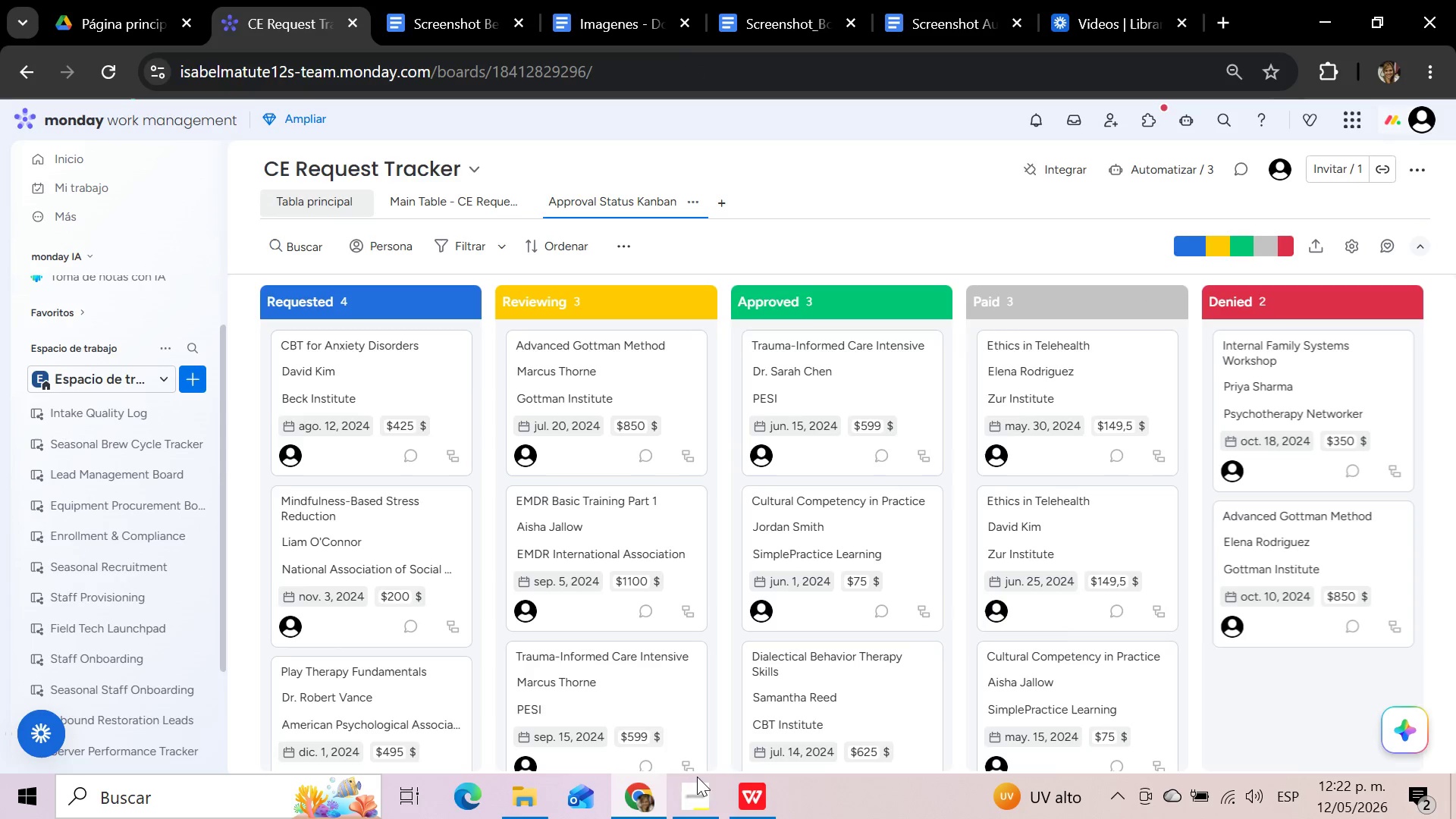 
left_click([698, 803])